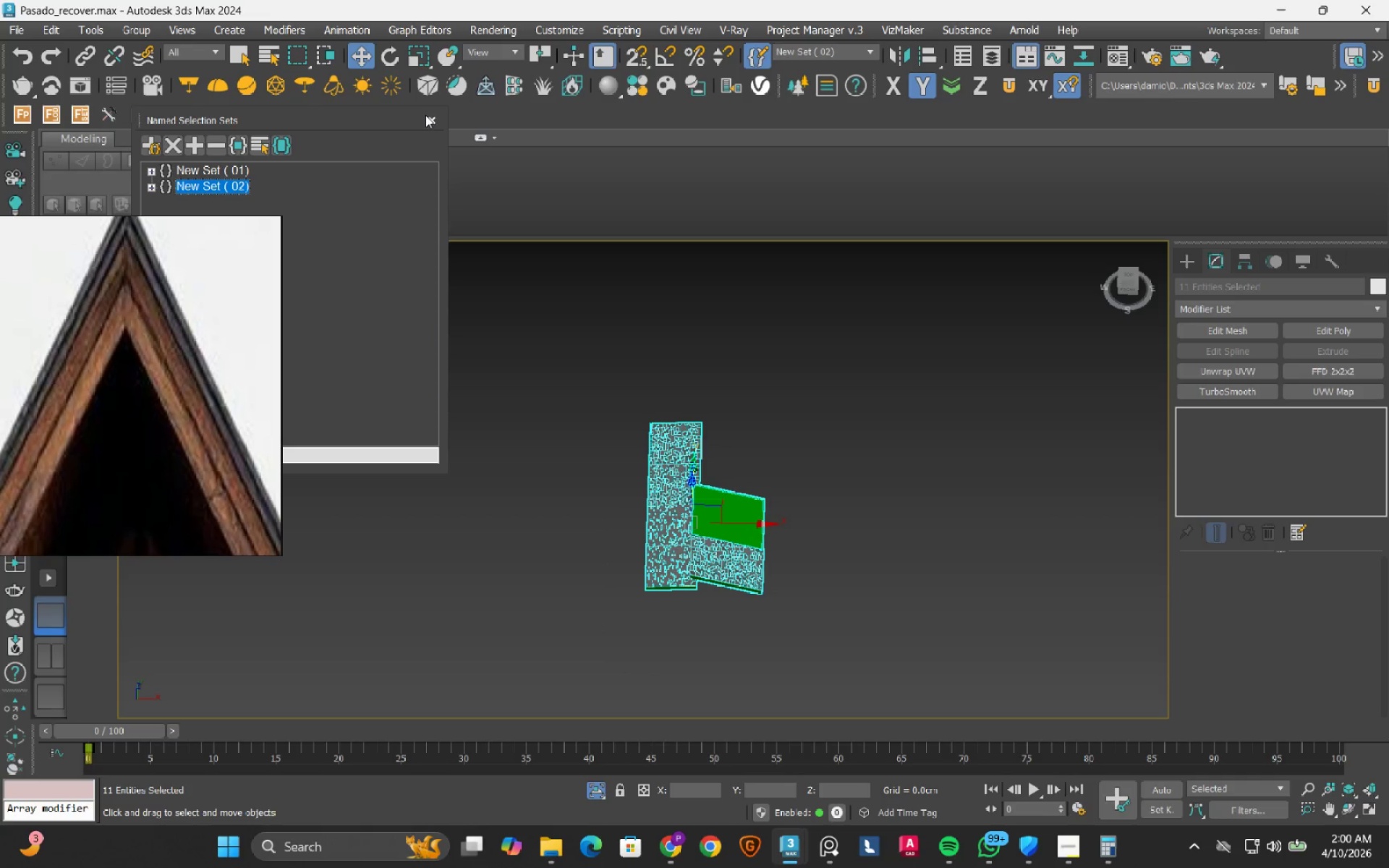 
left_click([430, 121])
 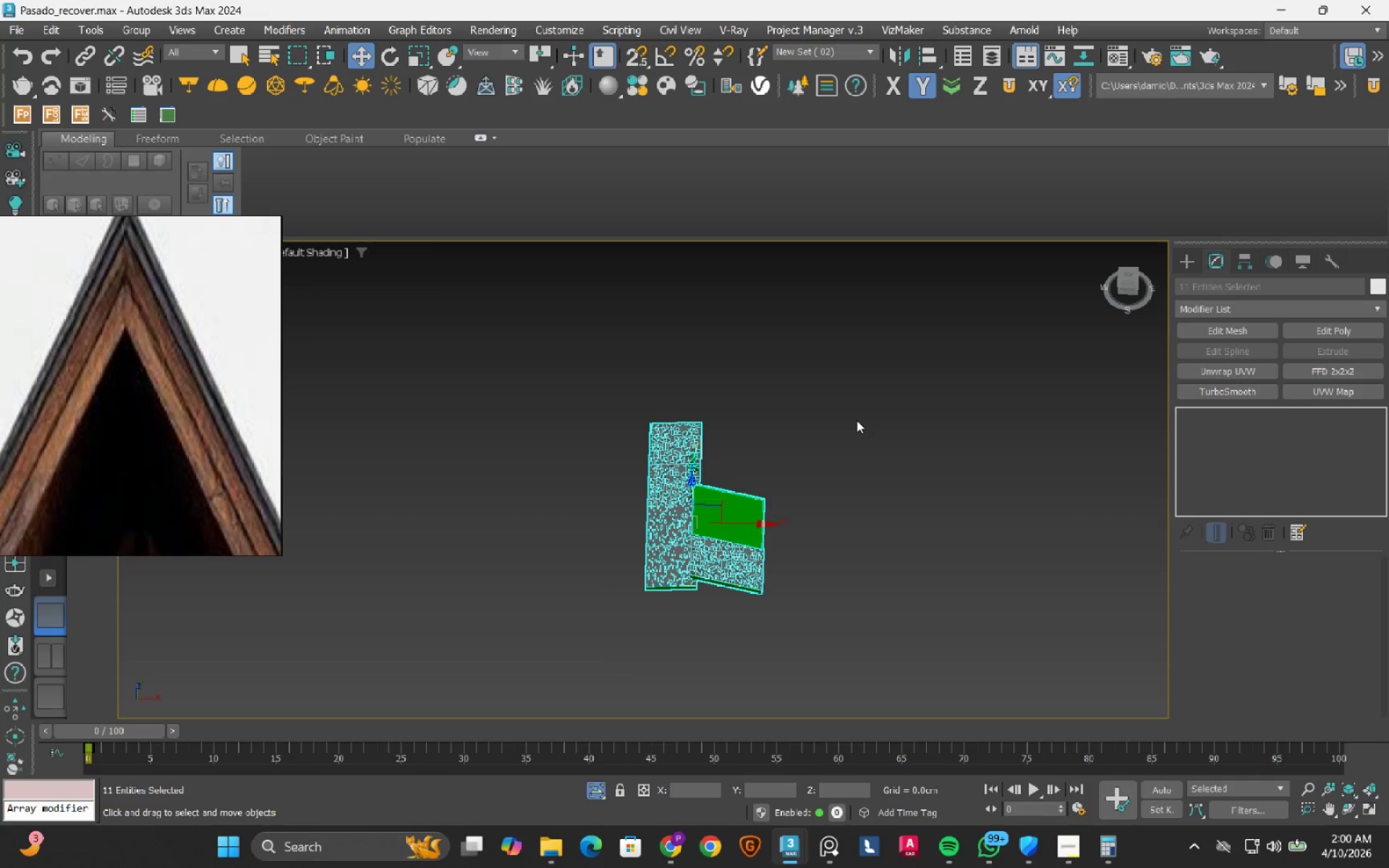 
left_click([857, 420])
 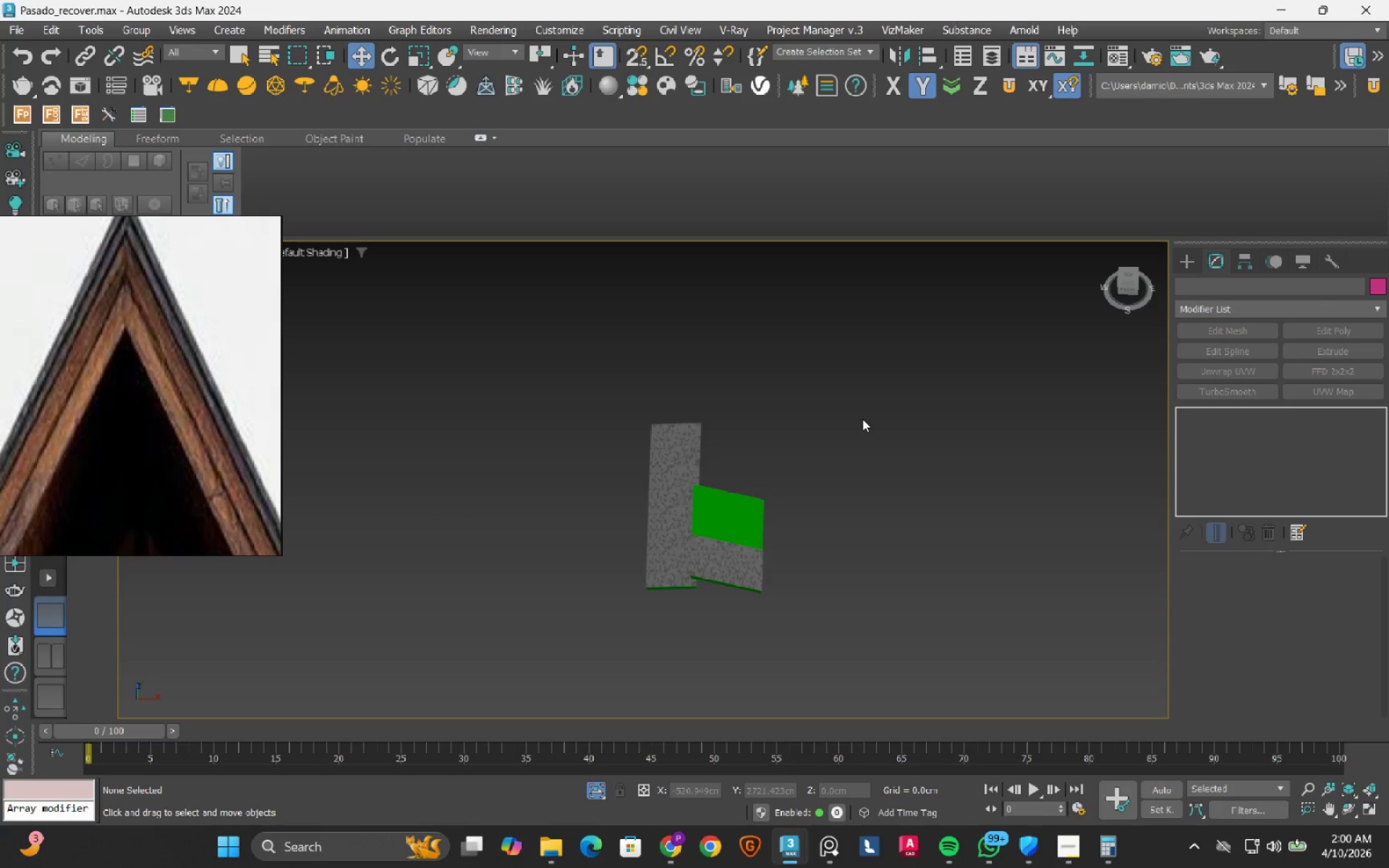 
scroll: coordinate [673, 464], scroll_direction: up, amount: 4.0
 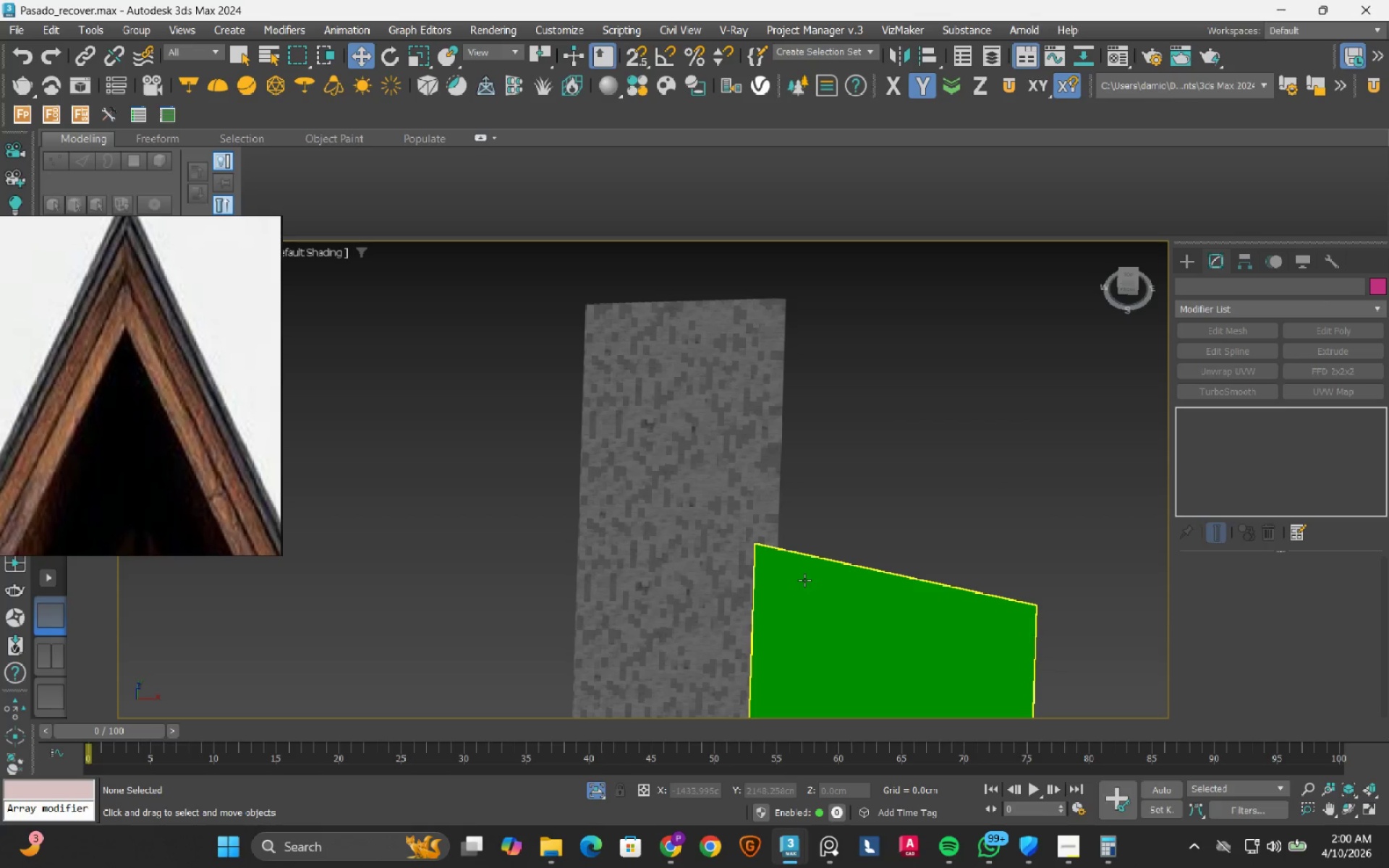 
left_click([804, 580])
 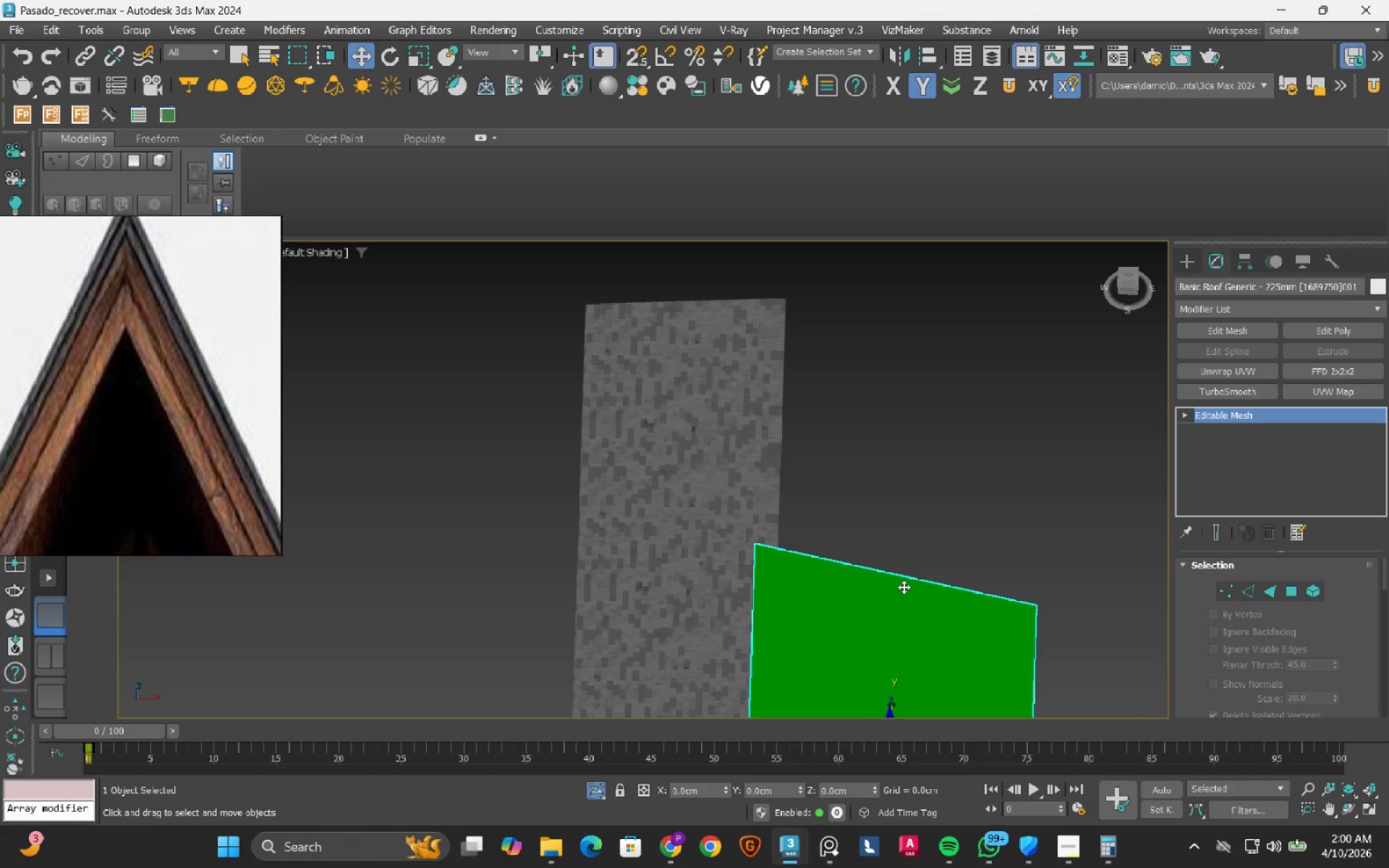 
hold_key(key=AltLeft, duration=0.67)
 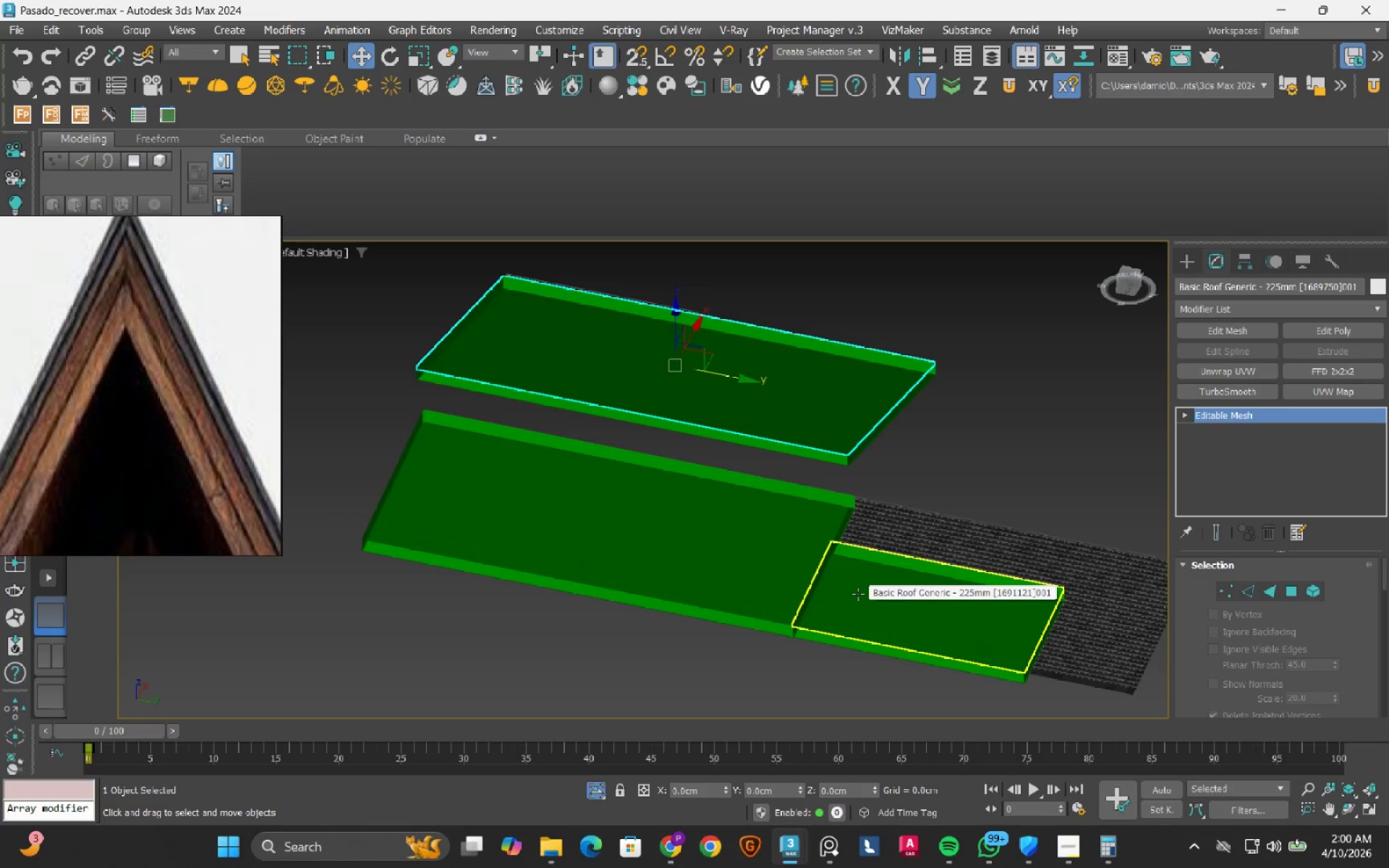 
left_click([858, 594])
 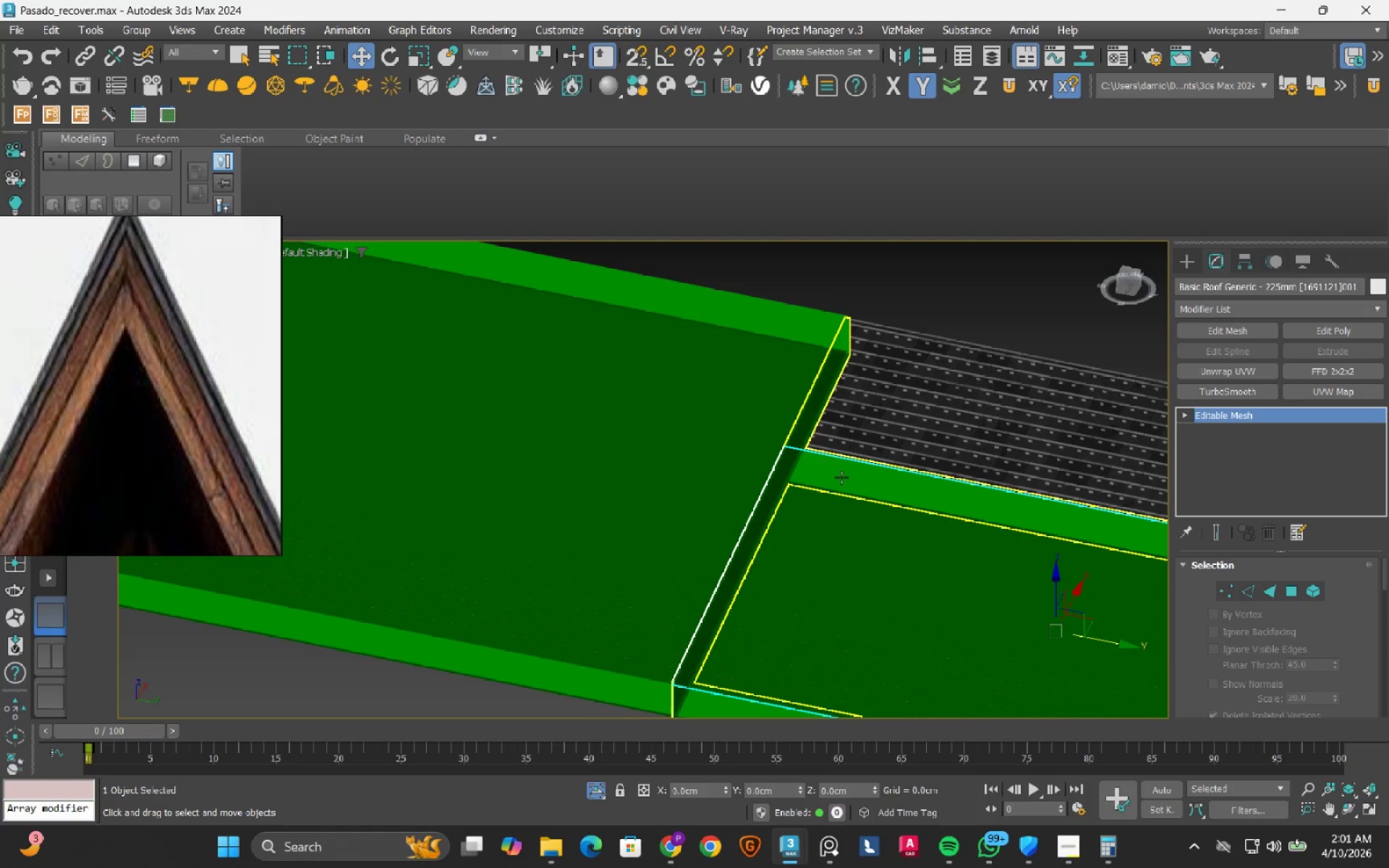 
scroll: coordinate [858, 594], scroll_direction: up, amount: 3.0
 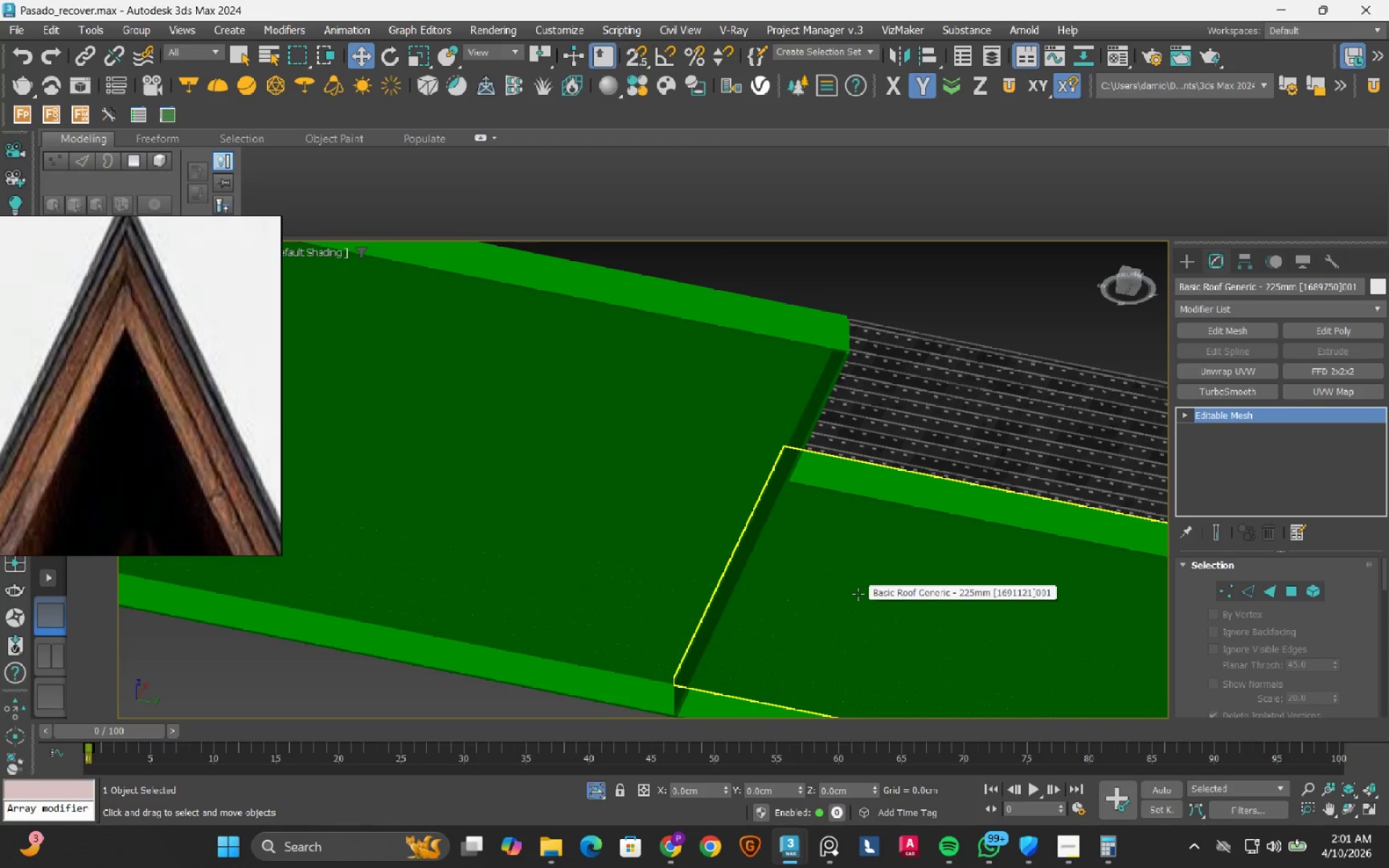 
hold_key(key=ControlLeft, duration=0.47)
left_click([841, 477])
 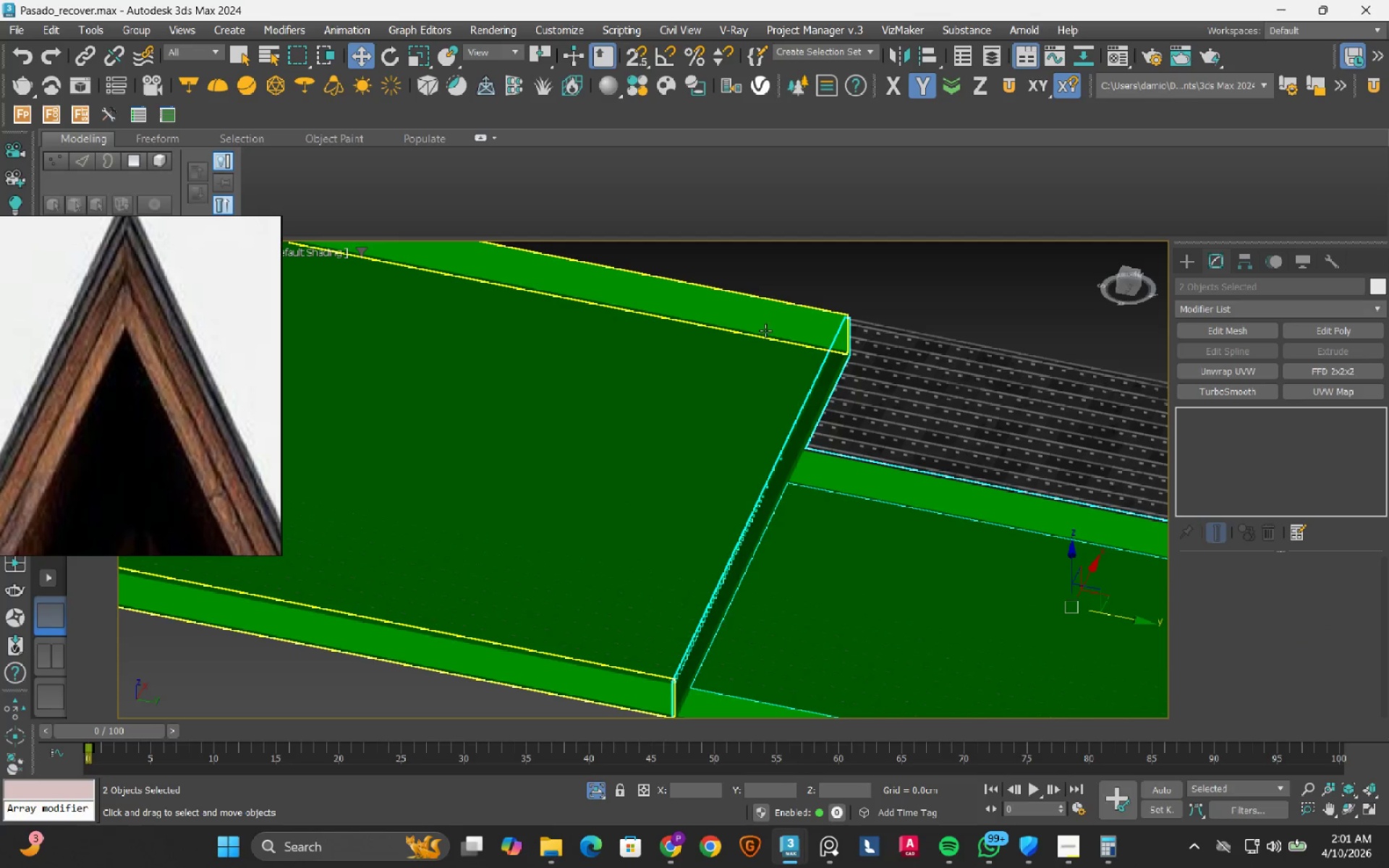 
hold_key(key=ControlLeft, duration=0.62)
left_click([765, 331])
 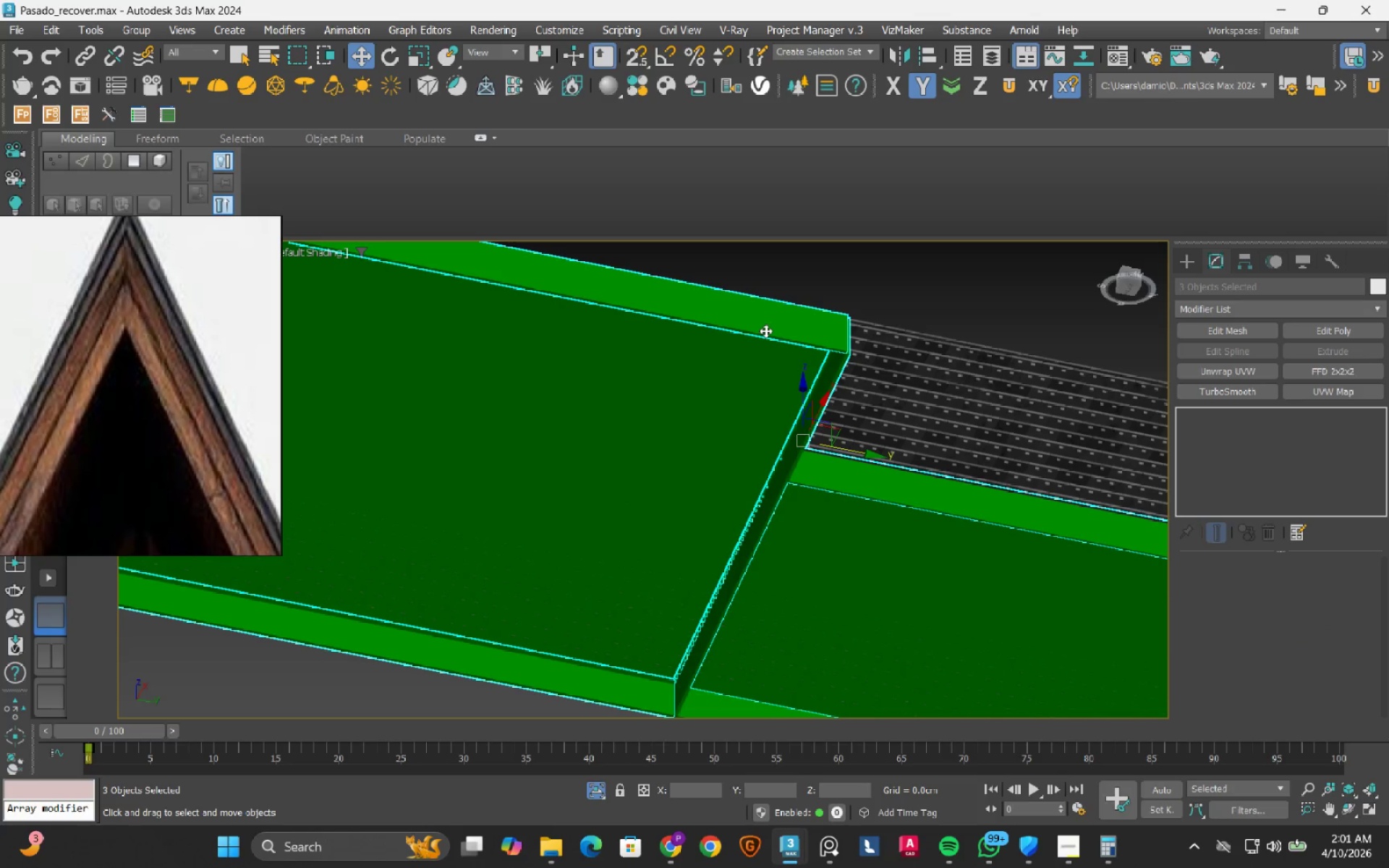 
hold_key(key=ControlLeft, duration=0.64)
left_click([715, 435])
 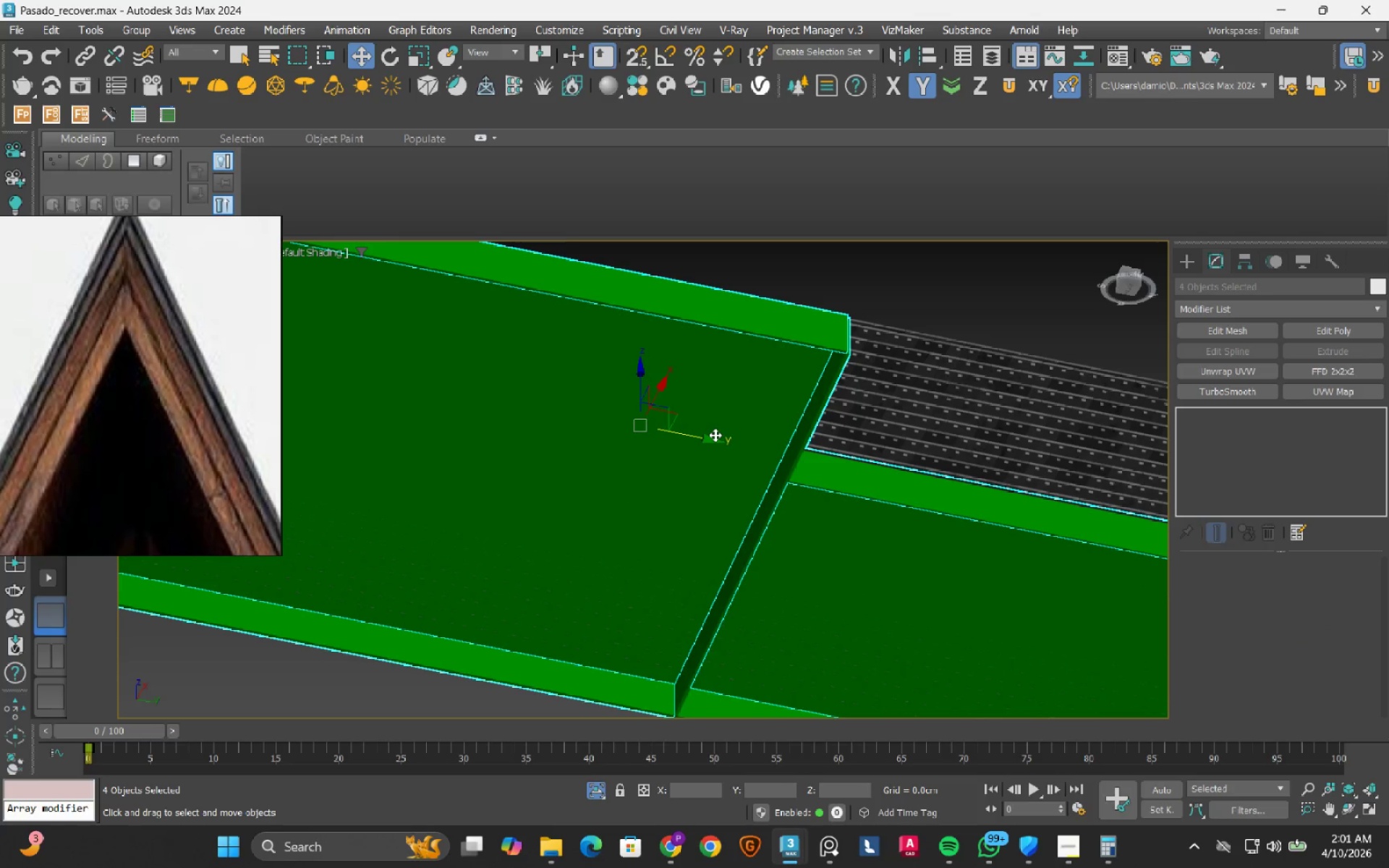 
scroll: coordinate [715, 435], scroll_direction: down, amount: 3.0
 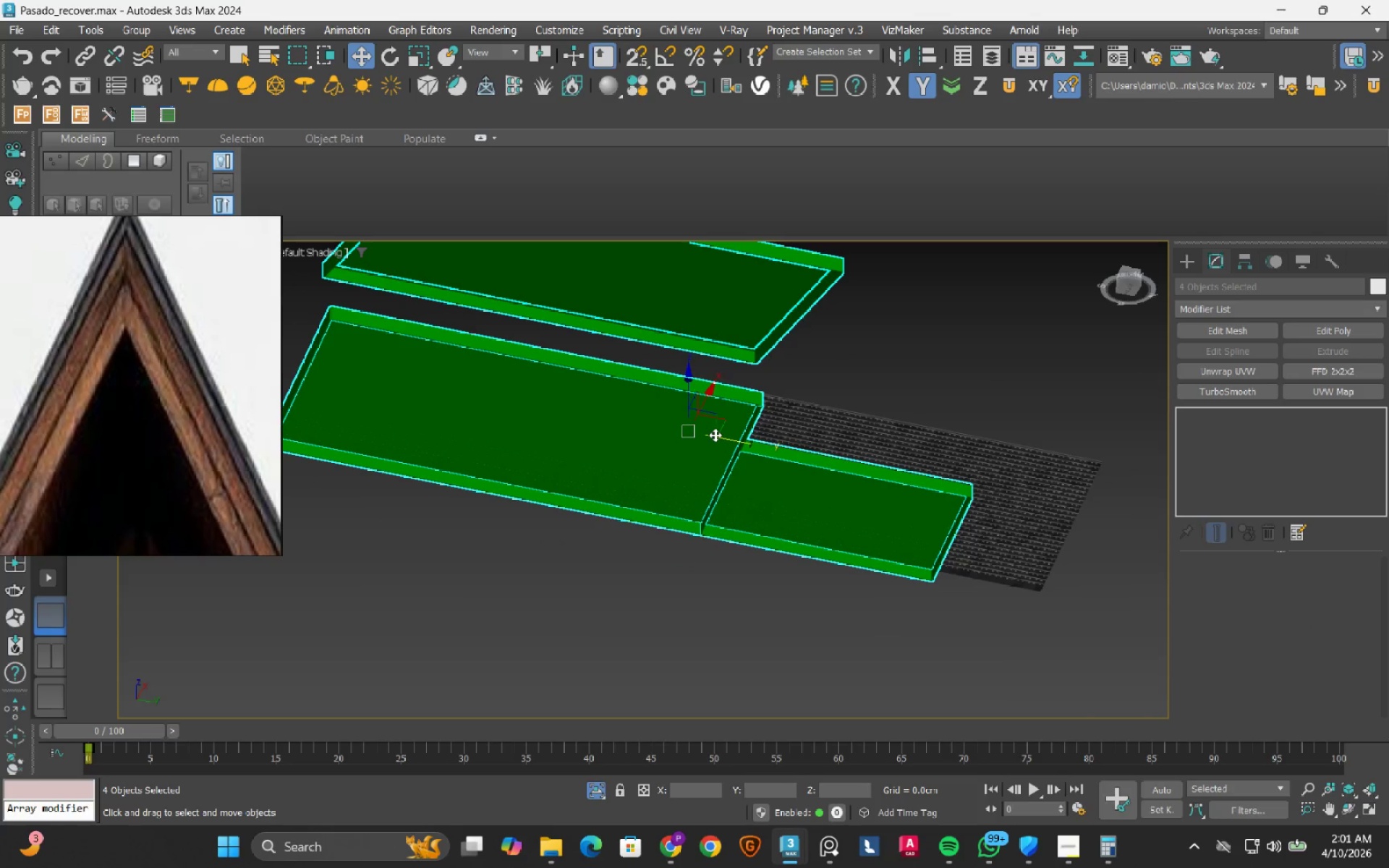 
hold_key(key=AltLeft, duration=0.91)
 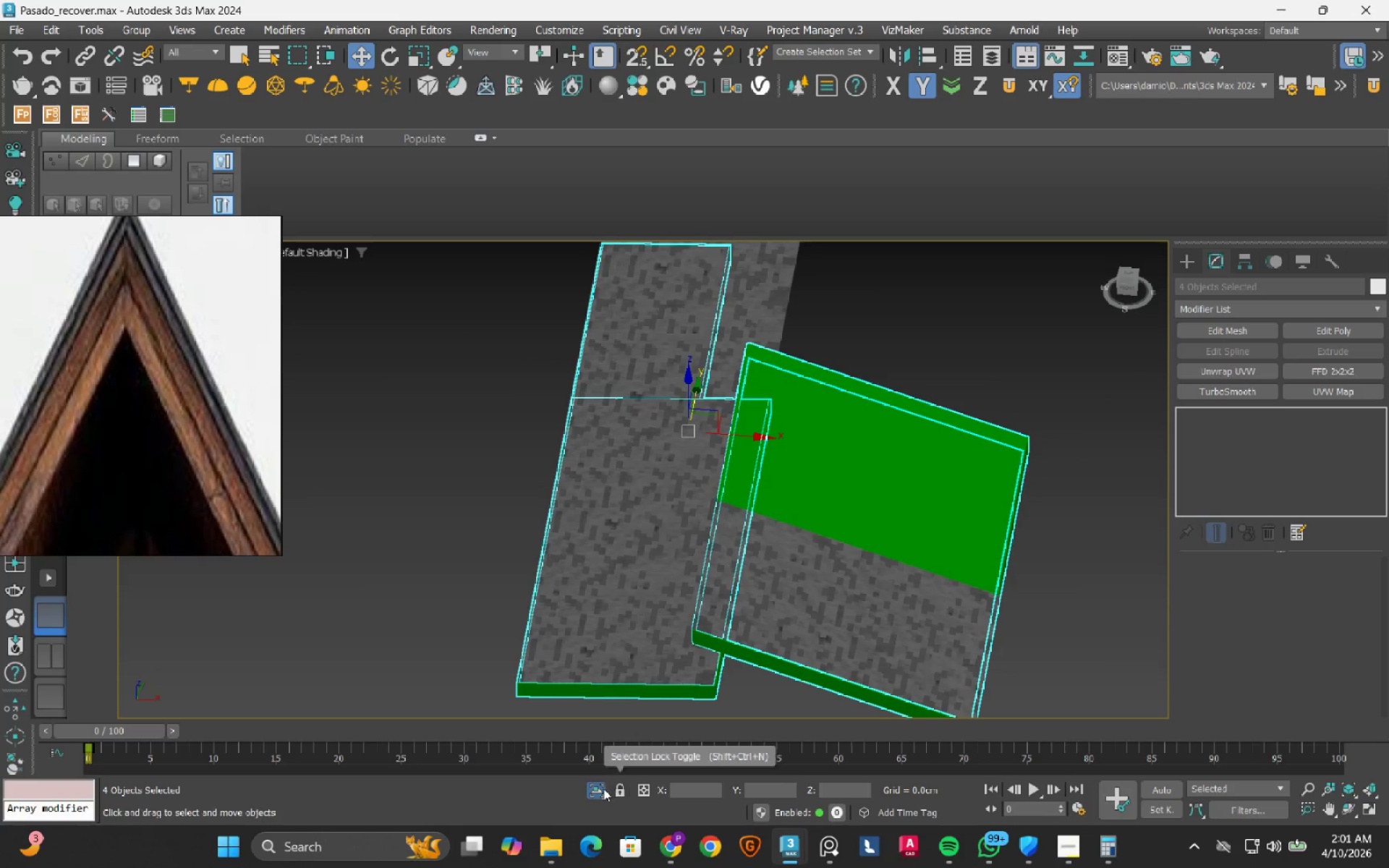 
left_click([600, 790])
 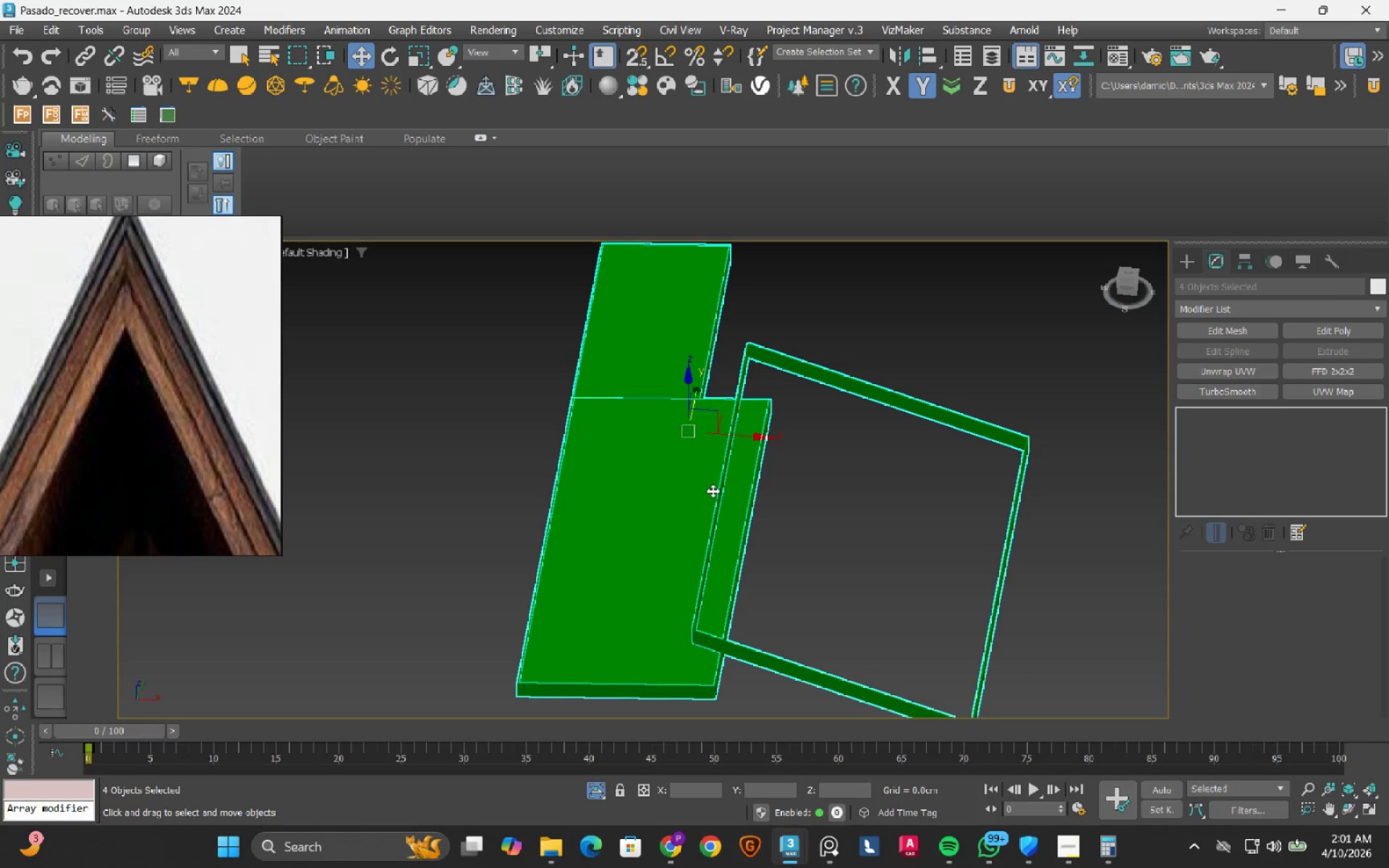 
type(tz)
 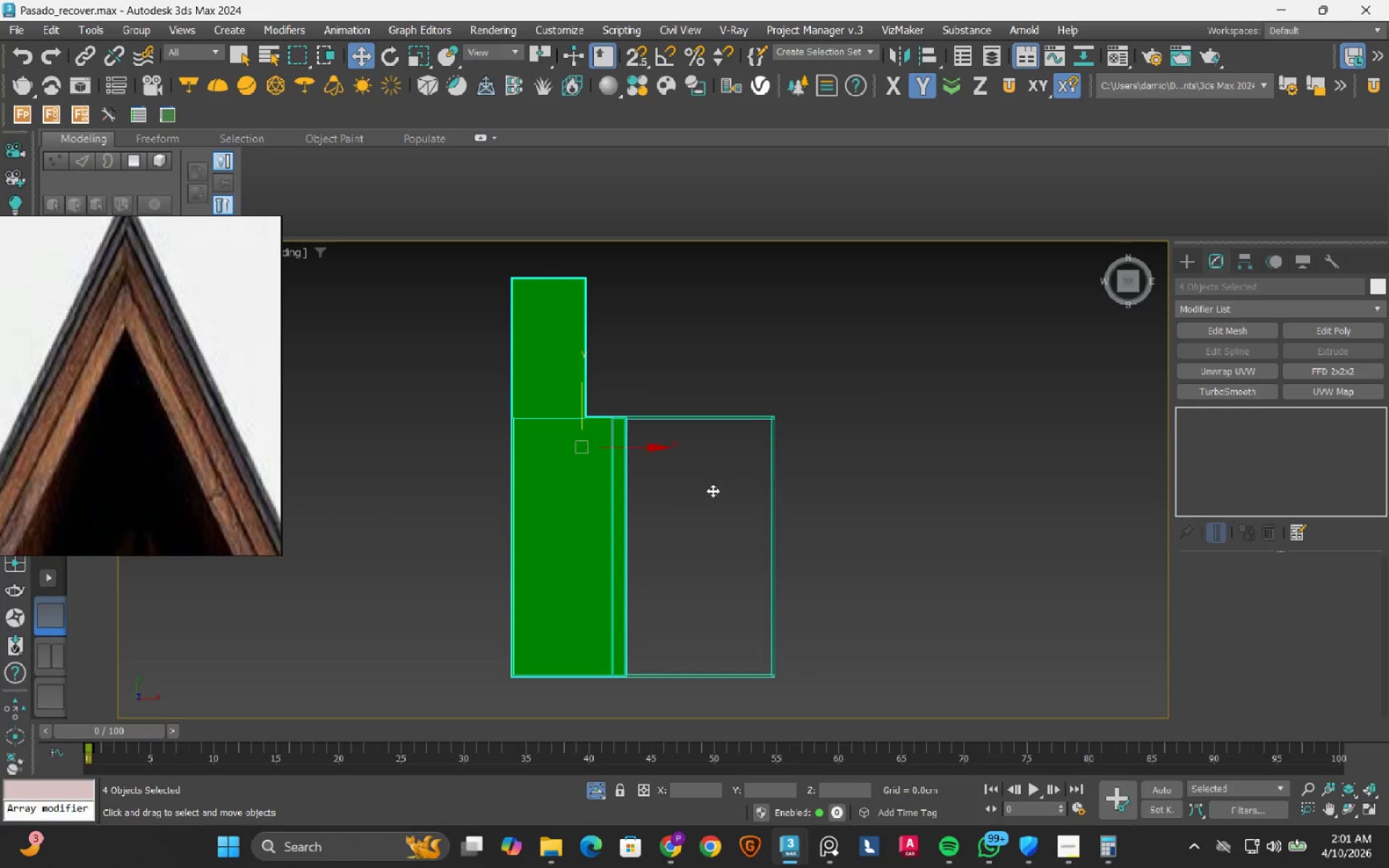 
hold_key(key=AltLeft, duration=0.47)
left_click_drag(start_coordinate=[828, 351], to_coordinate=[717, 494])
 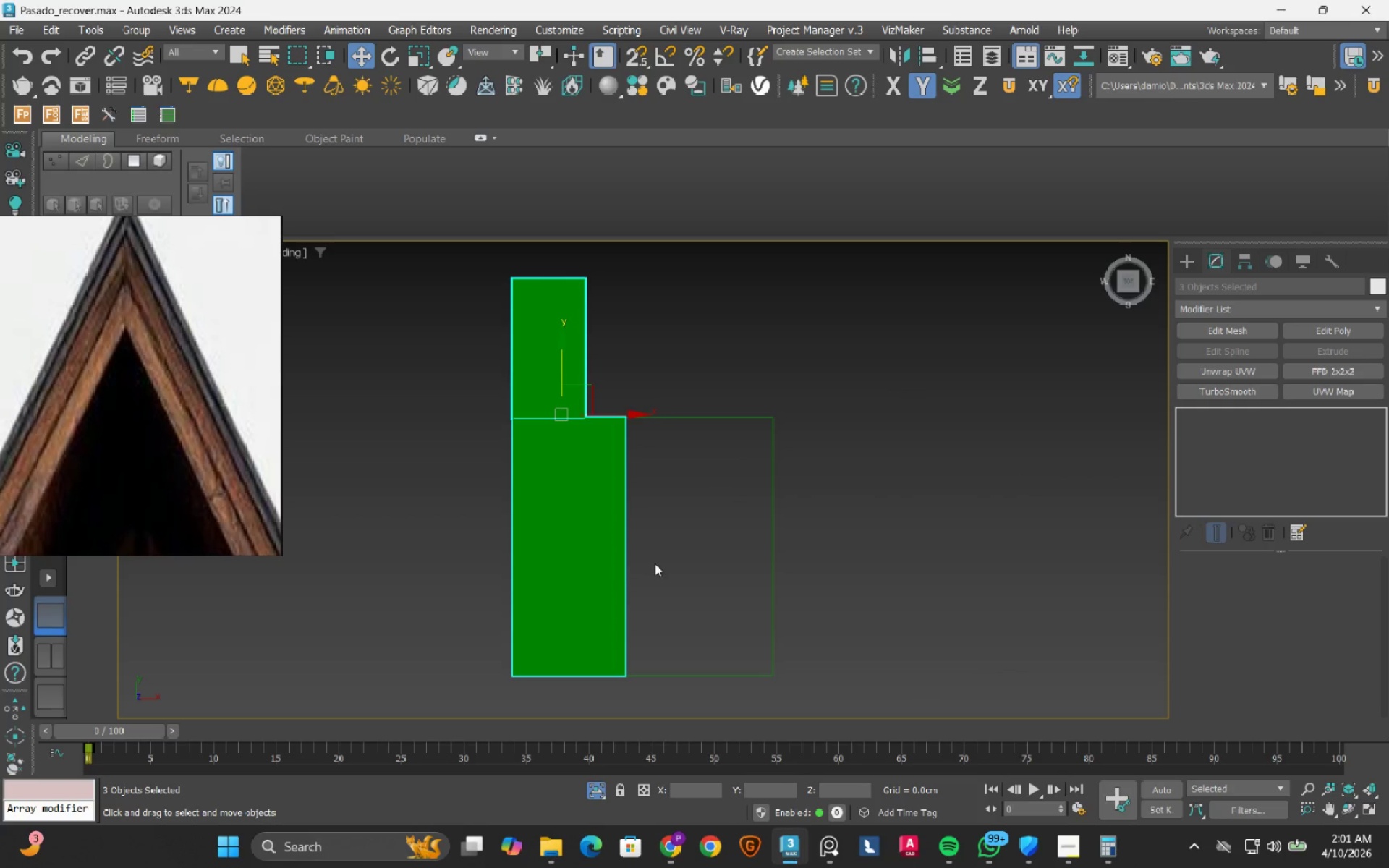 
left_click([600, 789])
 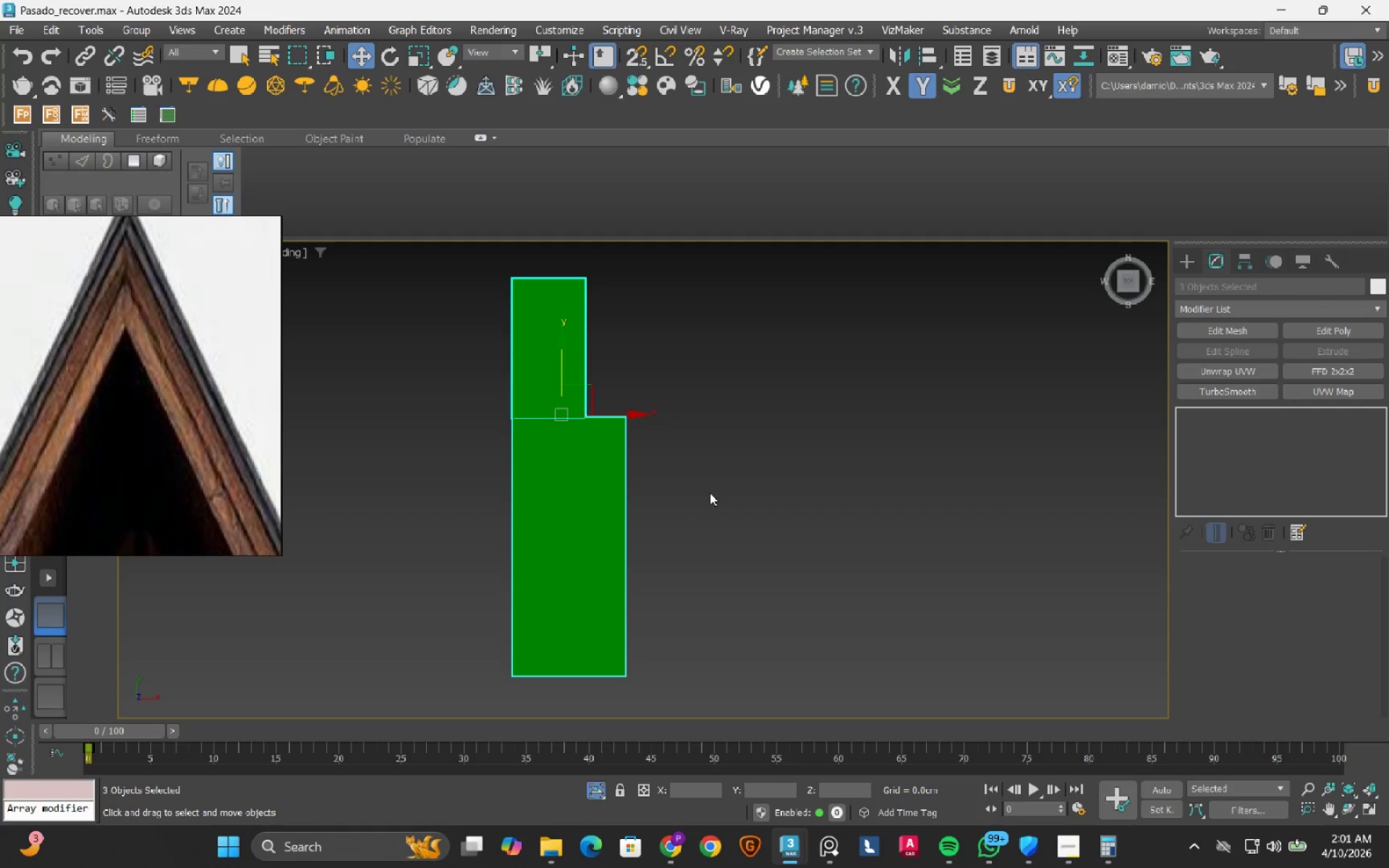 
wait(5.38)
 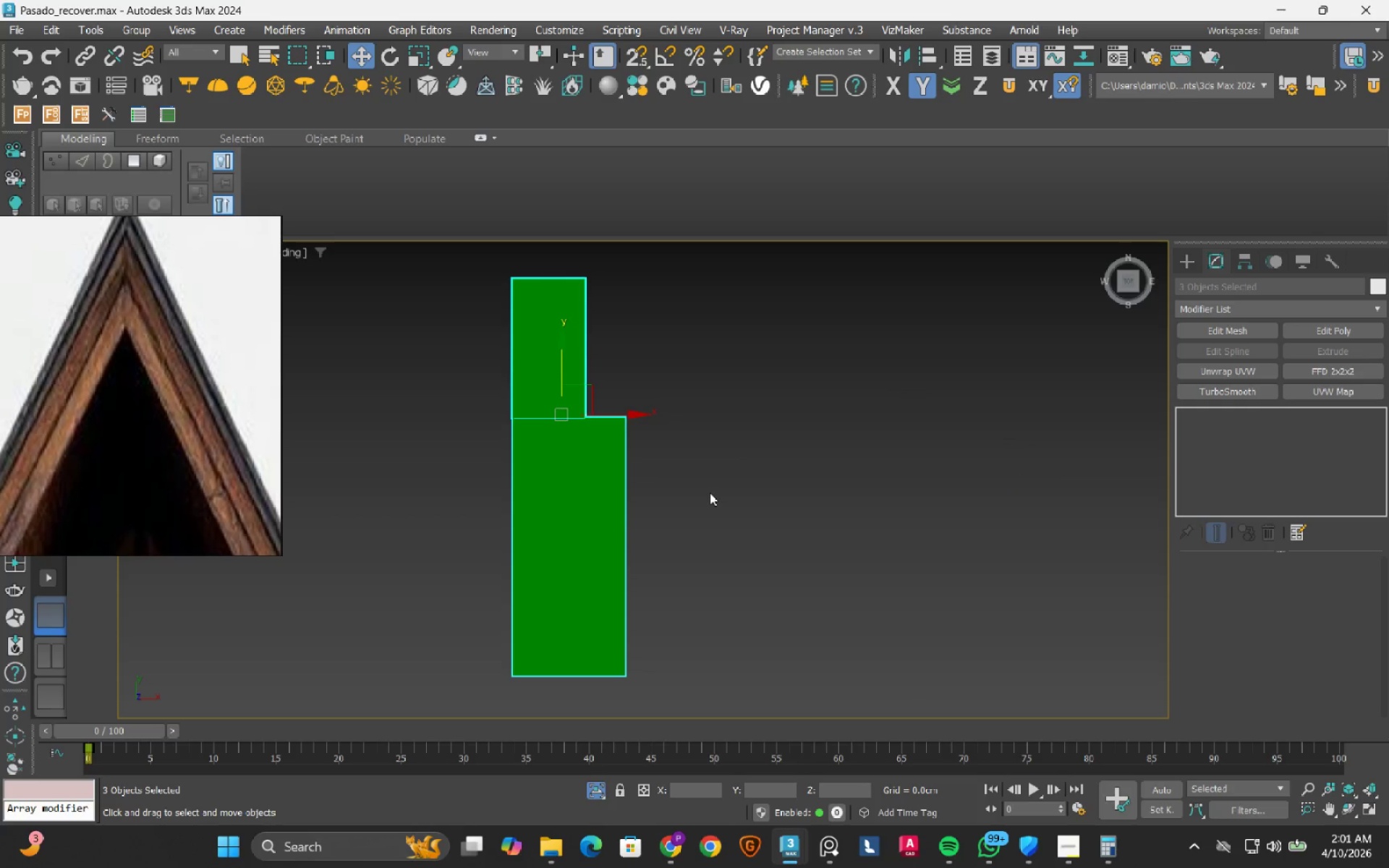 
left_click([656, 432])
 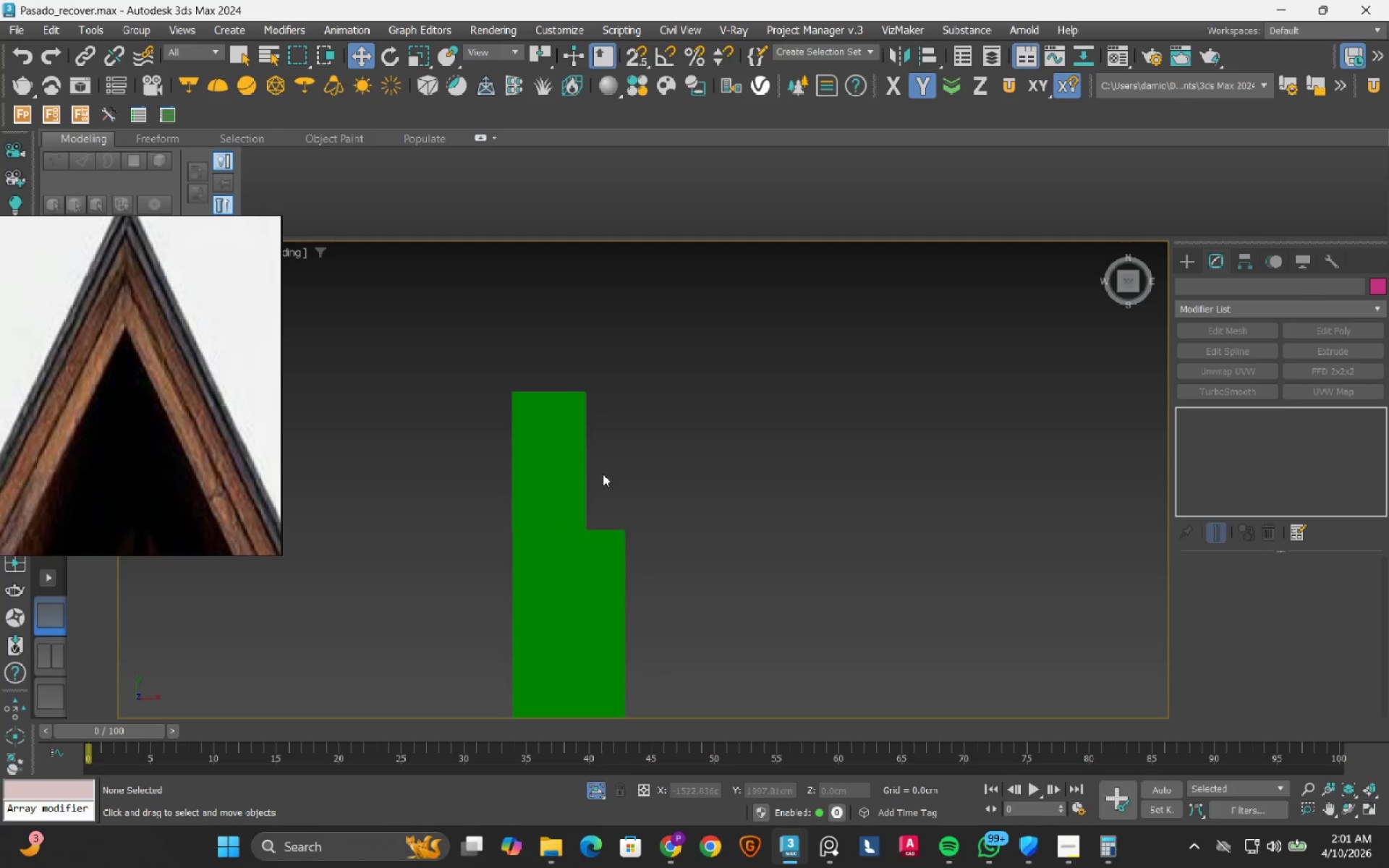 
scroll: coordinate [603, 474], scroll_direction: up, amount: 3.0
 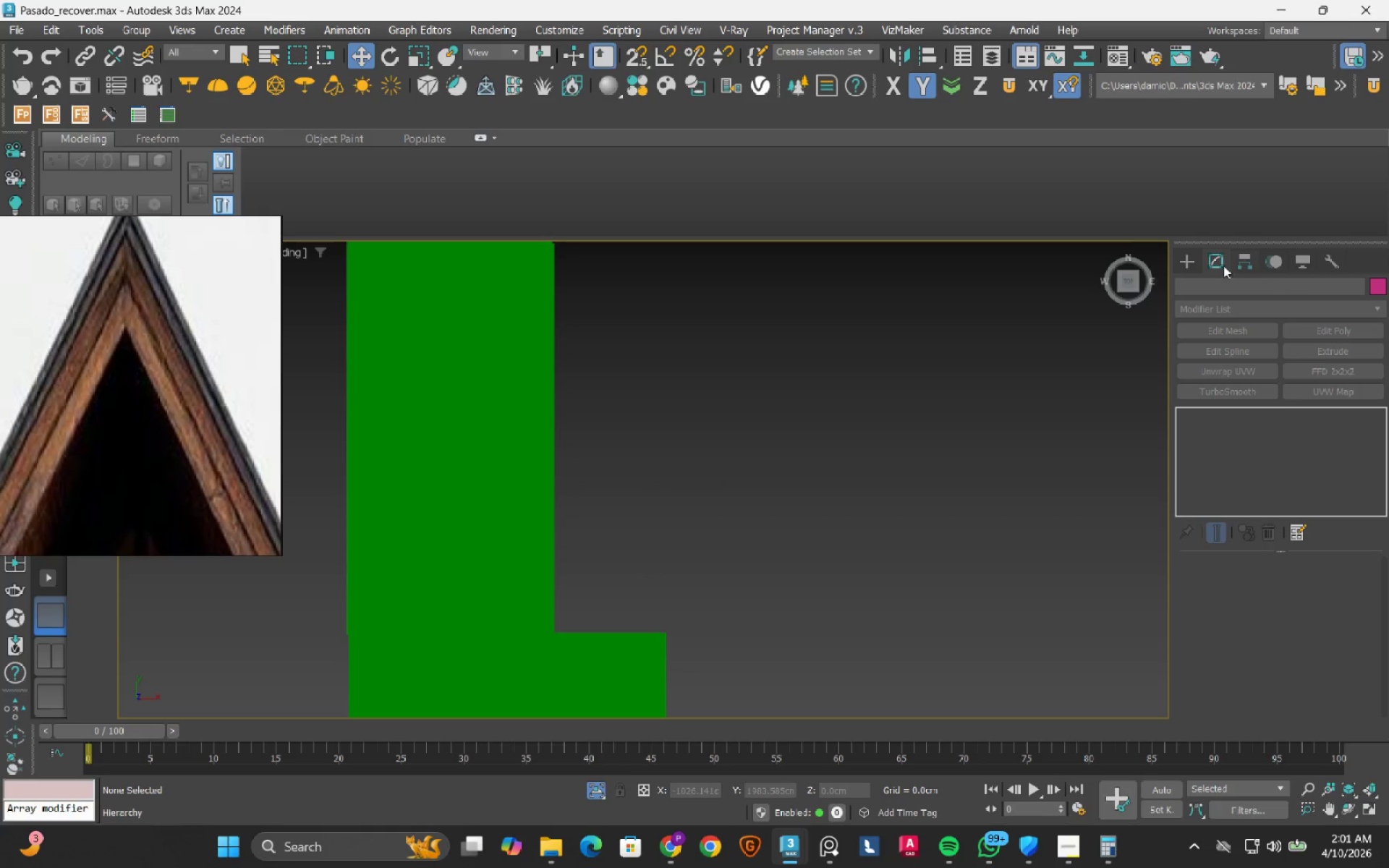 
left_click([1195, 258])
 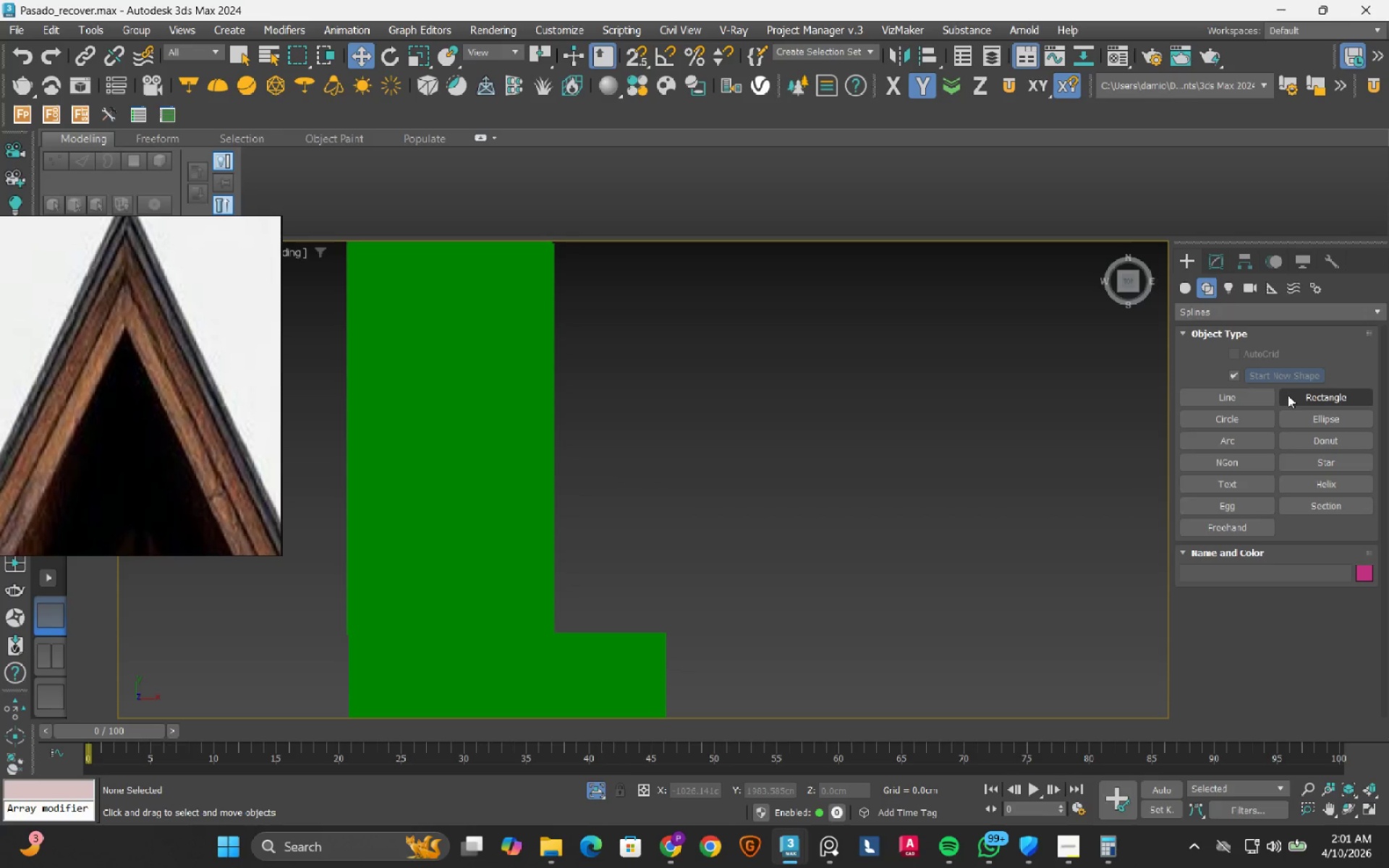 
left_click([1288, 395])
 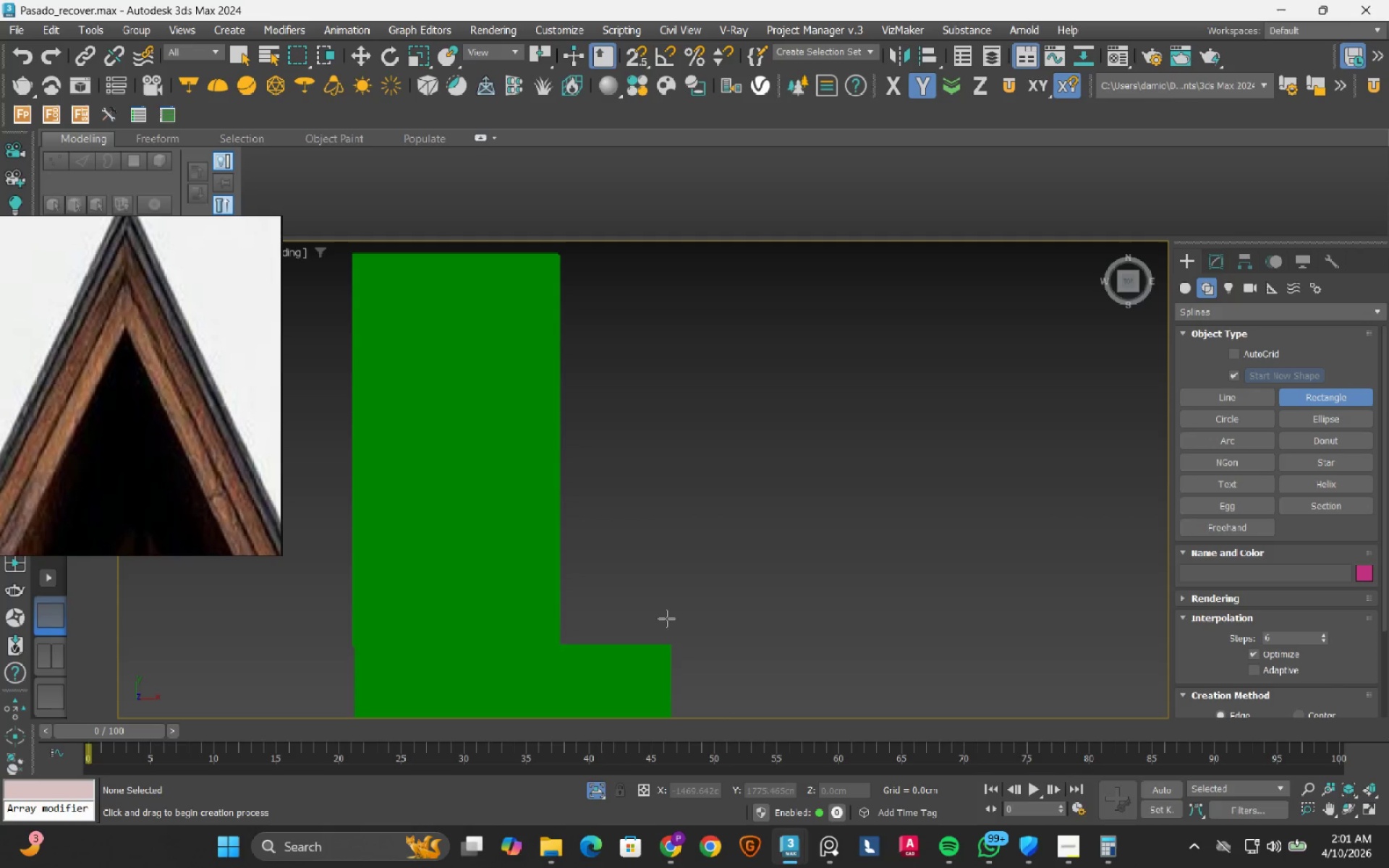 
key(S)
 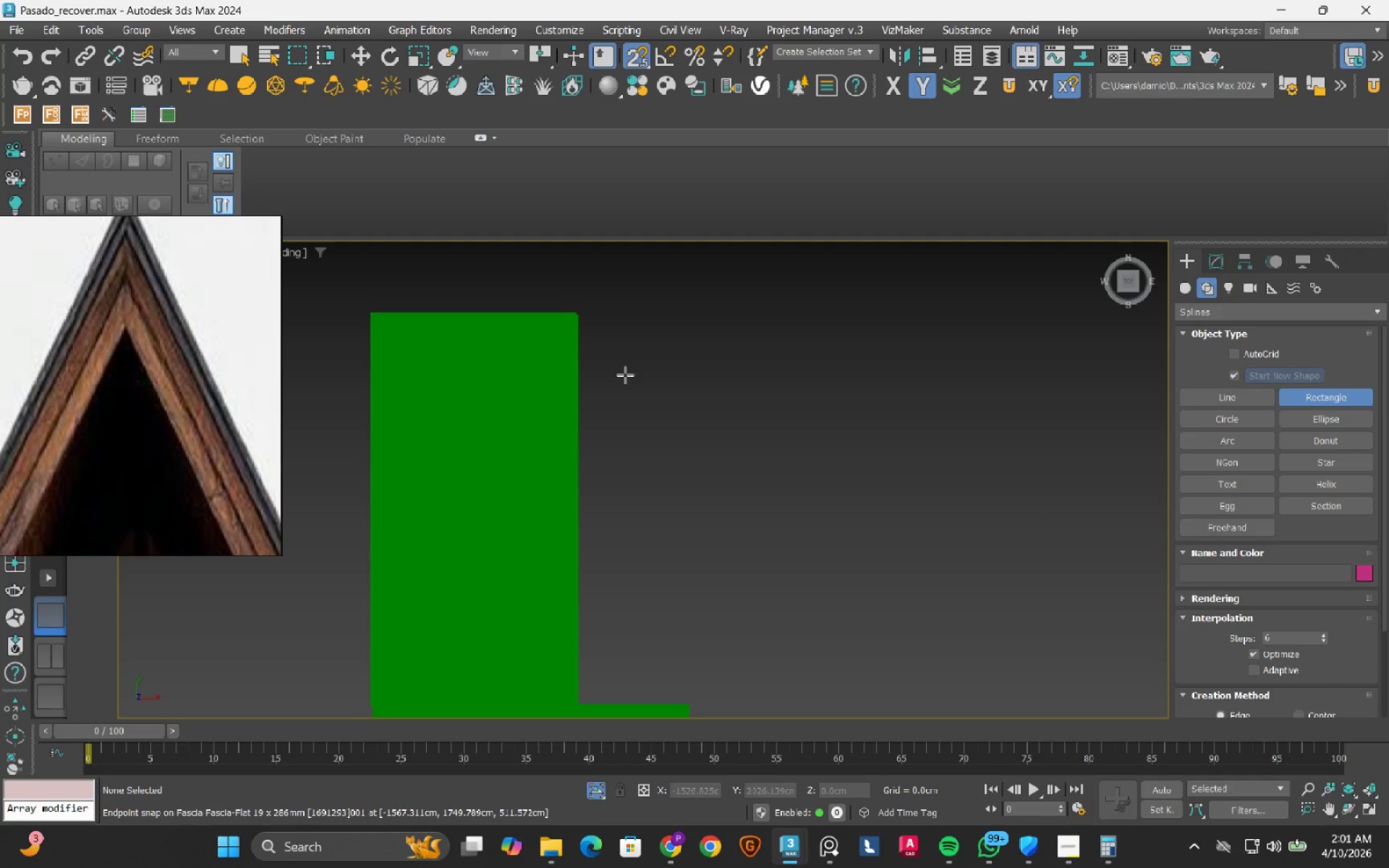 
scroll: coordinate [586, 276], scroll_direction: up, amount: 3.0
 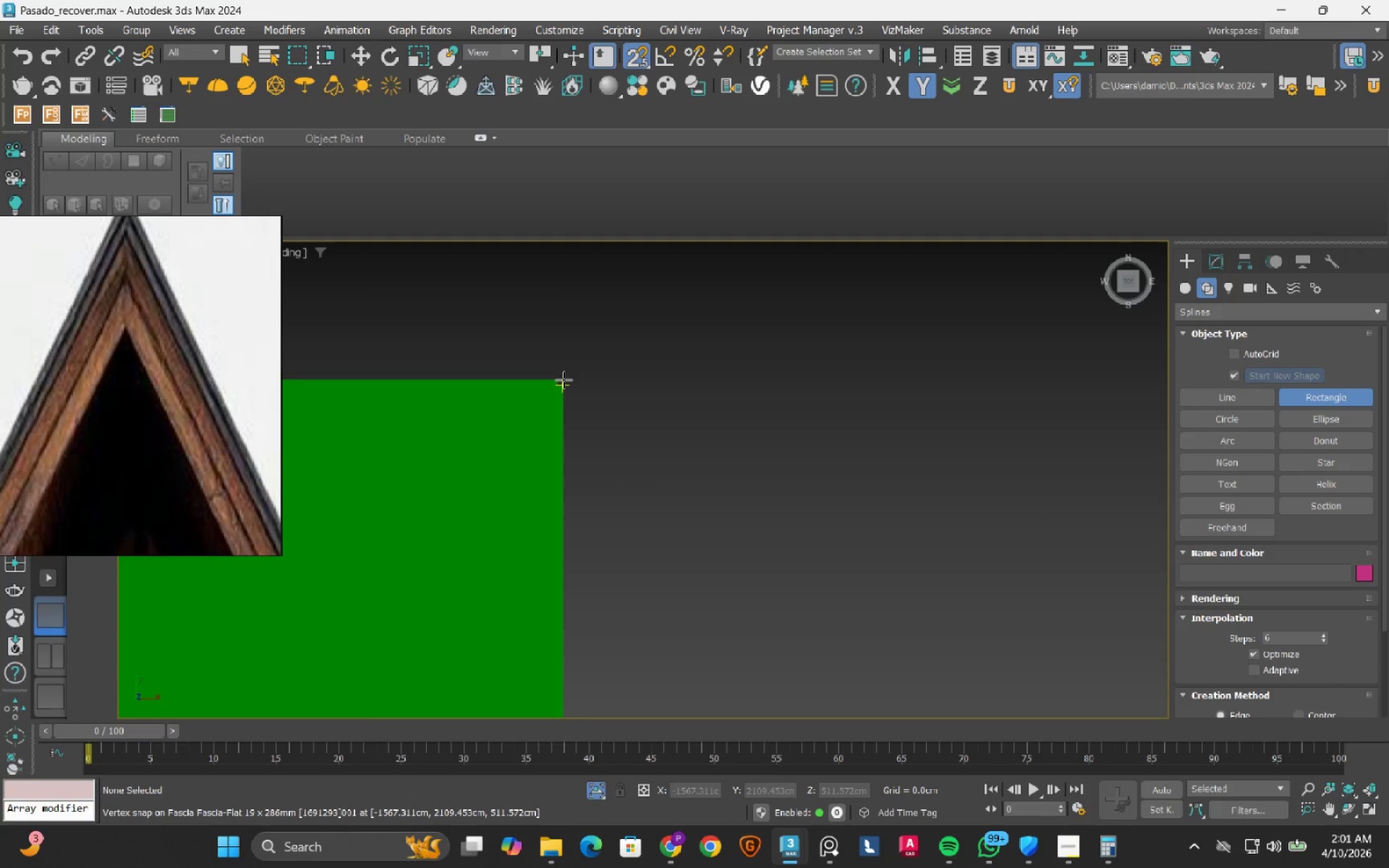 
scroll: coordinate [572, 357], scroll_direction: down, amount: 4.0
 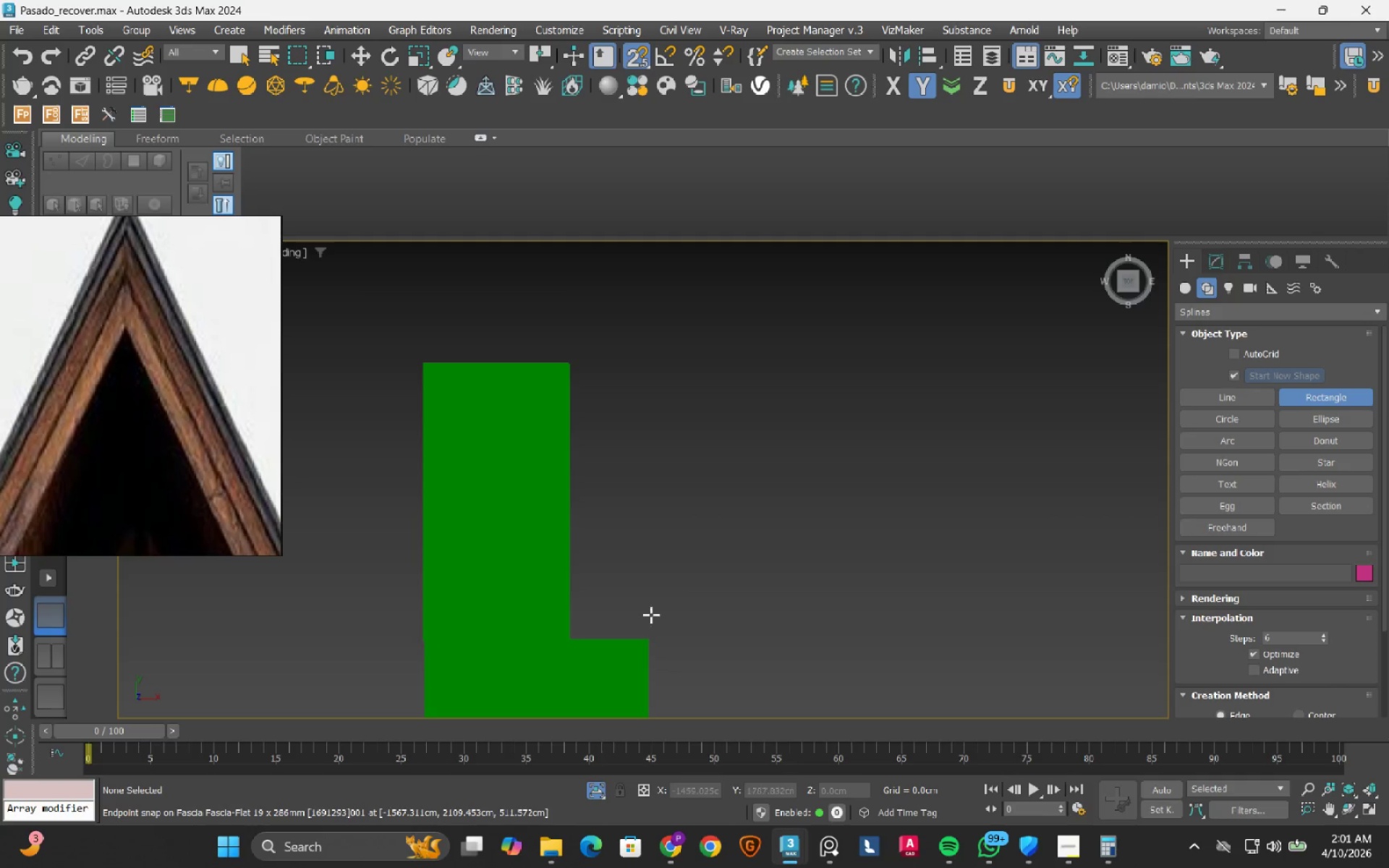 
scroll: coordinate [670, 595], scroll_direction: up, amount: 7.0
 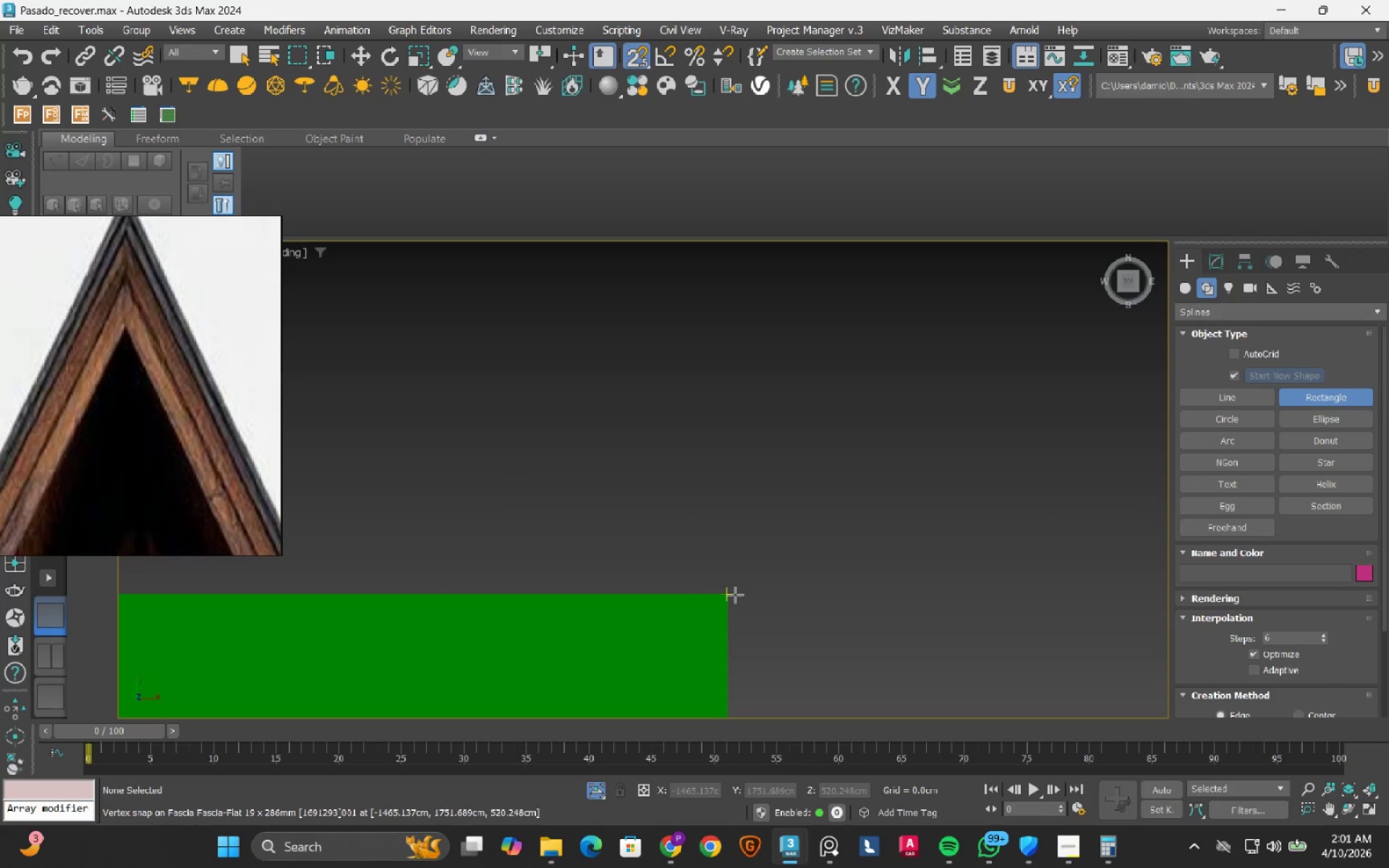 
left_click_drag(start_coordinate=[735, 595], to_coordinate=[703, 402])
 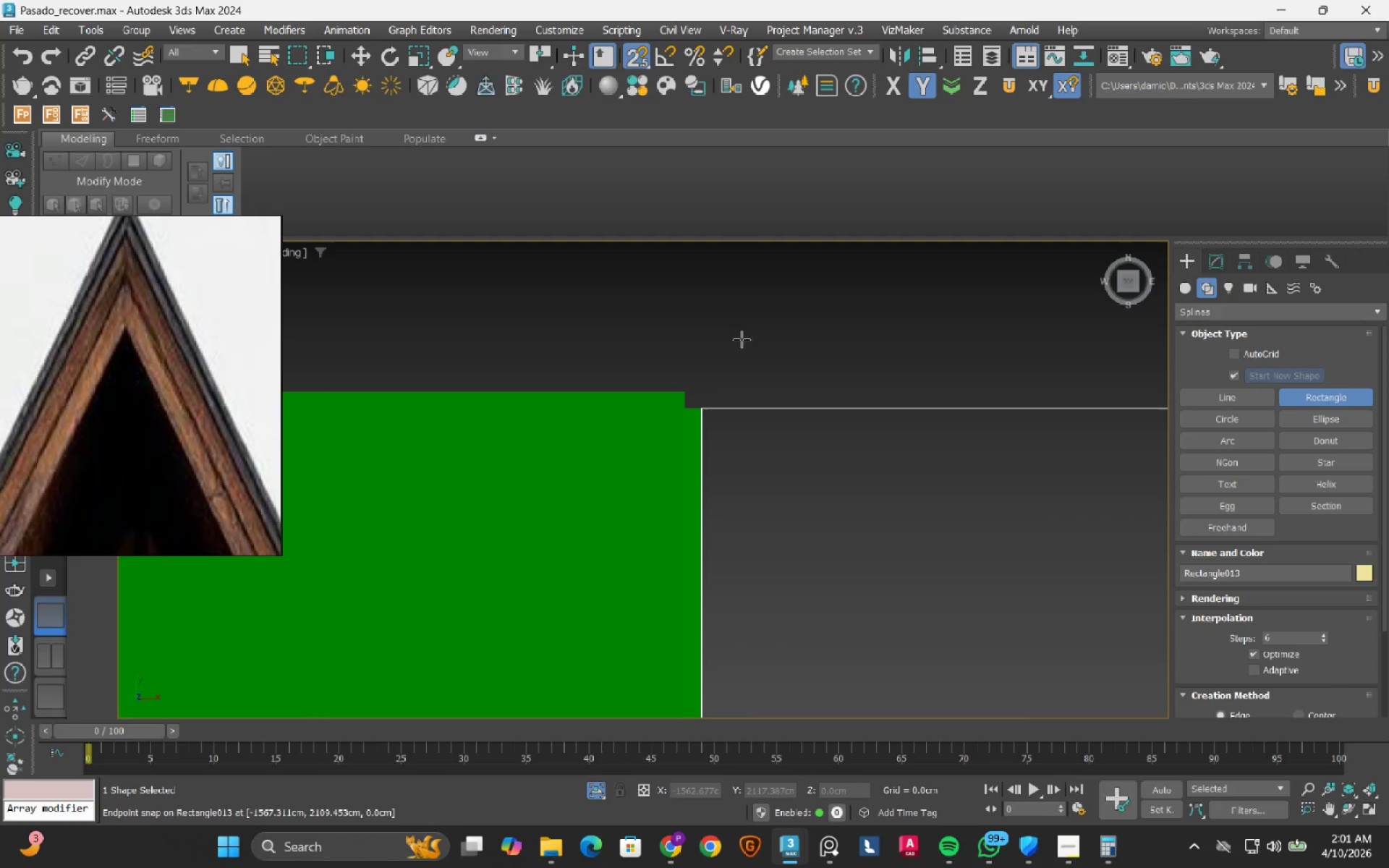 
scroll: coordinate [824, 456], scroll_direction: down, amount: 9.0
 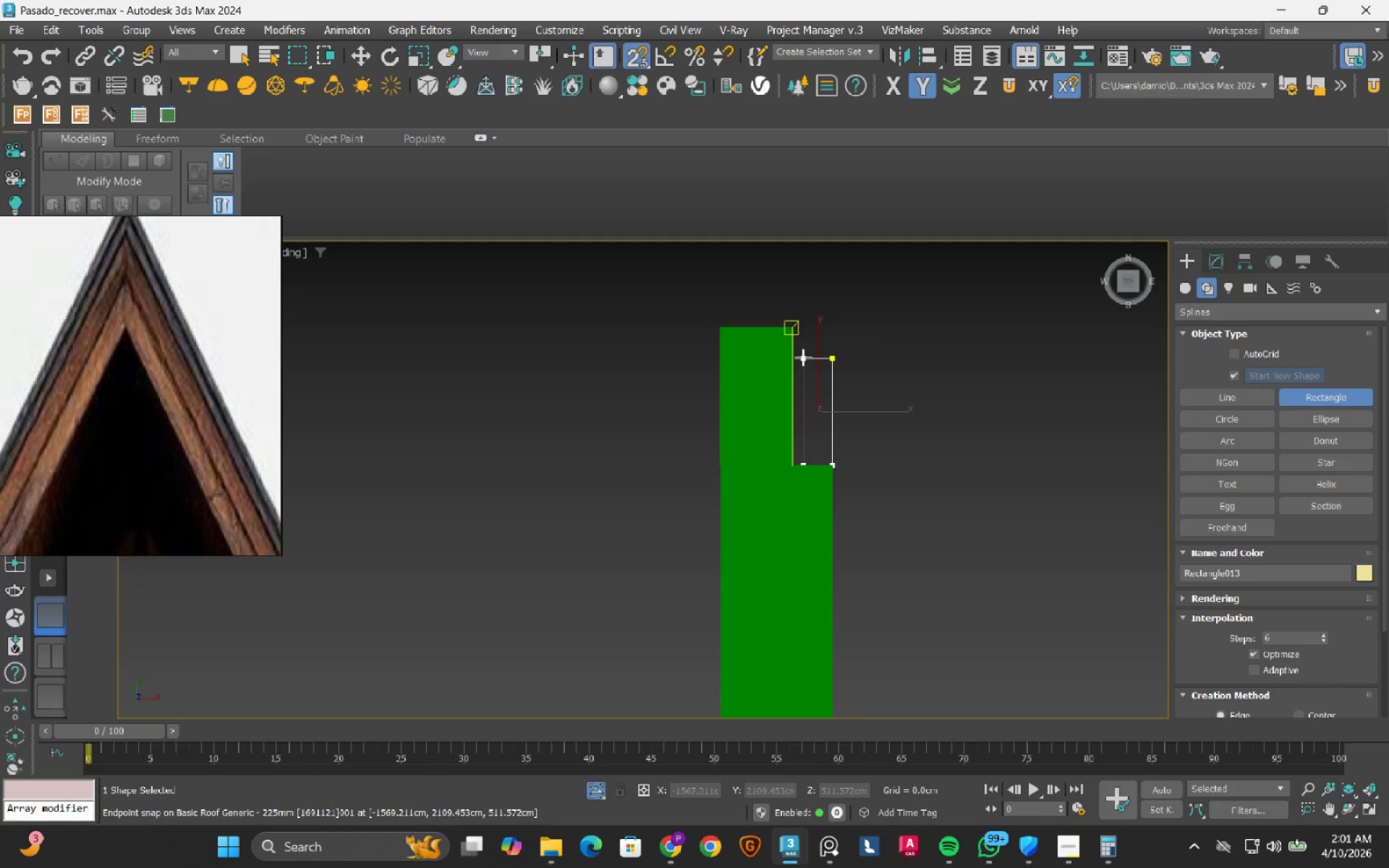 
scroll: coordinate [720, 388], scroll_direction: up, amount: 9.0
 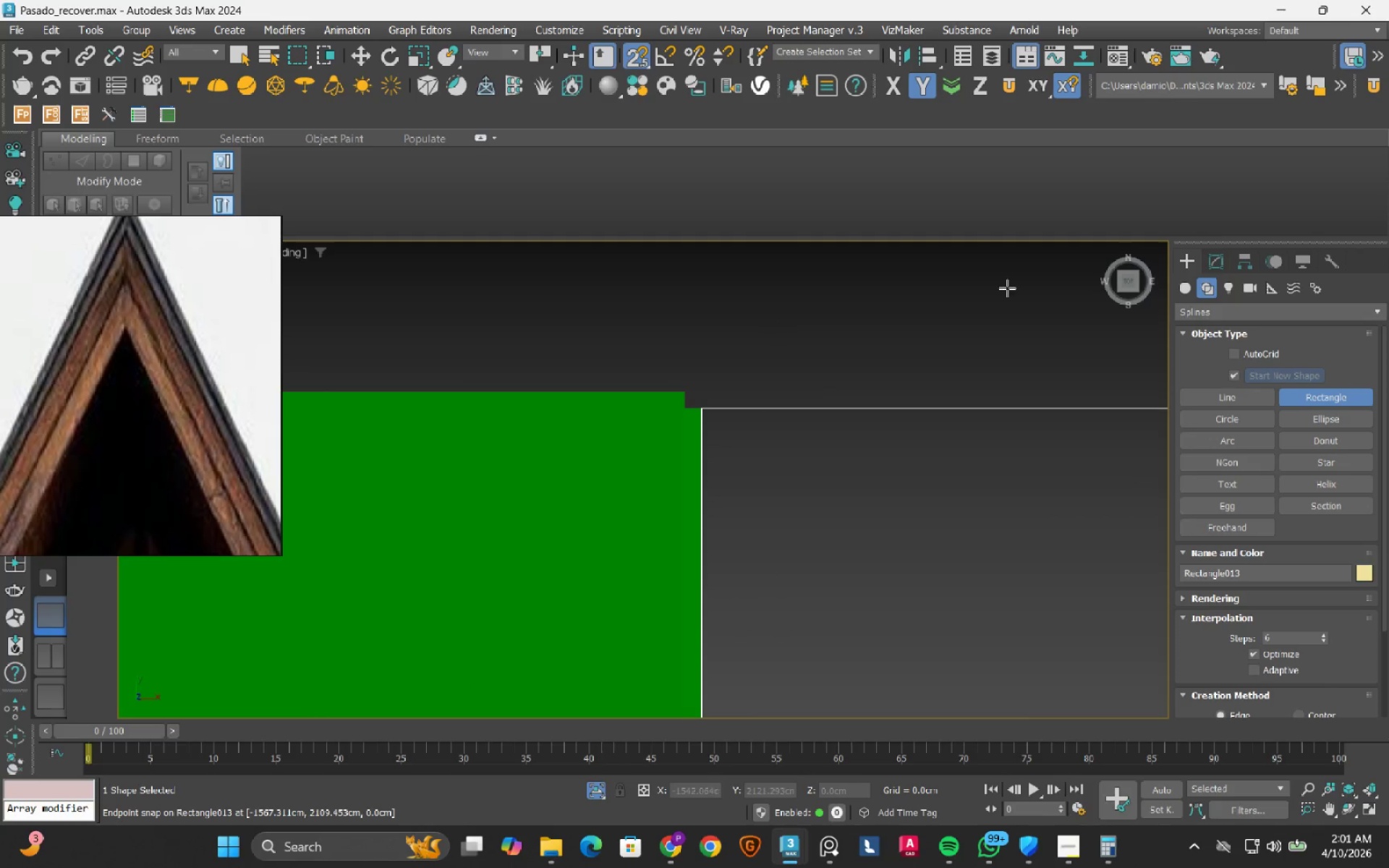 
left_click([1210, 266])
 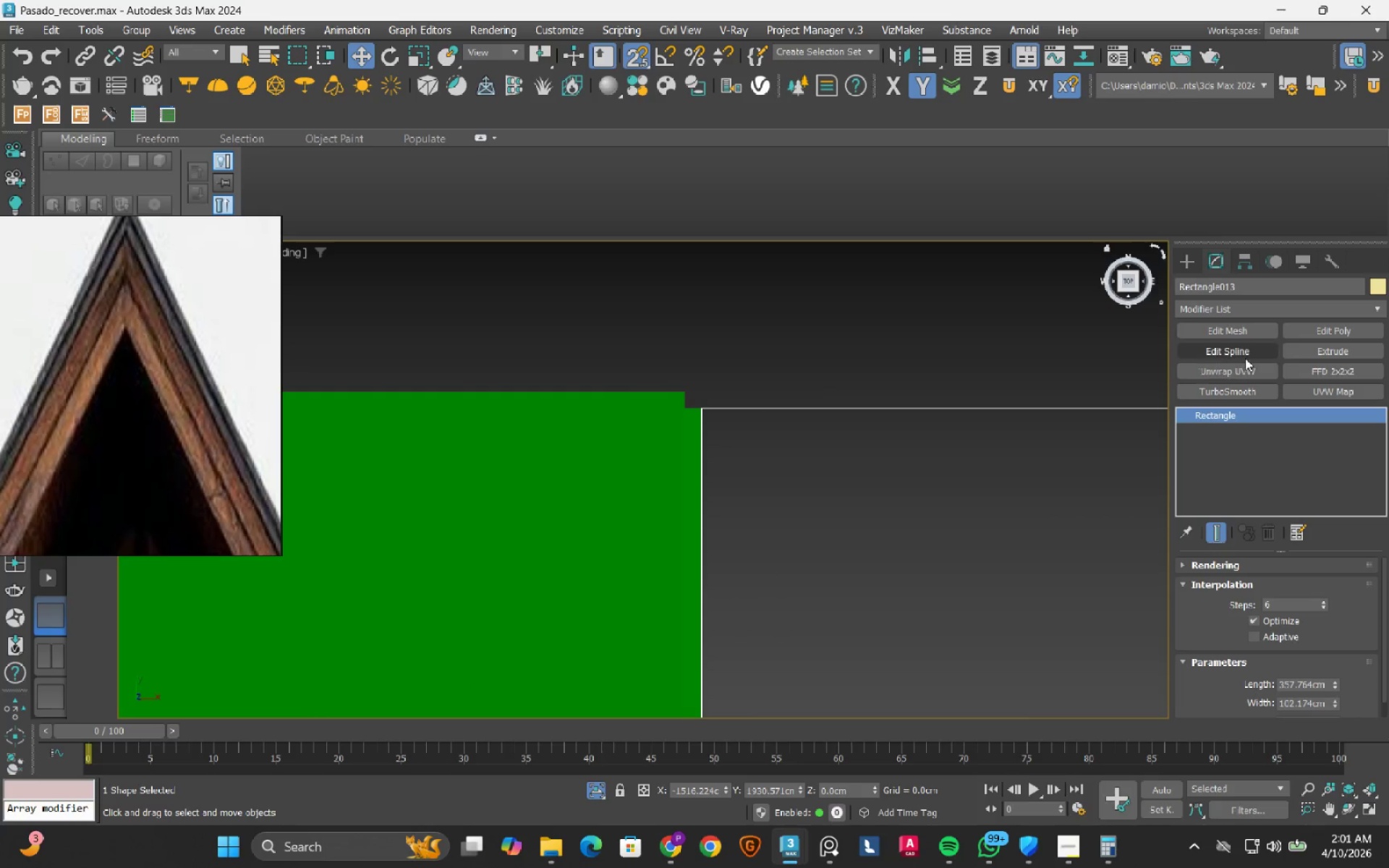 
left_click([1246, 357])
 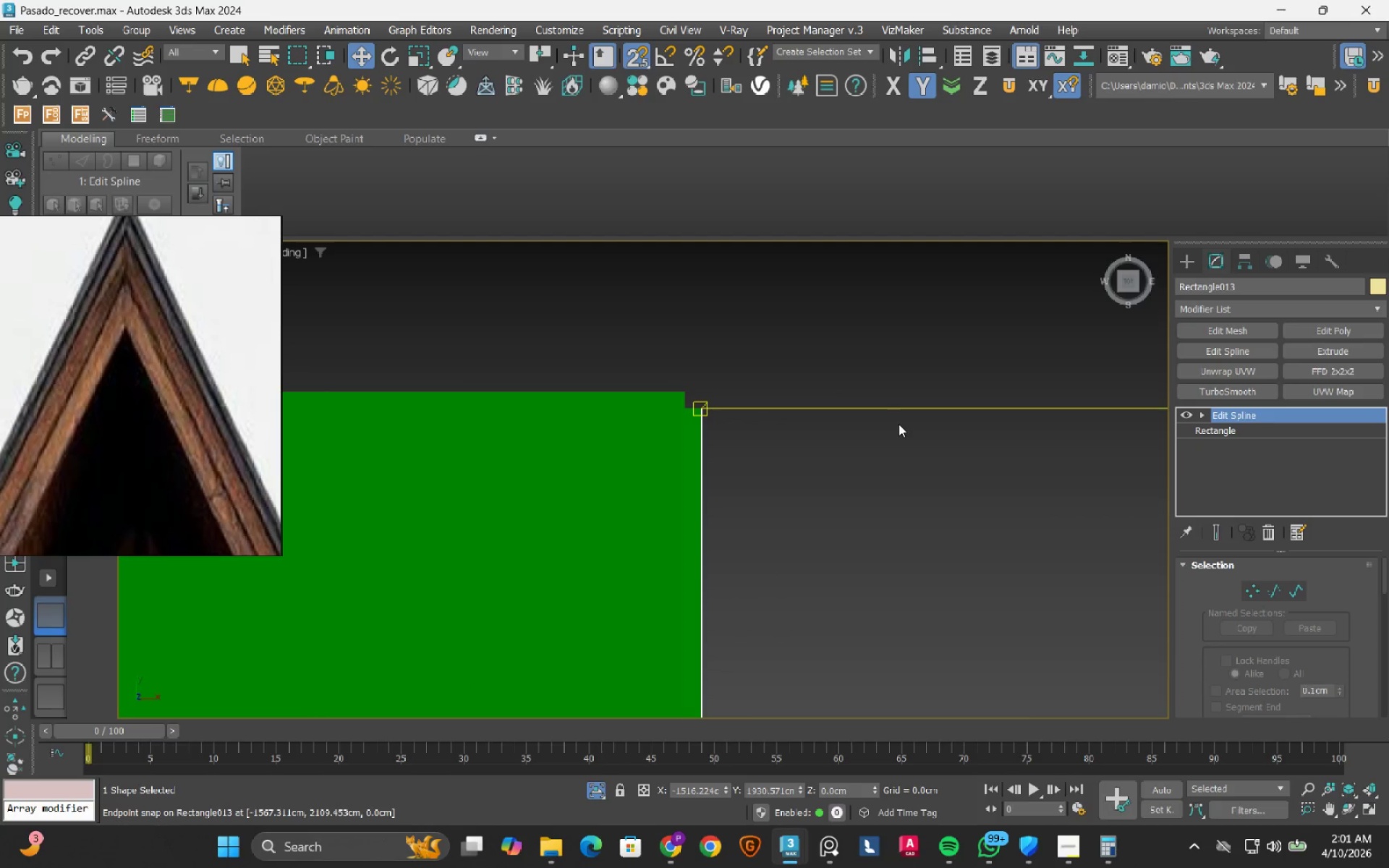 
scroll: coordinate [899, 424], scroll_direction: down, amount: 2.0
 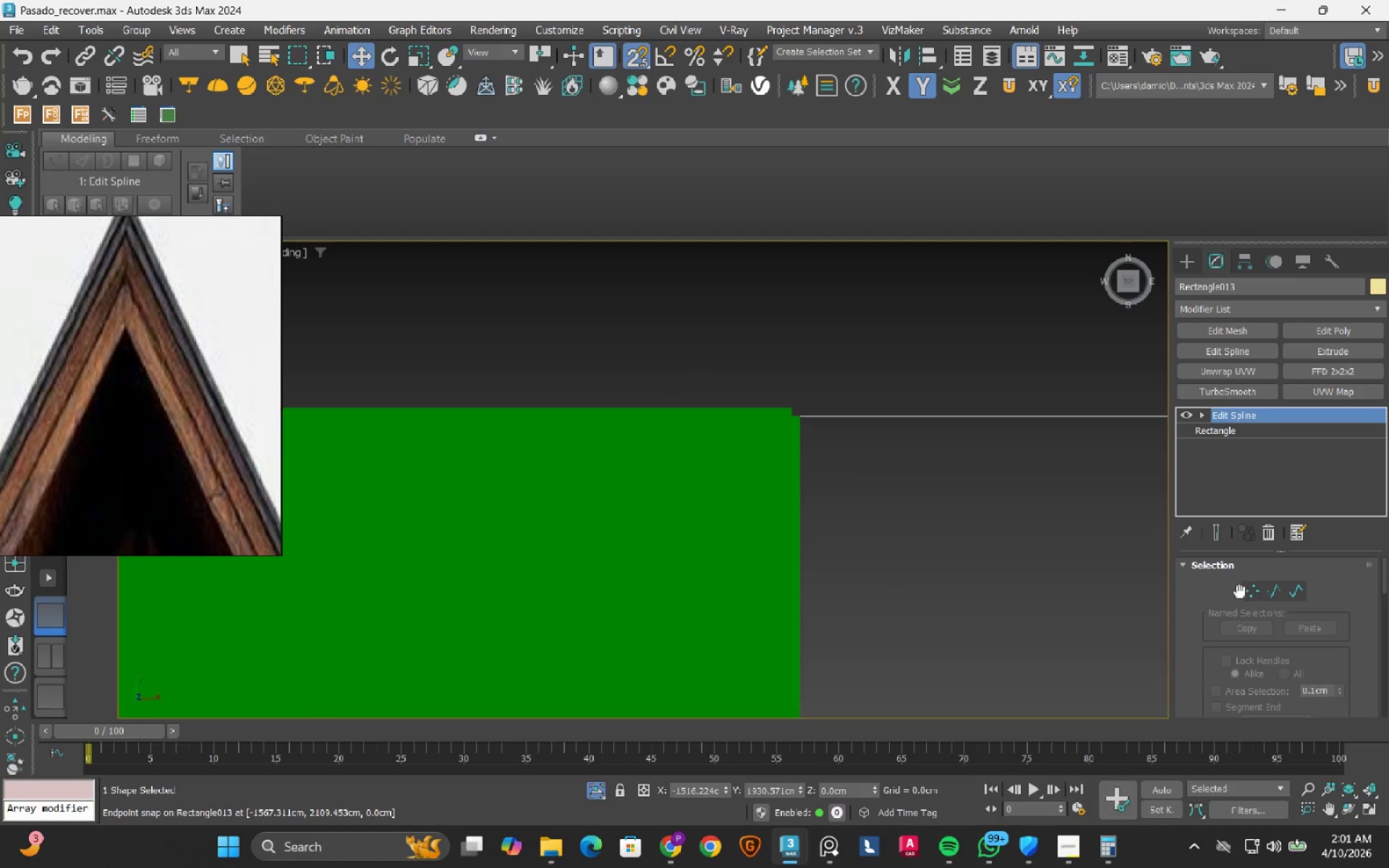 
left_click([1249, 594])
 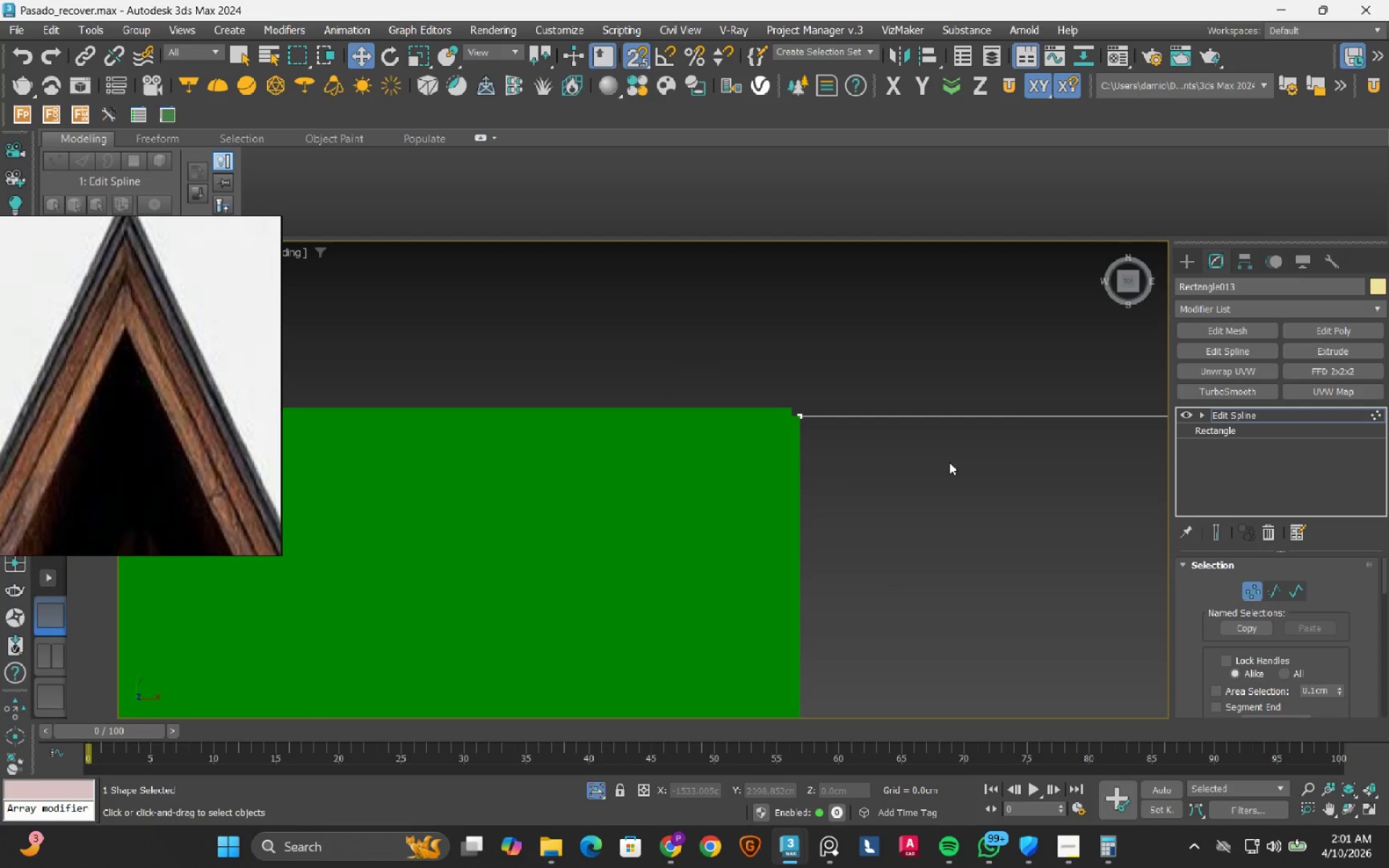 
scroll: coordinate [949, 456], scroll_direction: down, amount: 2.0
 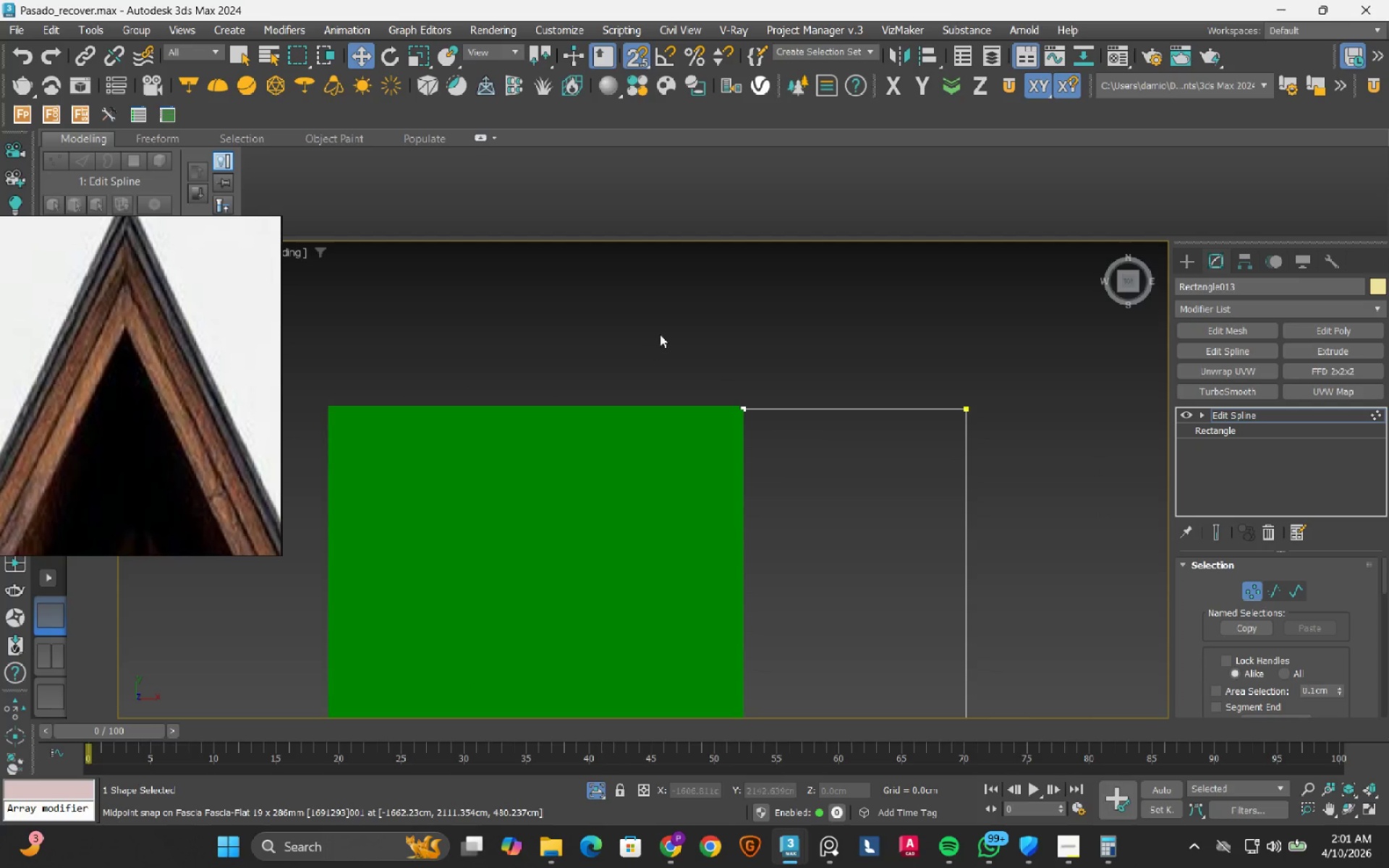 
left_click_drag(start_coordinate=[664, 314], to_coordinate=[1022, 455])
 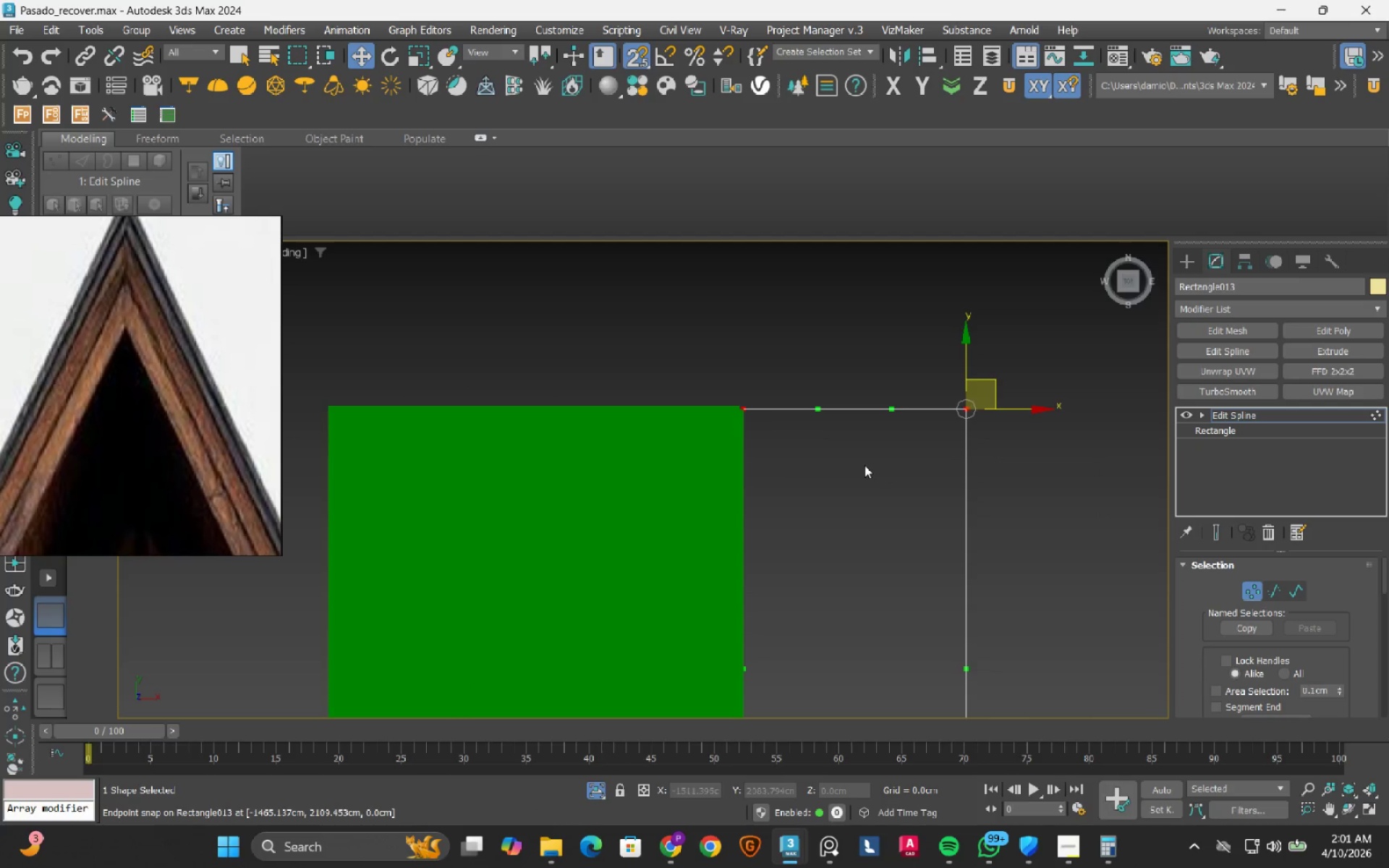 
right_click([865, 465])
 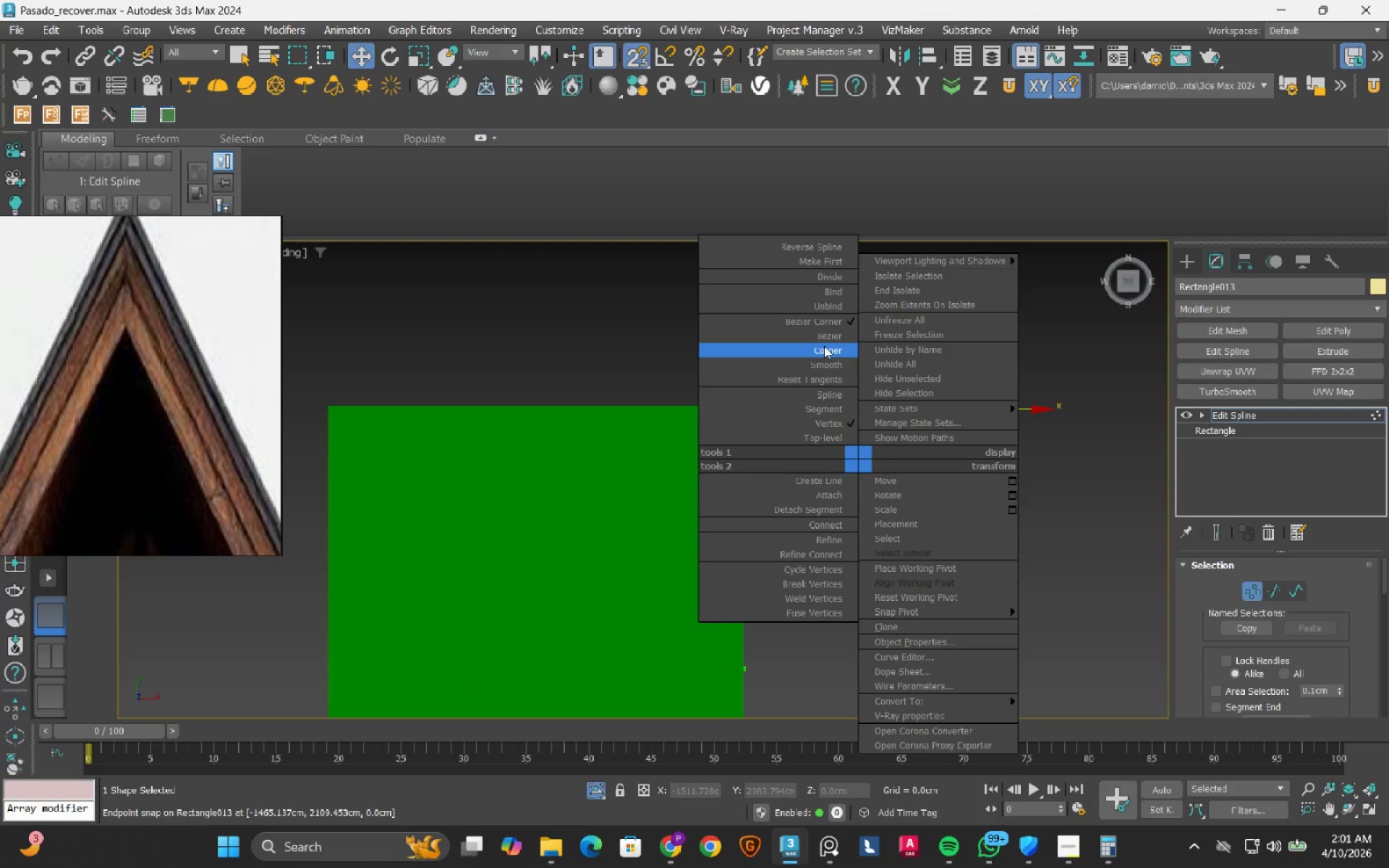 
left_click([824, 346])
 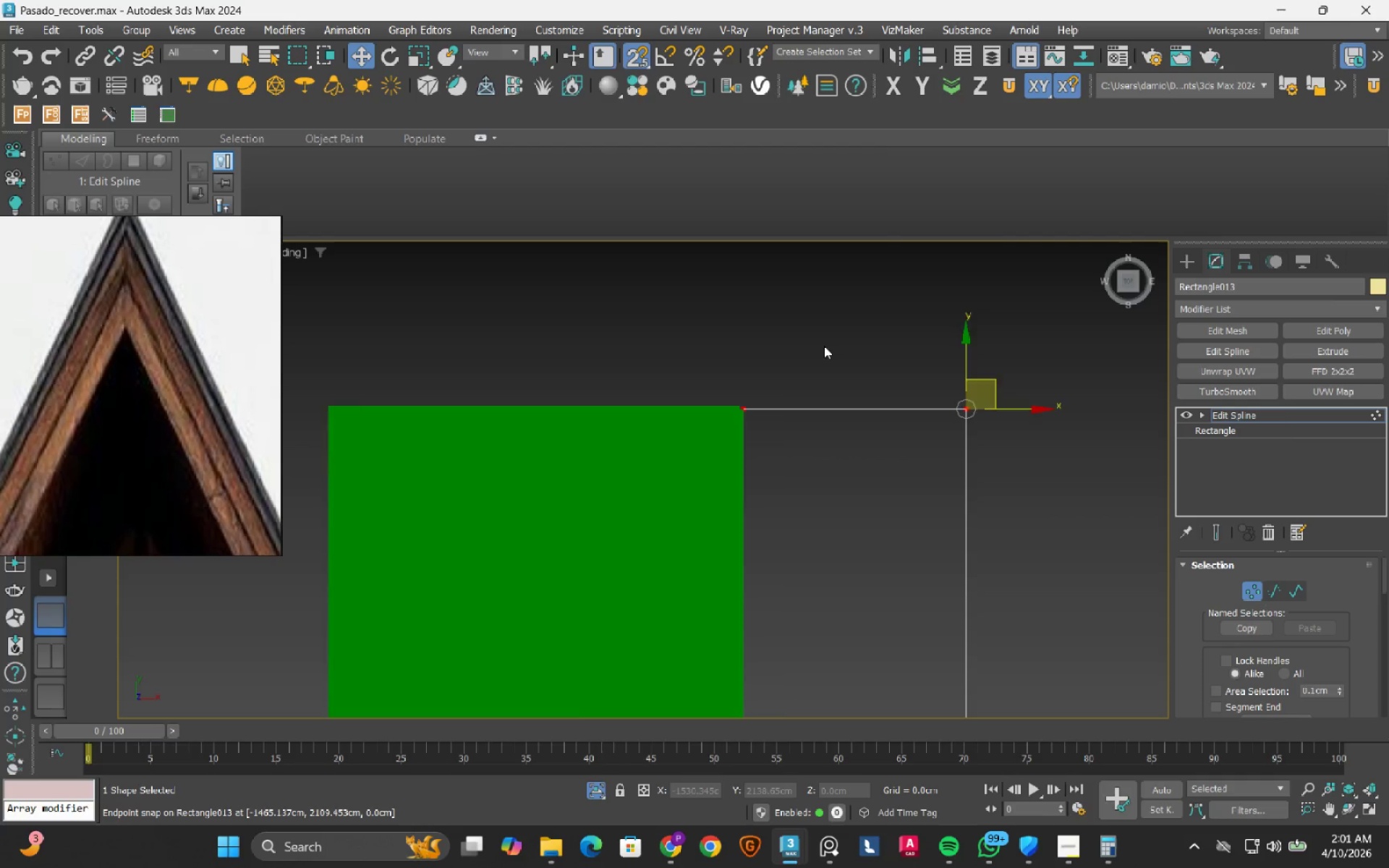 
scroll: coordinate [824, 346], scroll_direction: down, amount: 2.0
 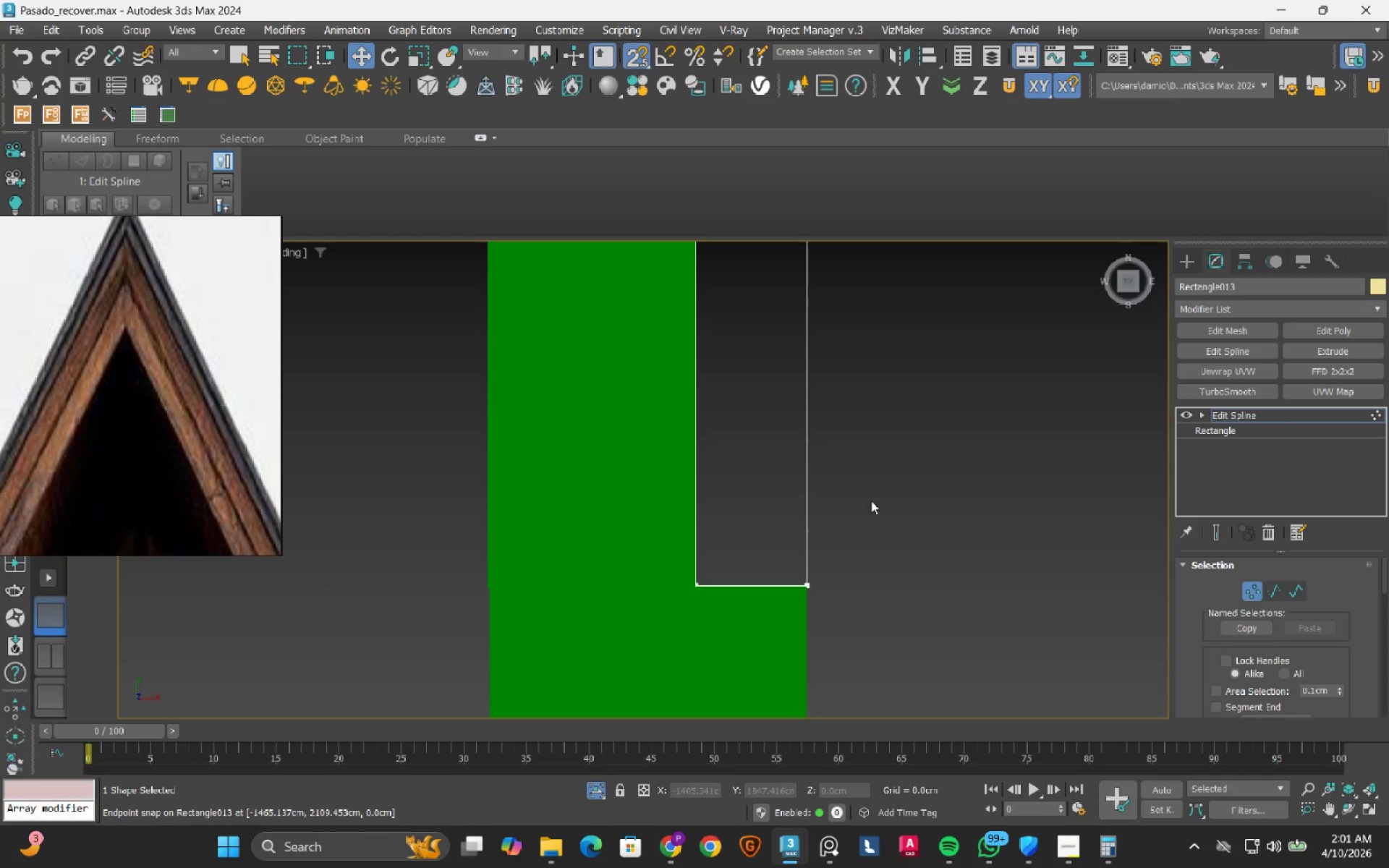 
left_click_drag(start_coordinate=[871, 633], to_coordinate=[556, 510])
 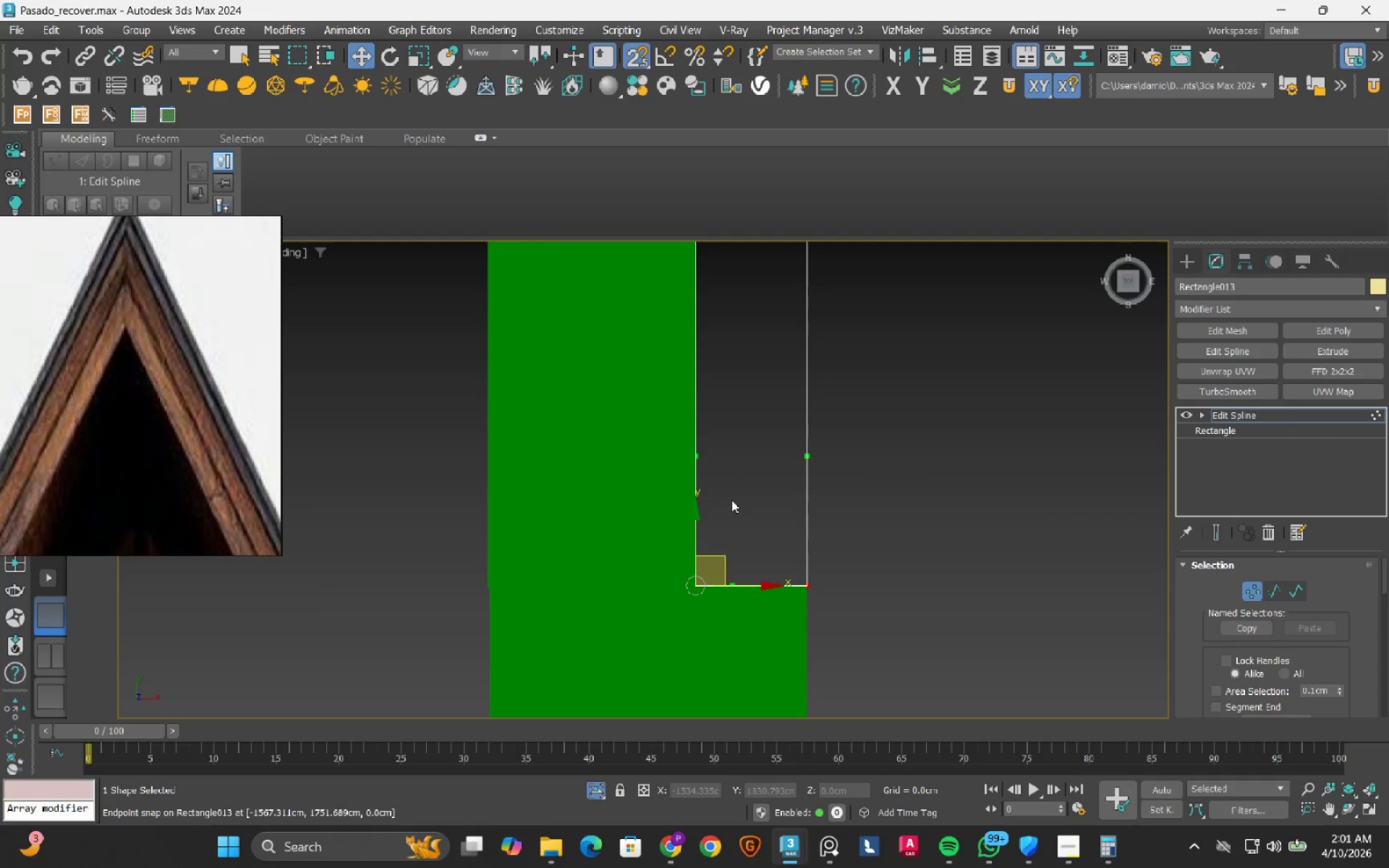 
right_click([731, 500])
 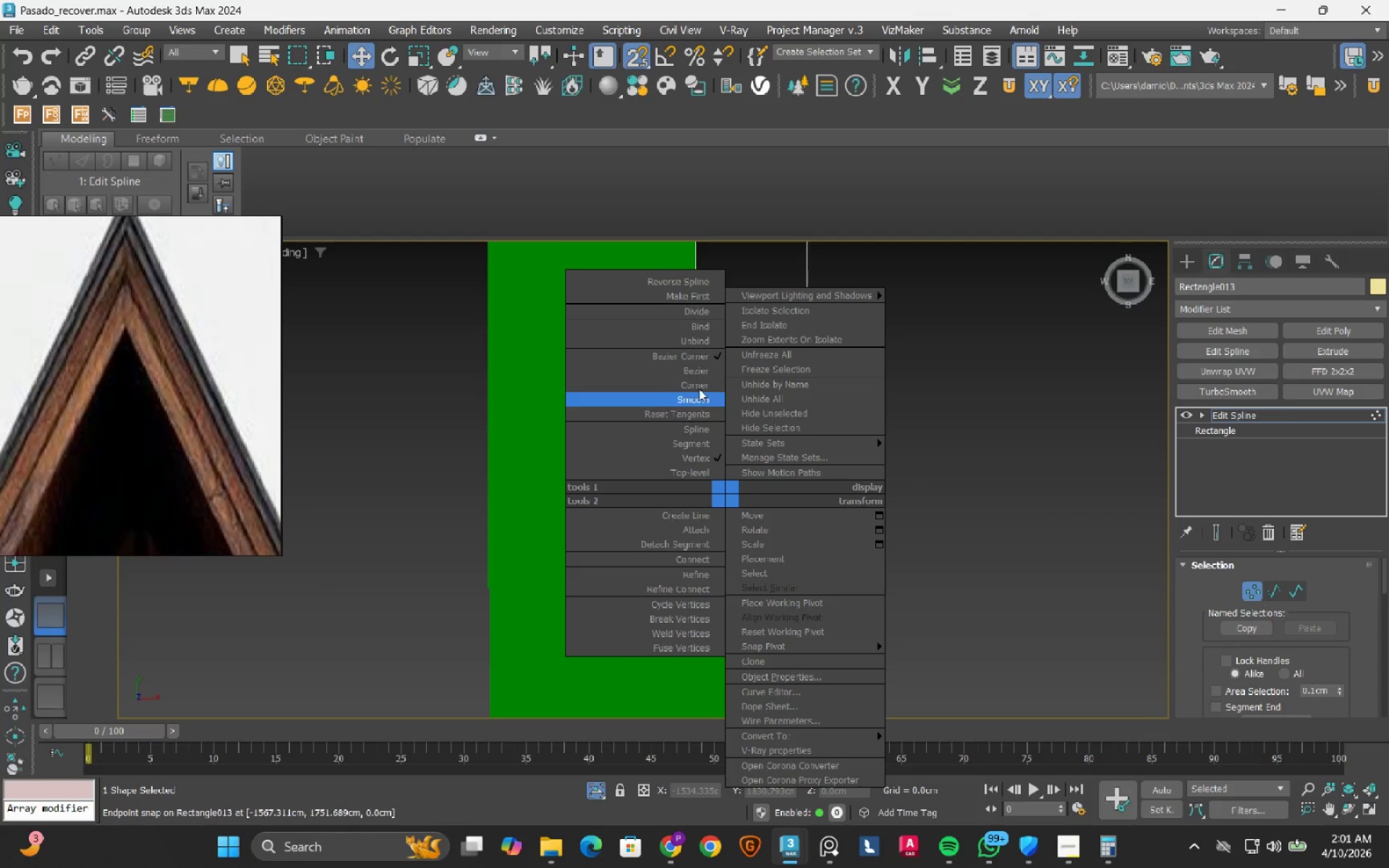 
left_click([700, 385])
 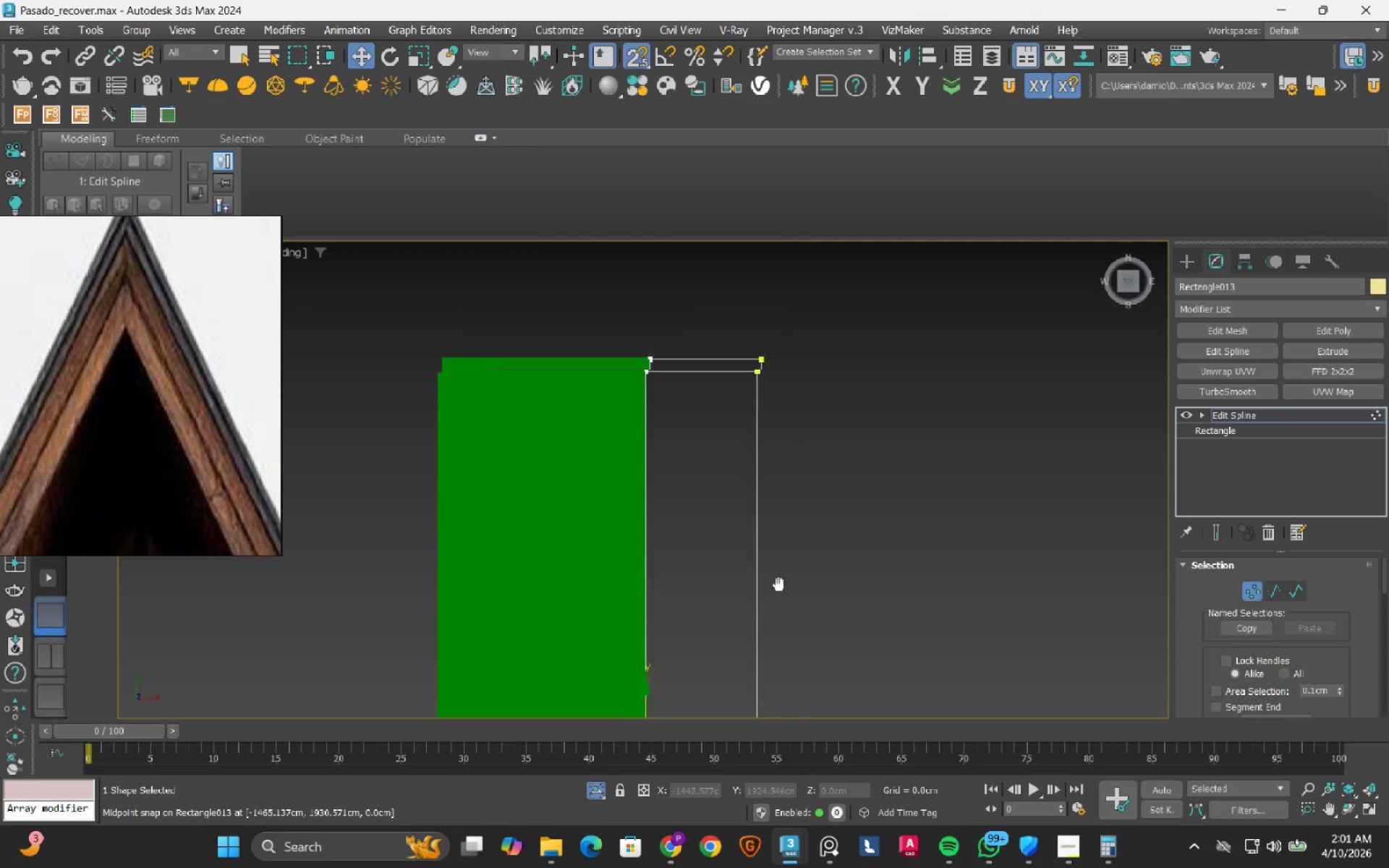 
left_click([862, 450])
 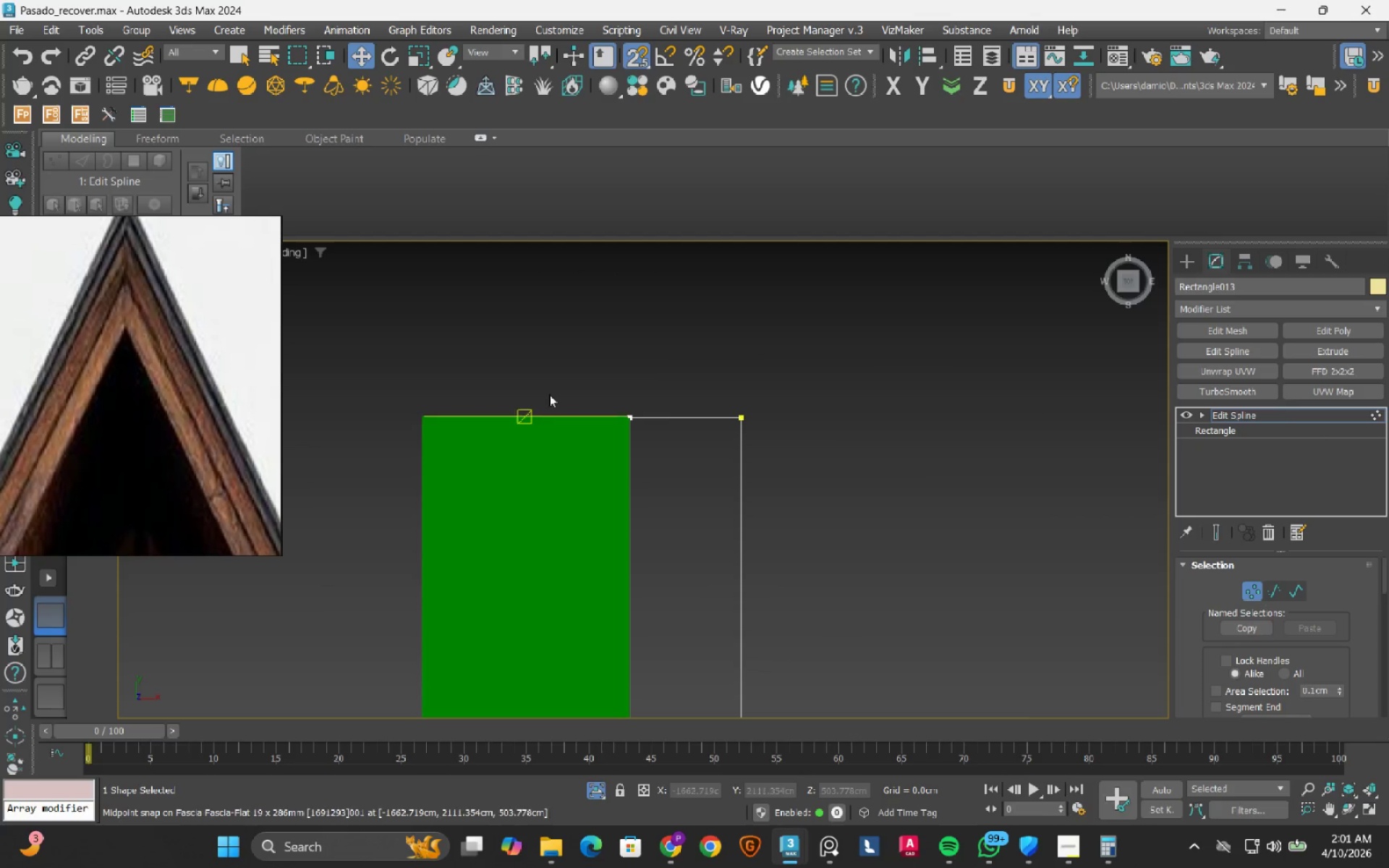 
scroll: coordinate [549, 393], scroll_direction: up, amount: 3.0
 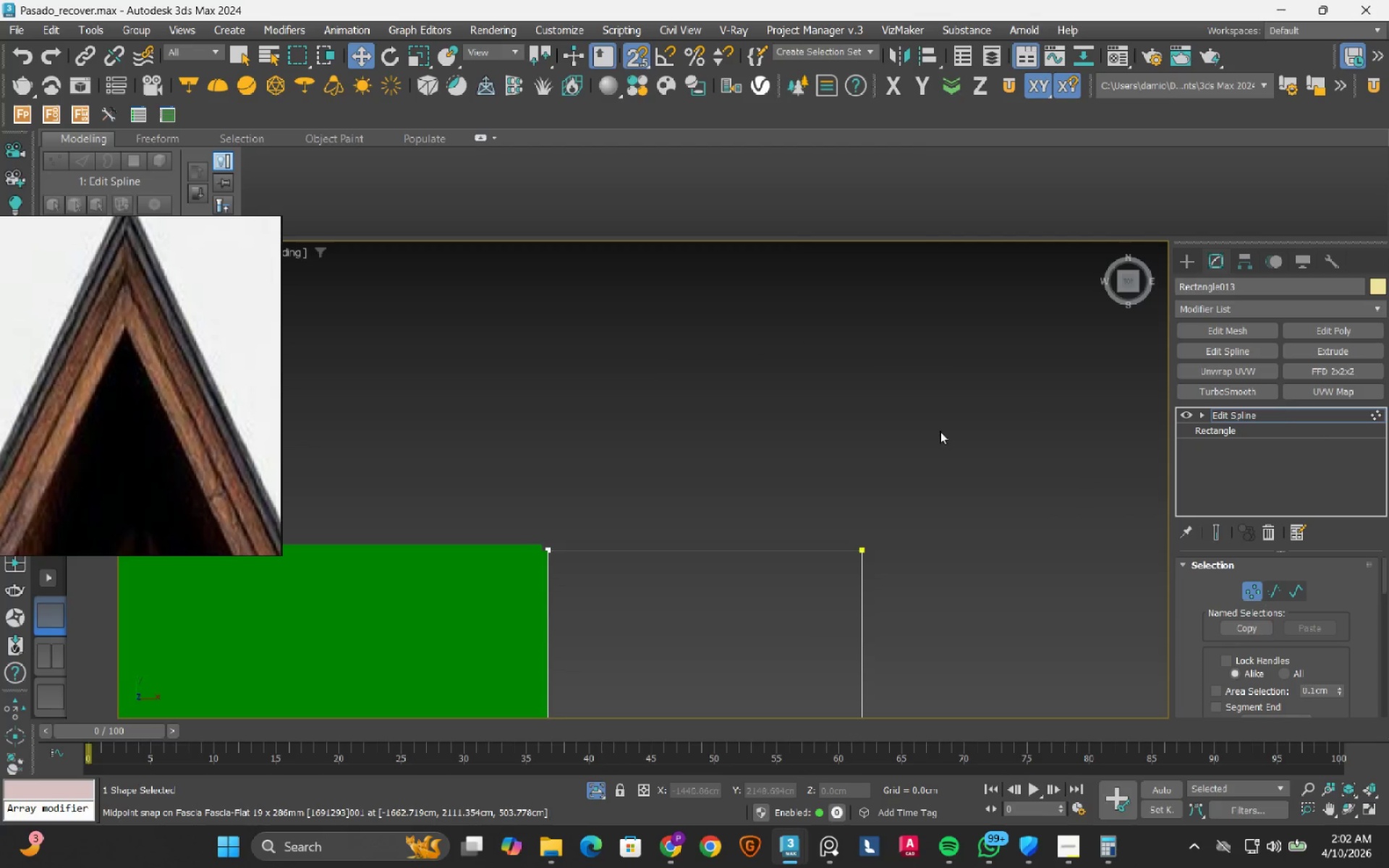 
left_click_drag(start_coordinate=[969, 441], to_coordinate=[433, 592])
 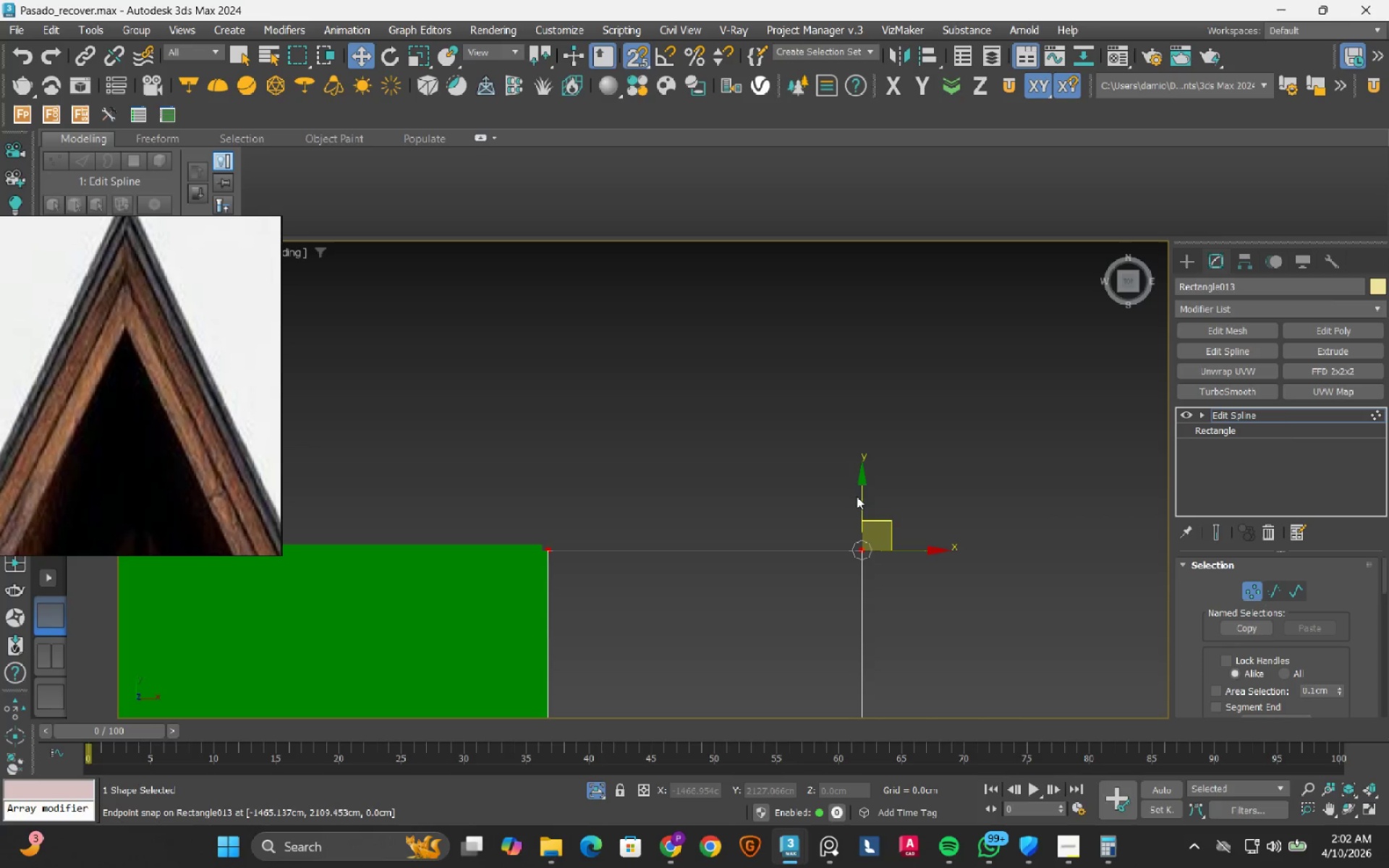 
left_click_drag(start_coordinate=[863, 493], to_coordinate=[575, 510])
 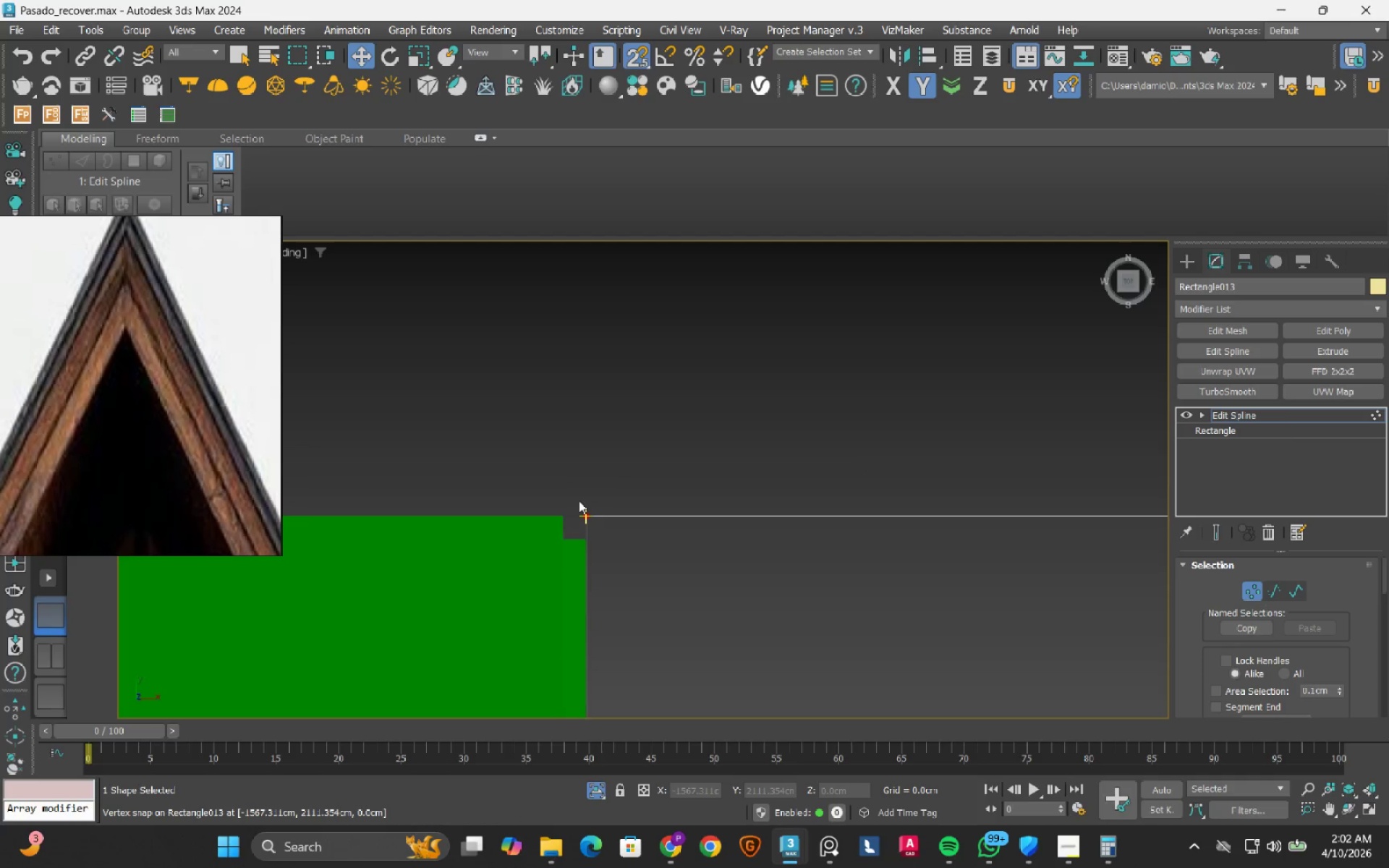 
scroll: coordinate [551, 559], scroll_direction: up, amount: 4.0
 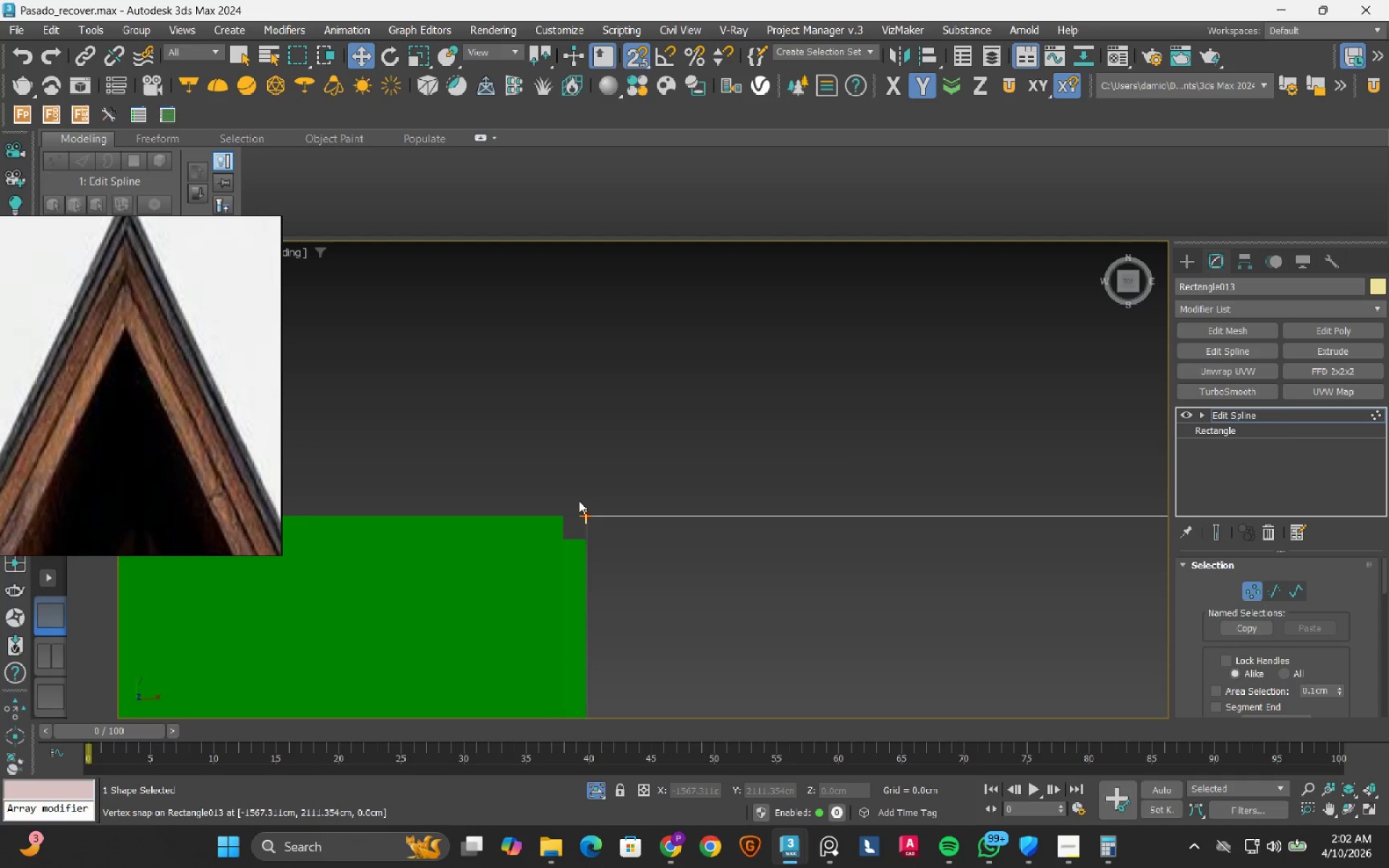 
left_click([1372, 413])
 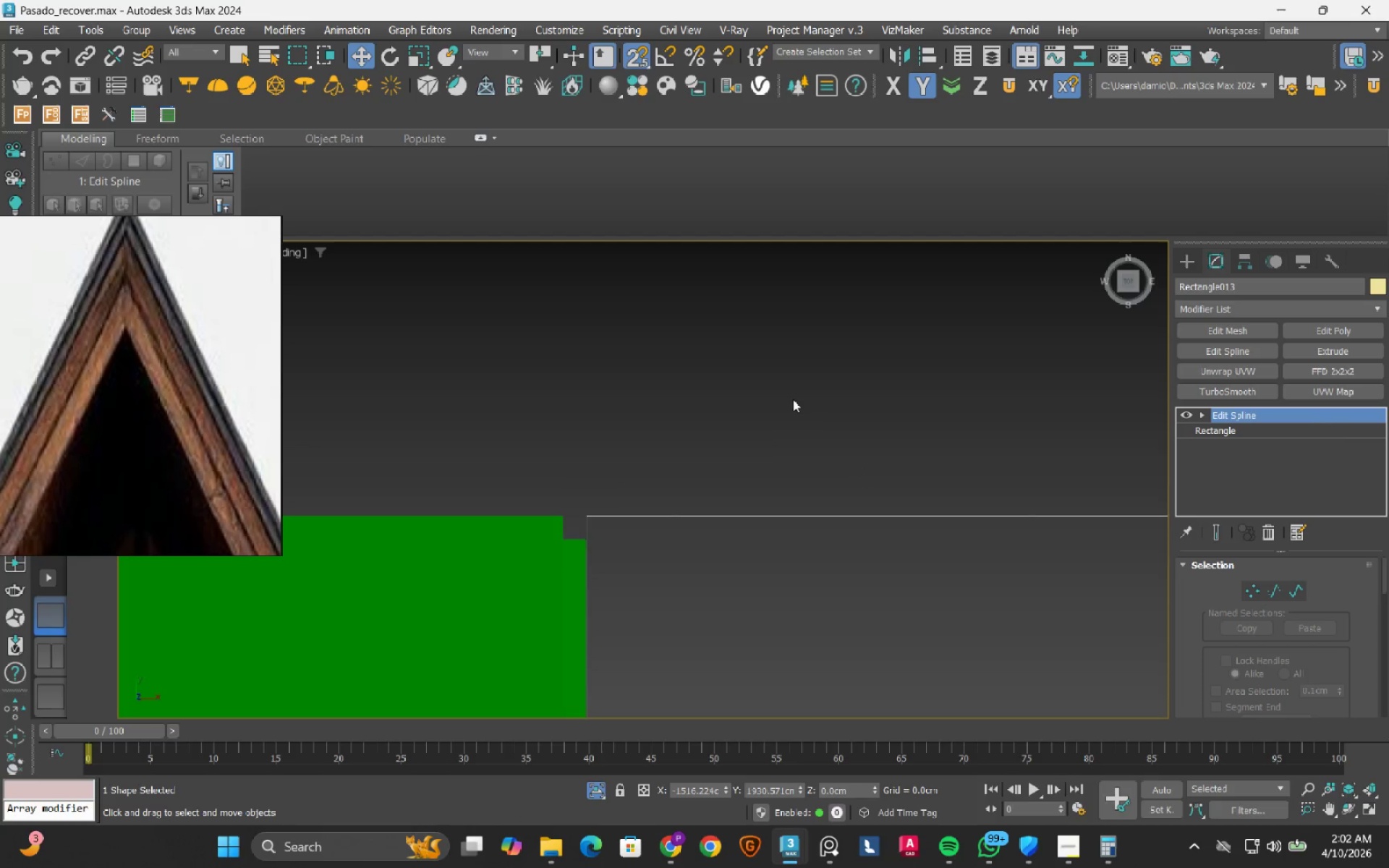 
scroll: coordinate [793, 399], scroll_direction: down, amount: 2.0
 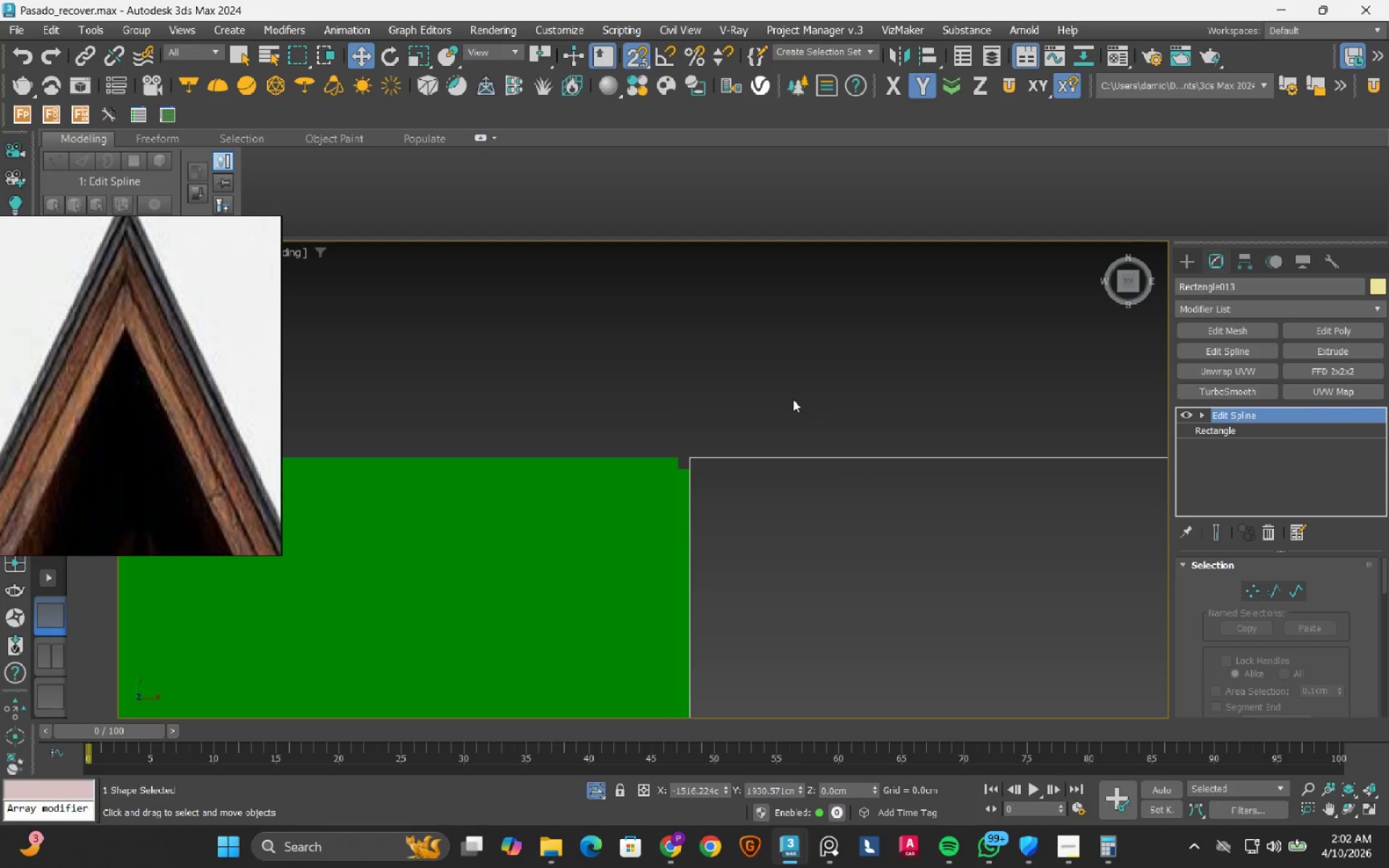 
key(S)
 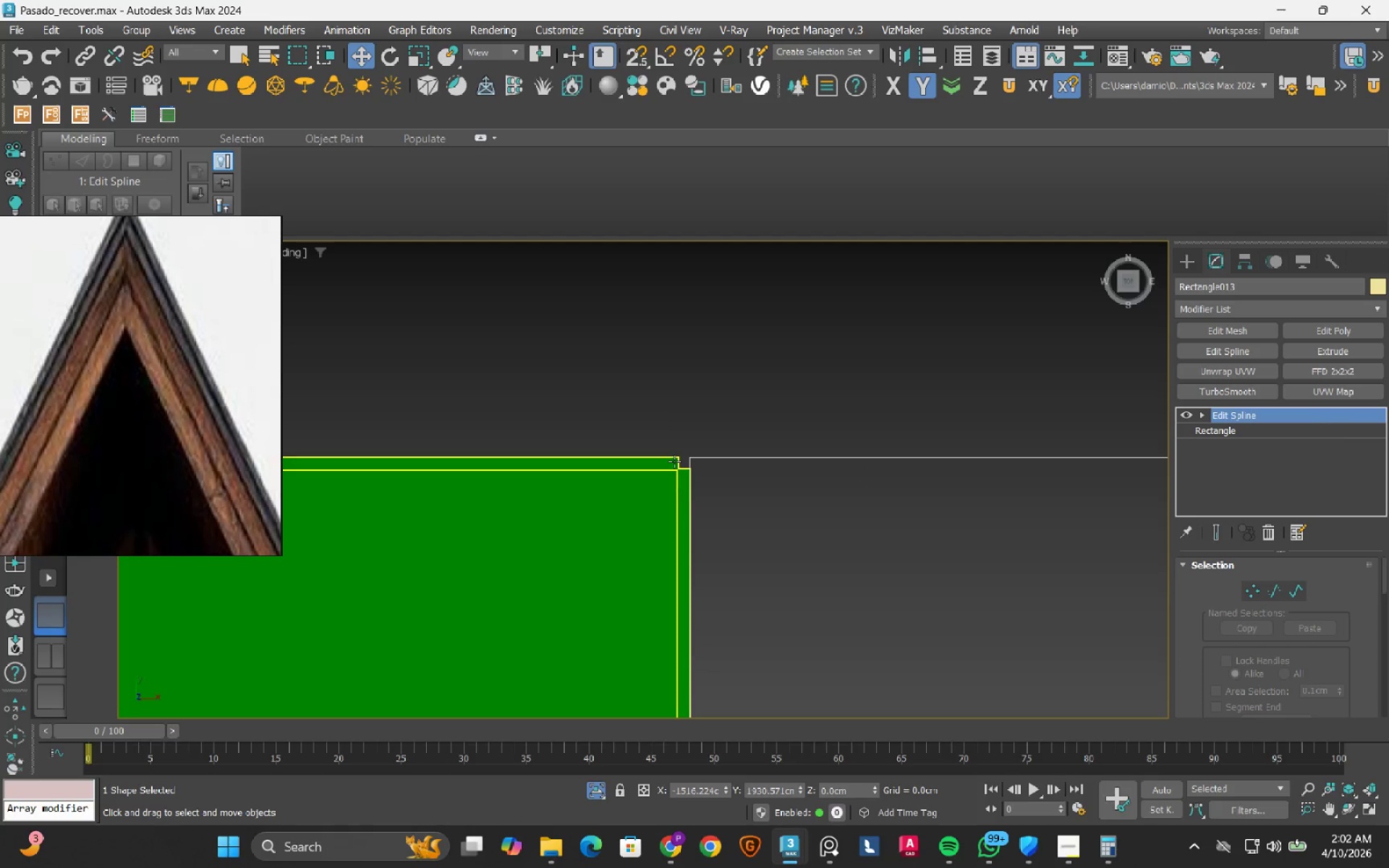 
left_click([674, 461])
 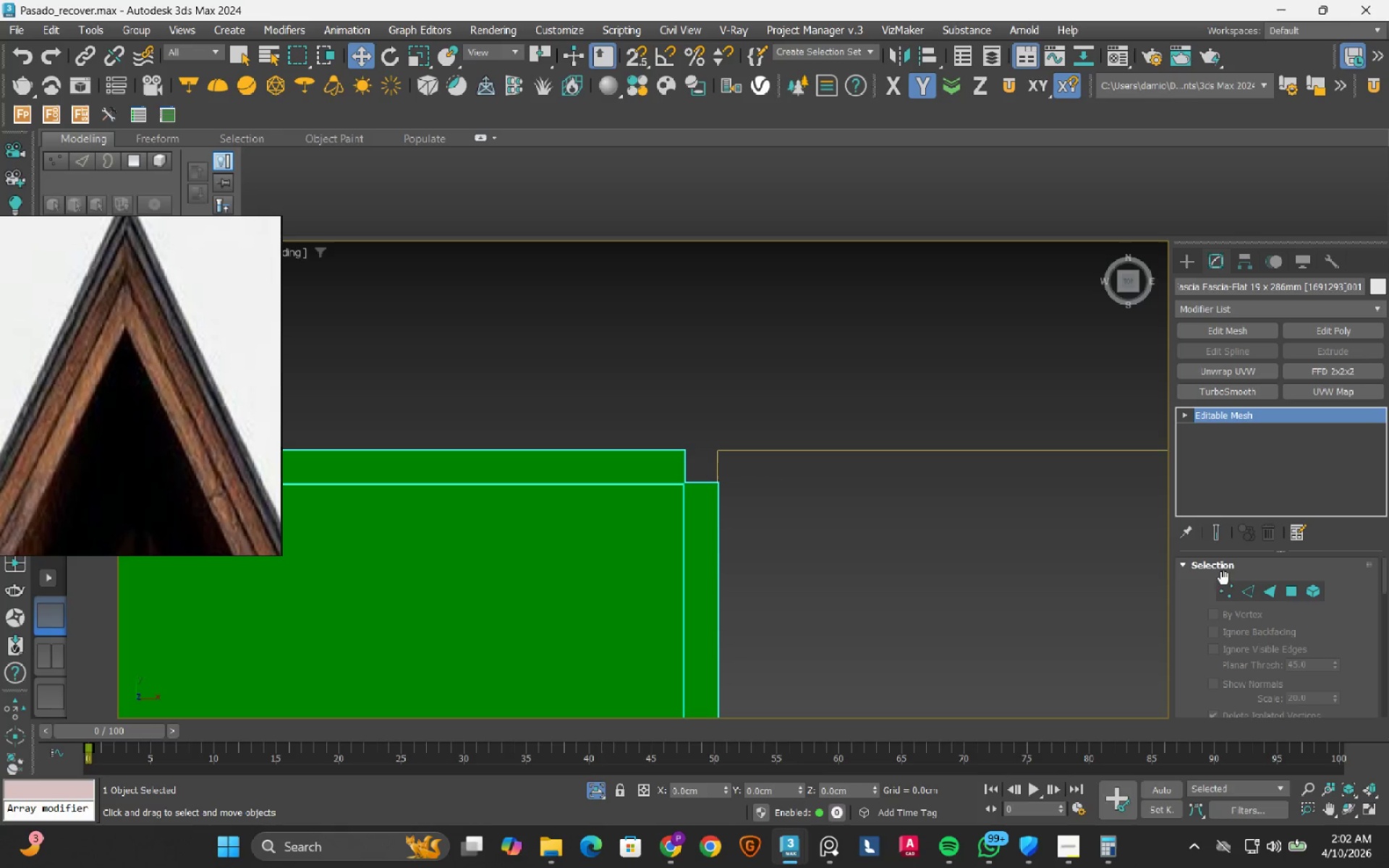 
scroll: coordinate [674, 461], scroll_direction: up, amount: 3.0
 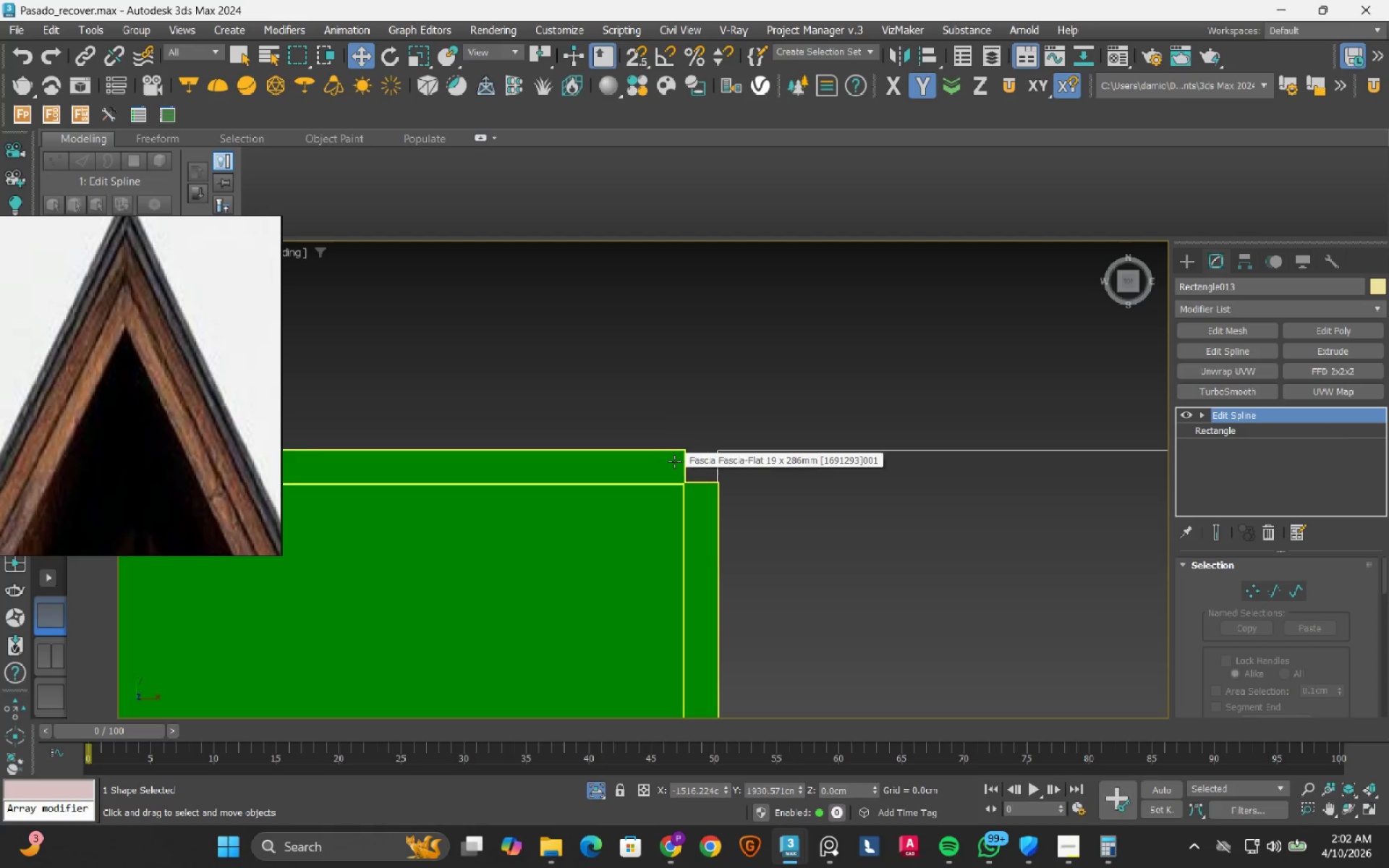 
left_click_drag(start_coordinate=[1227, 595], to_coordinate=[1219, 594])
 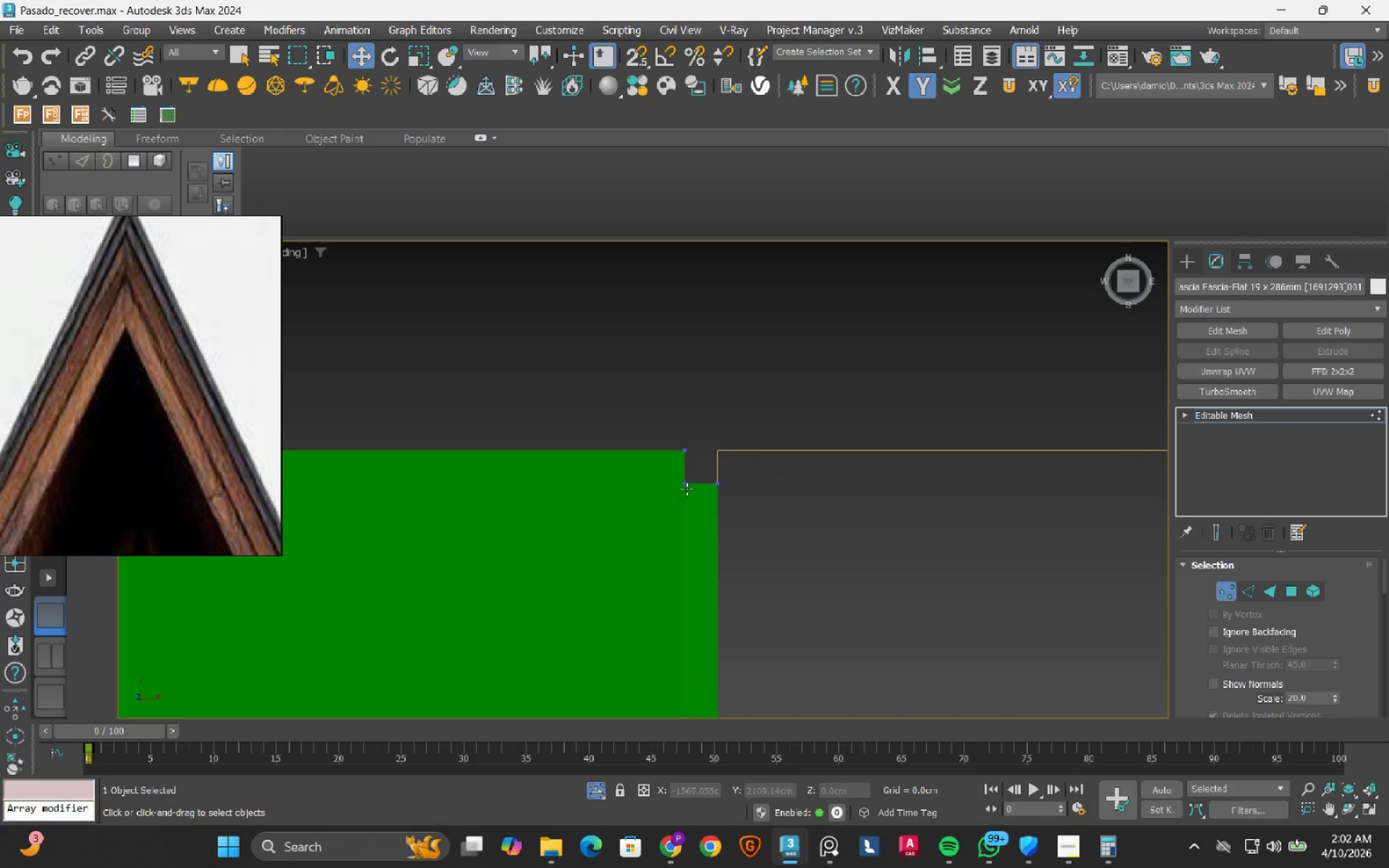 
scroll: coordinate [686, 489], scroll_direction: up, amount: 3.0
 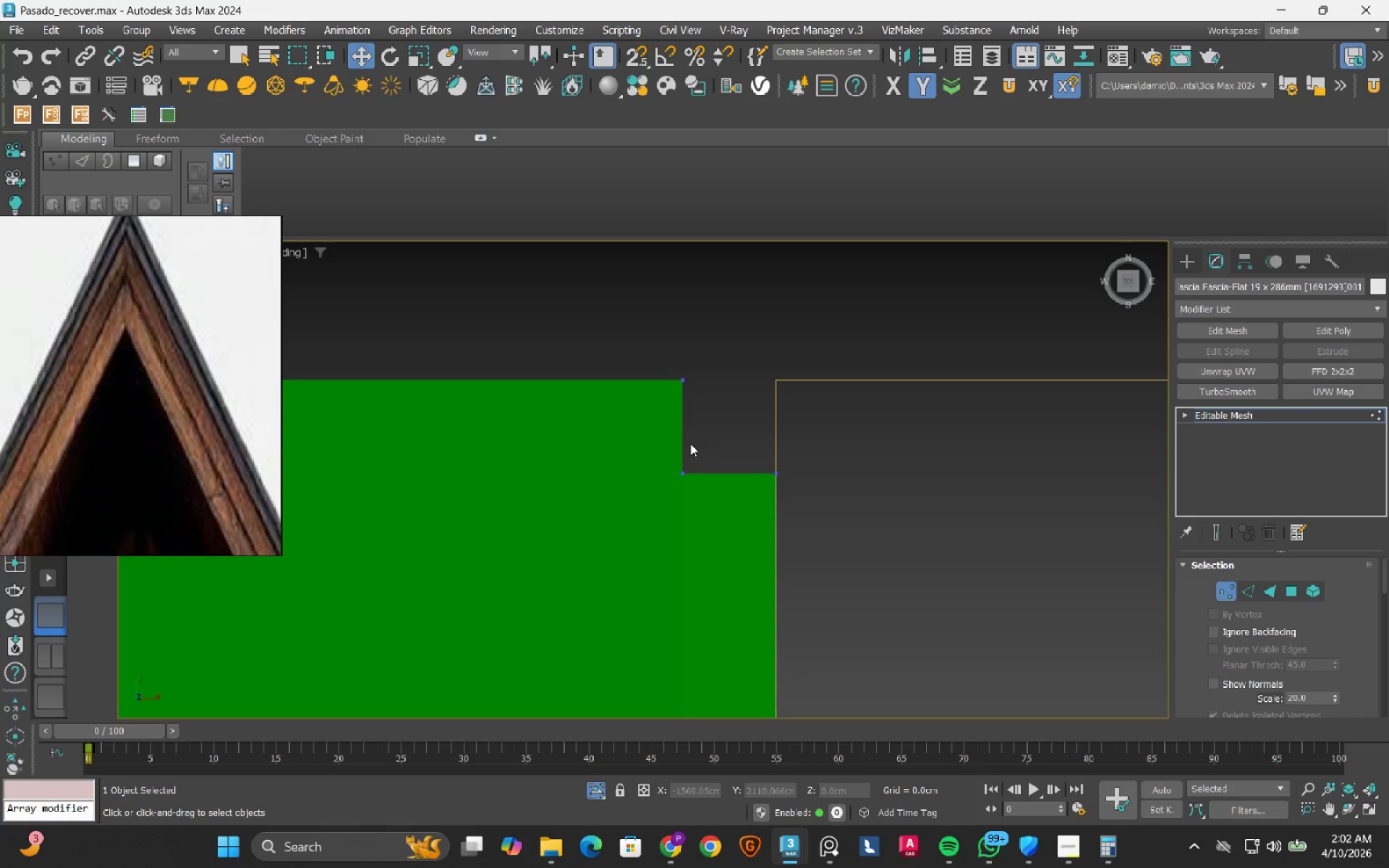 
wait(8.7)
 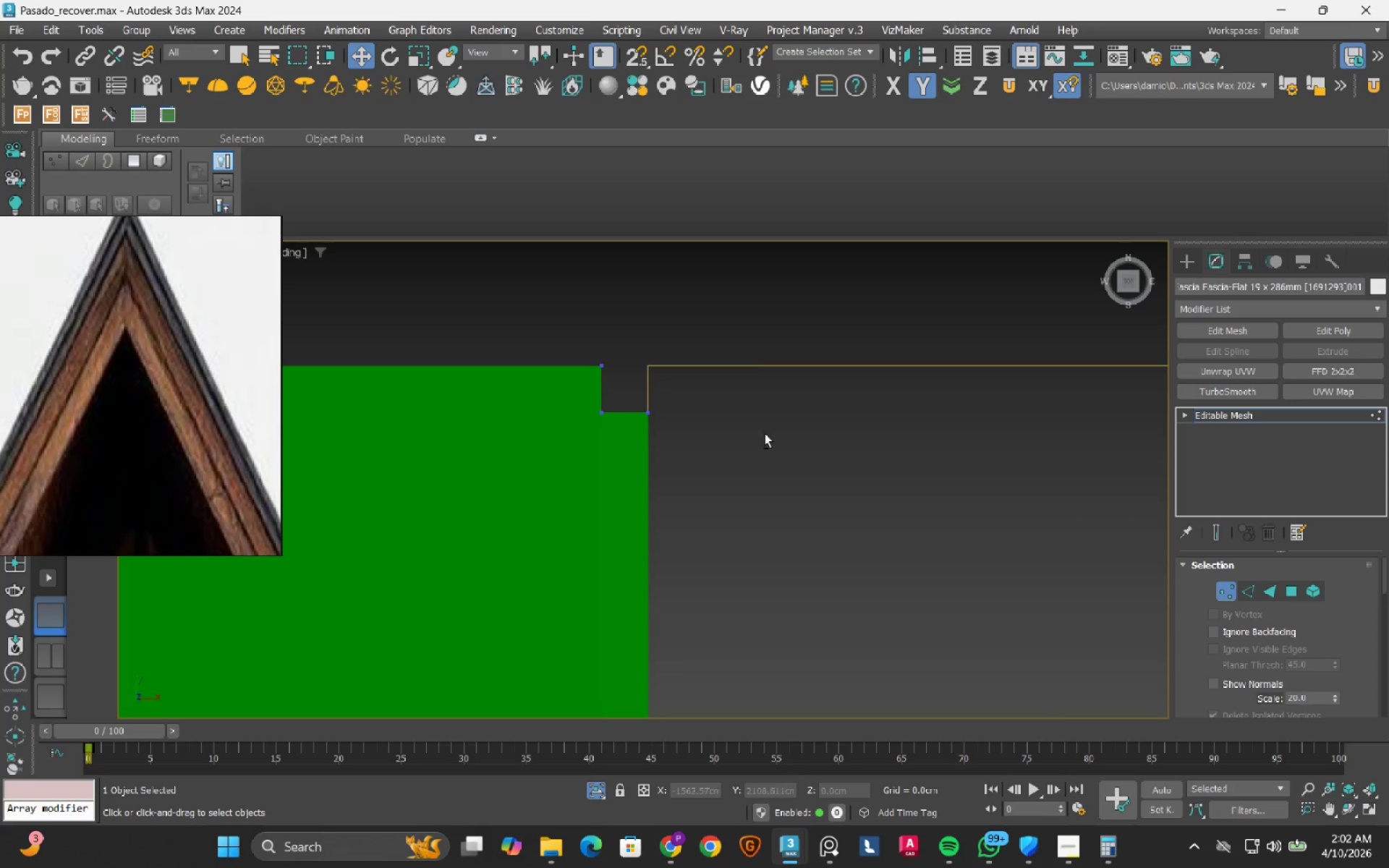 
hold_key(key=AltLeft, duration=0.52)
 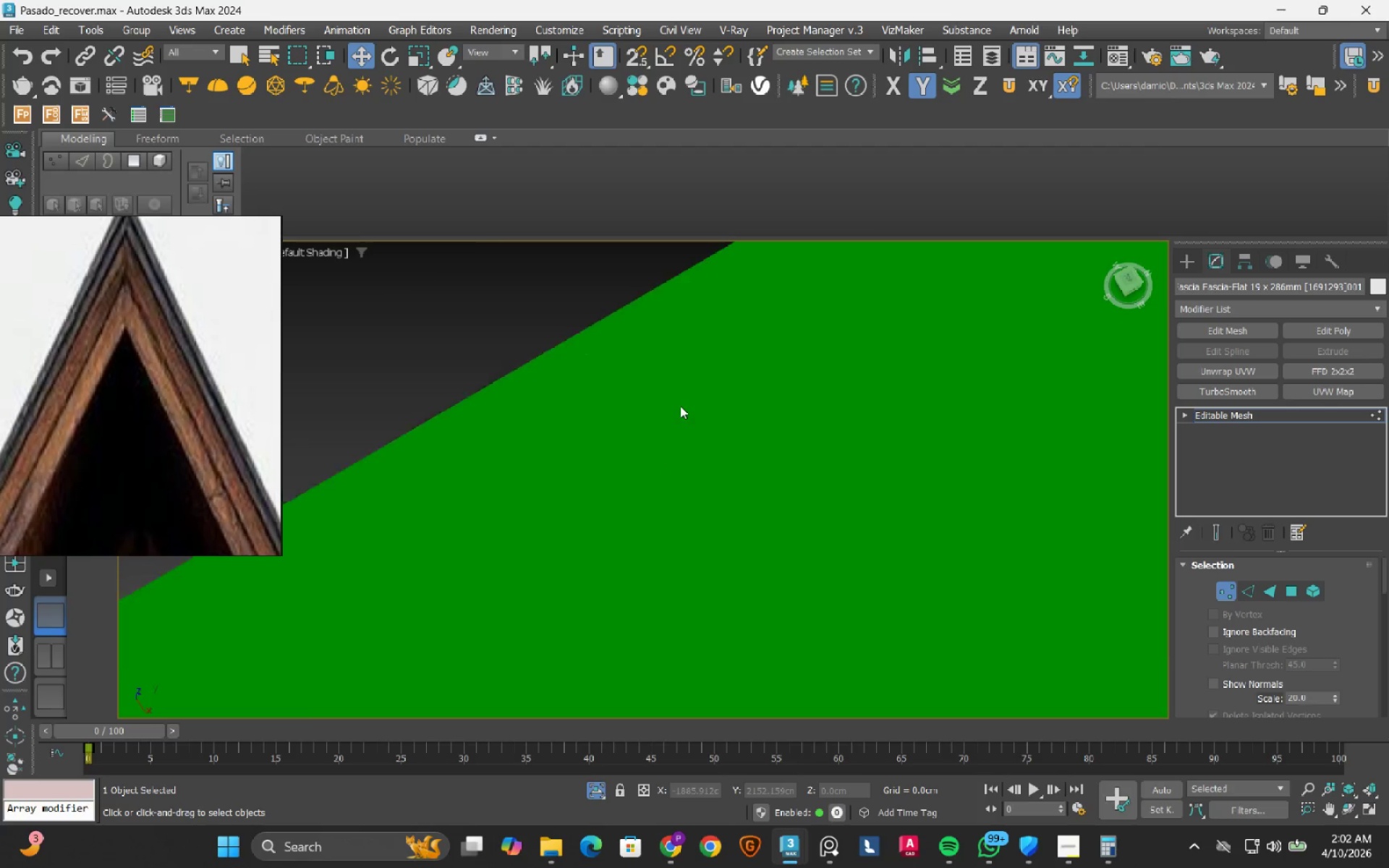 
scroll: coordinate [882, 506], scroll_direction: down, amount: 10.0
 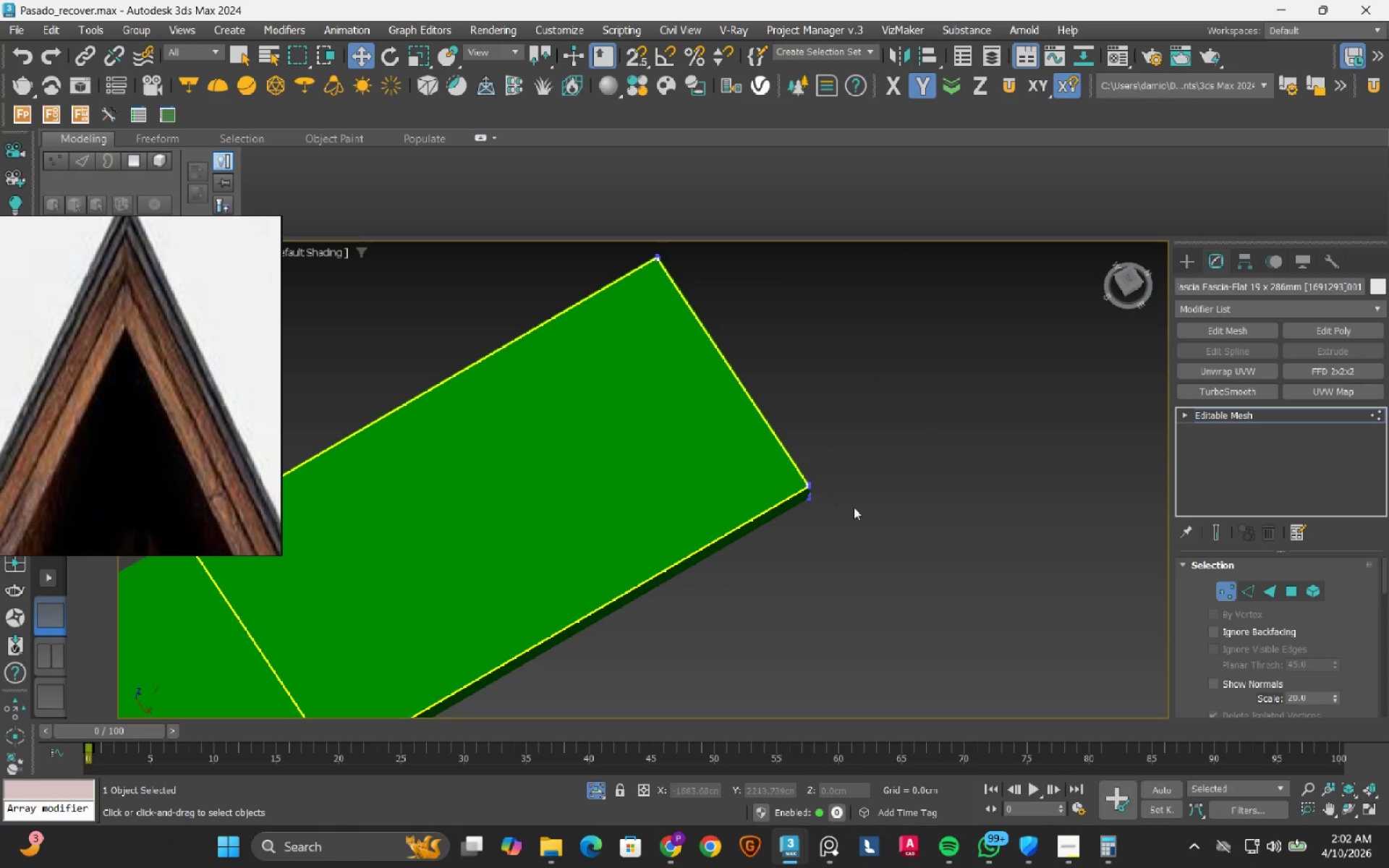 
hold_key(key=AltLeft, duration=0.88)
scroll: coordinate [933, 542], scroll_direction: down, amount: 3.0
 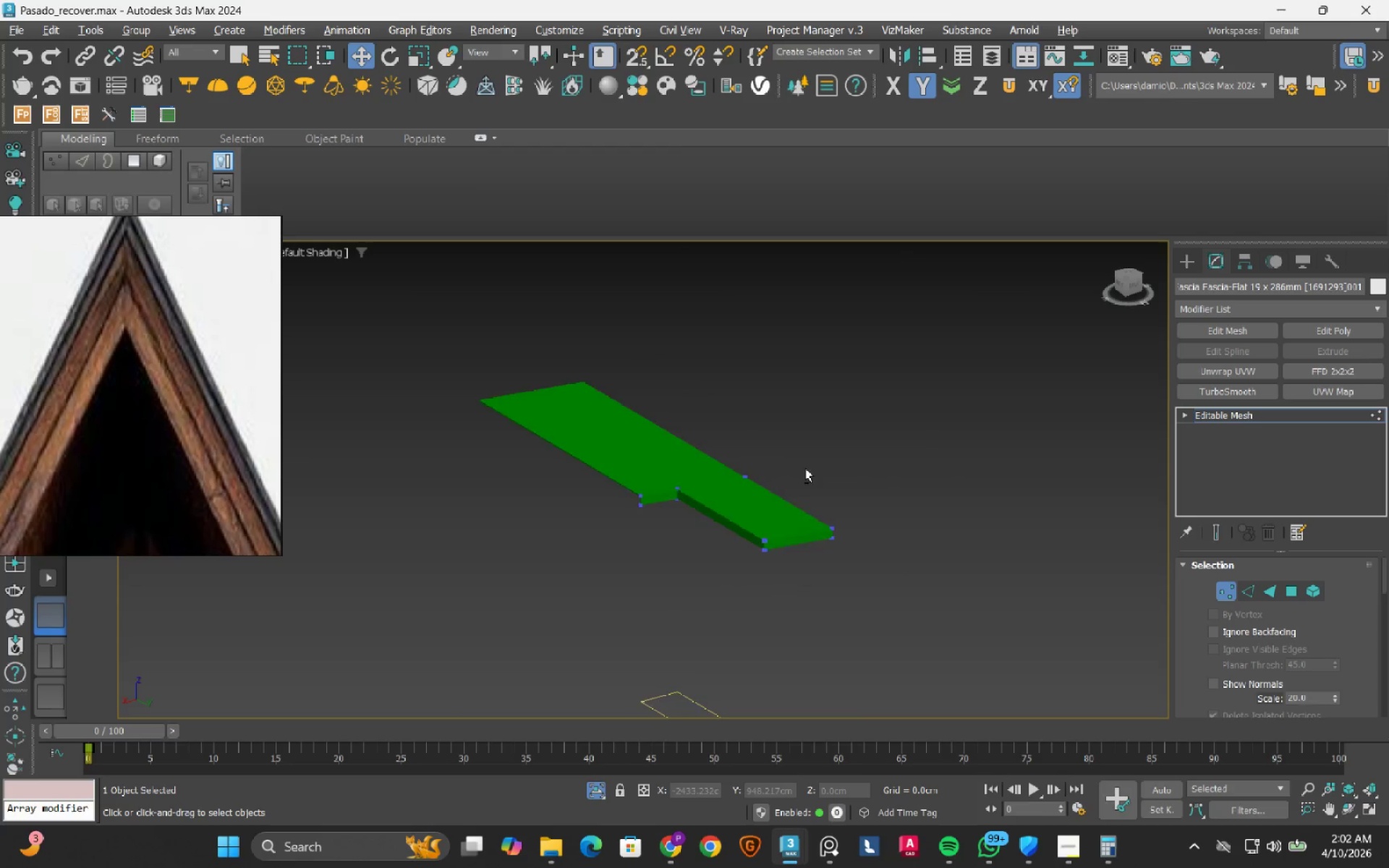 
scroll: coordinate [778, 524], scroll_direction: up, amount: 8.0
 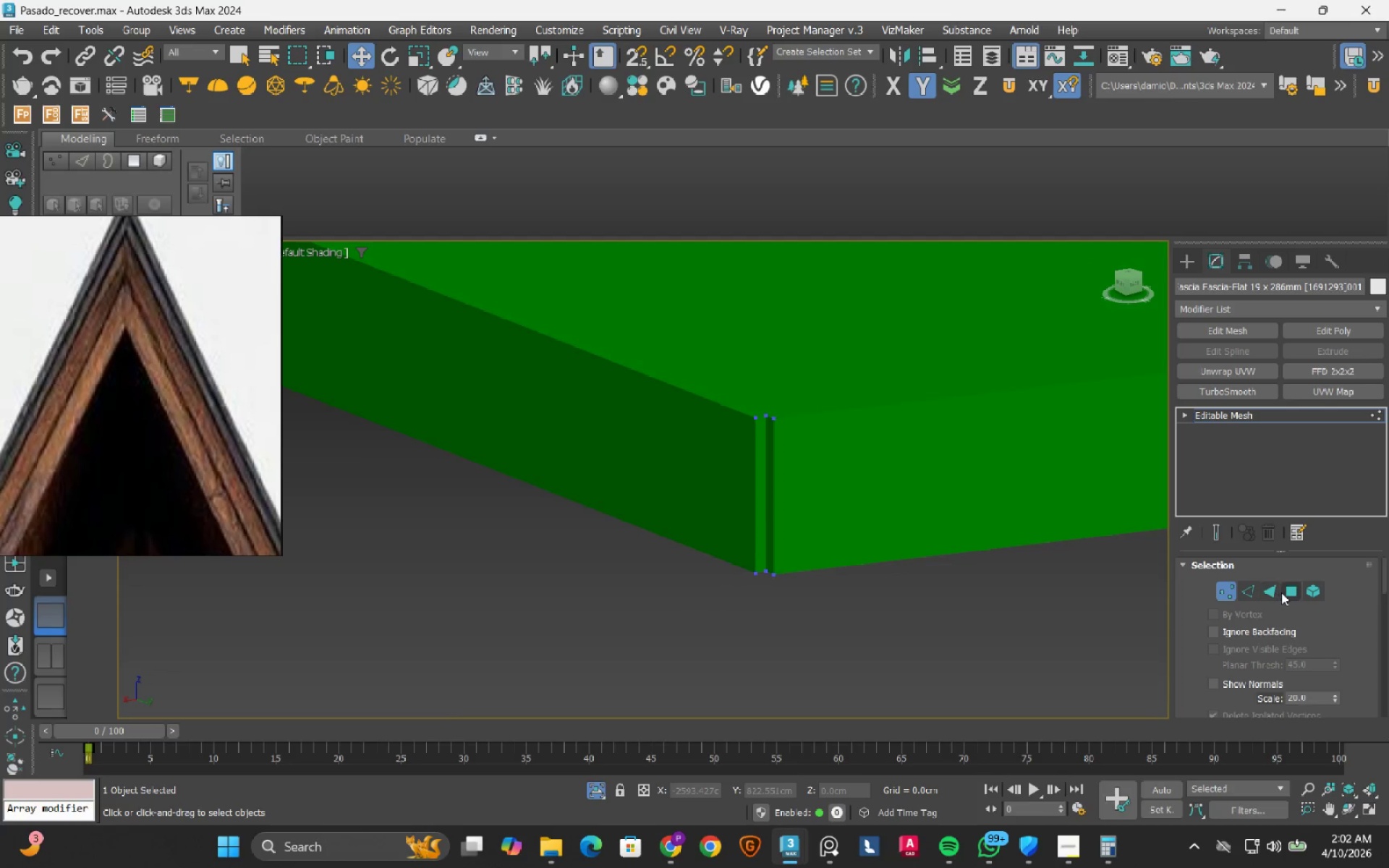 
left_click([1287, 592])
 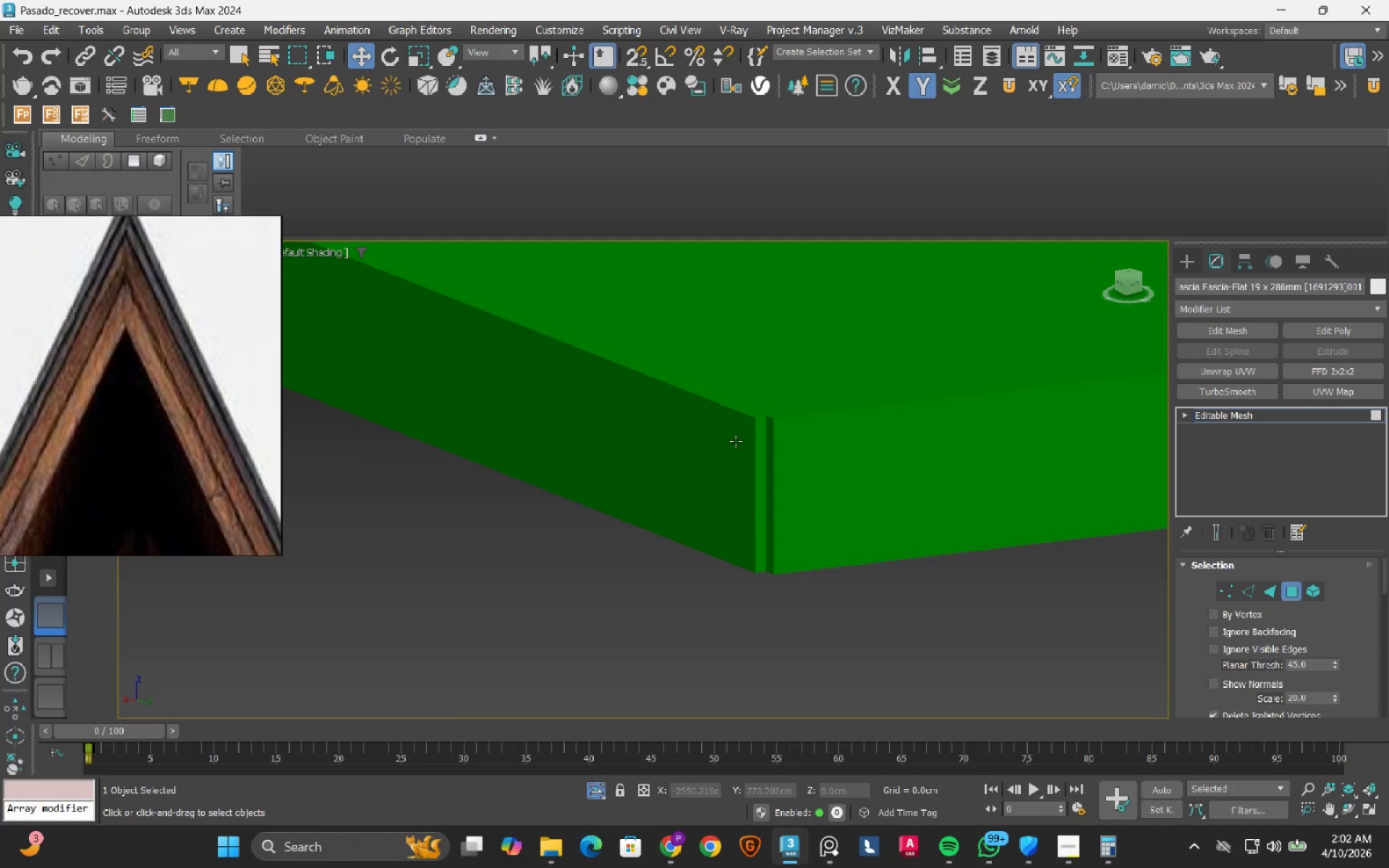 
left_click([794, 448])
 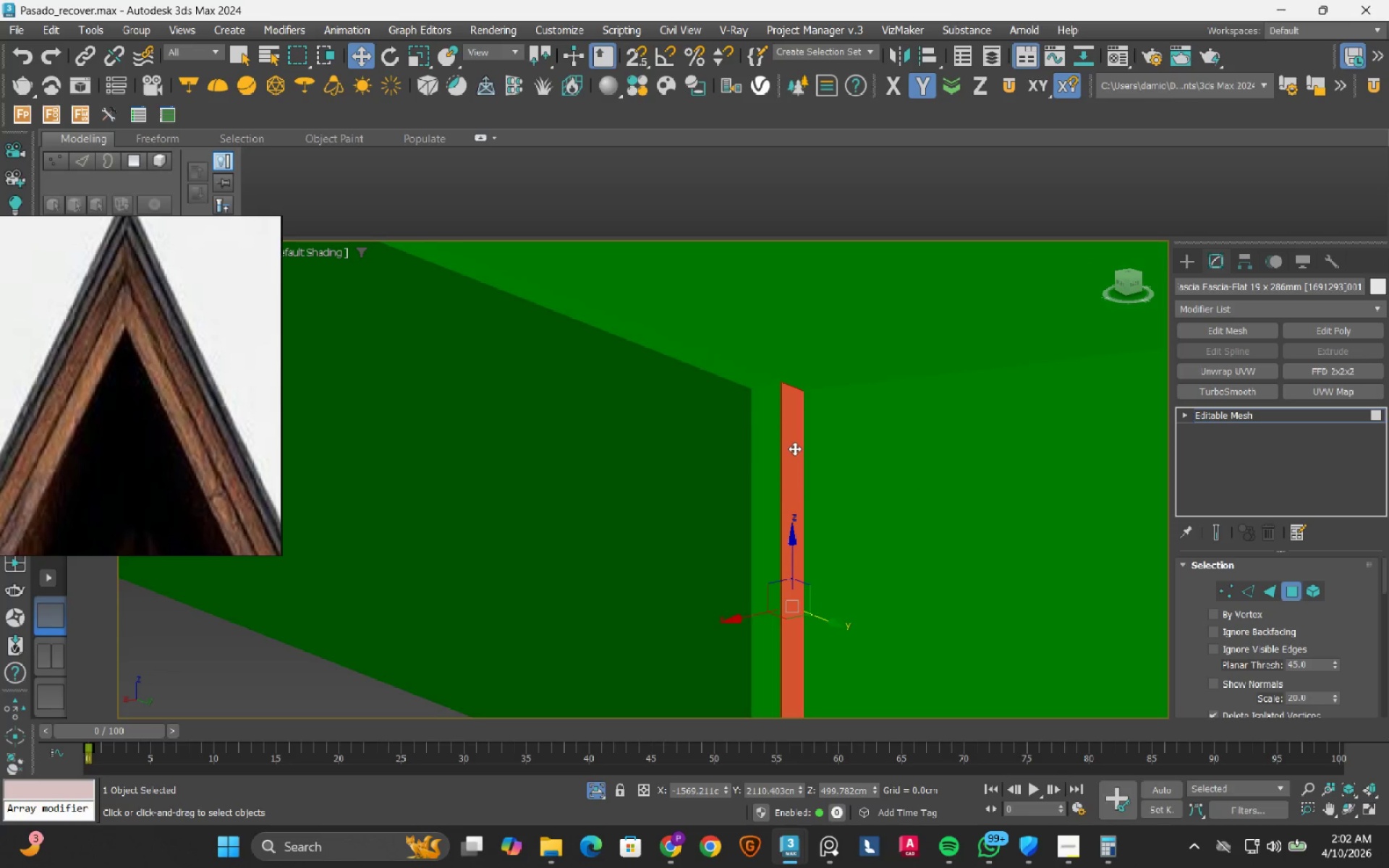 
scroll: coordinate [757, 435], scroll_direction: up, amount: 3.0
 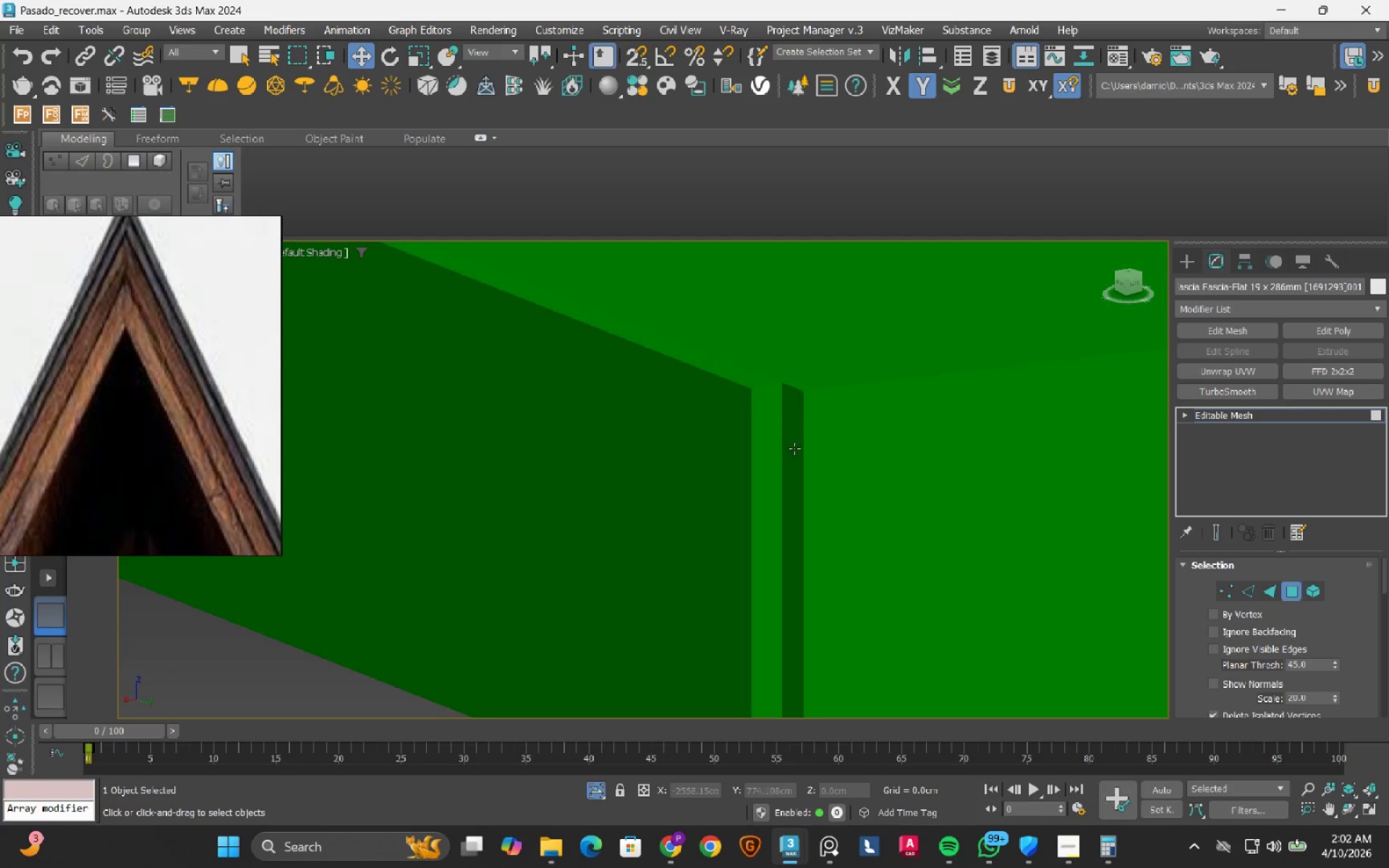 
hold_key(key=AltLeft, duration=0.67)
 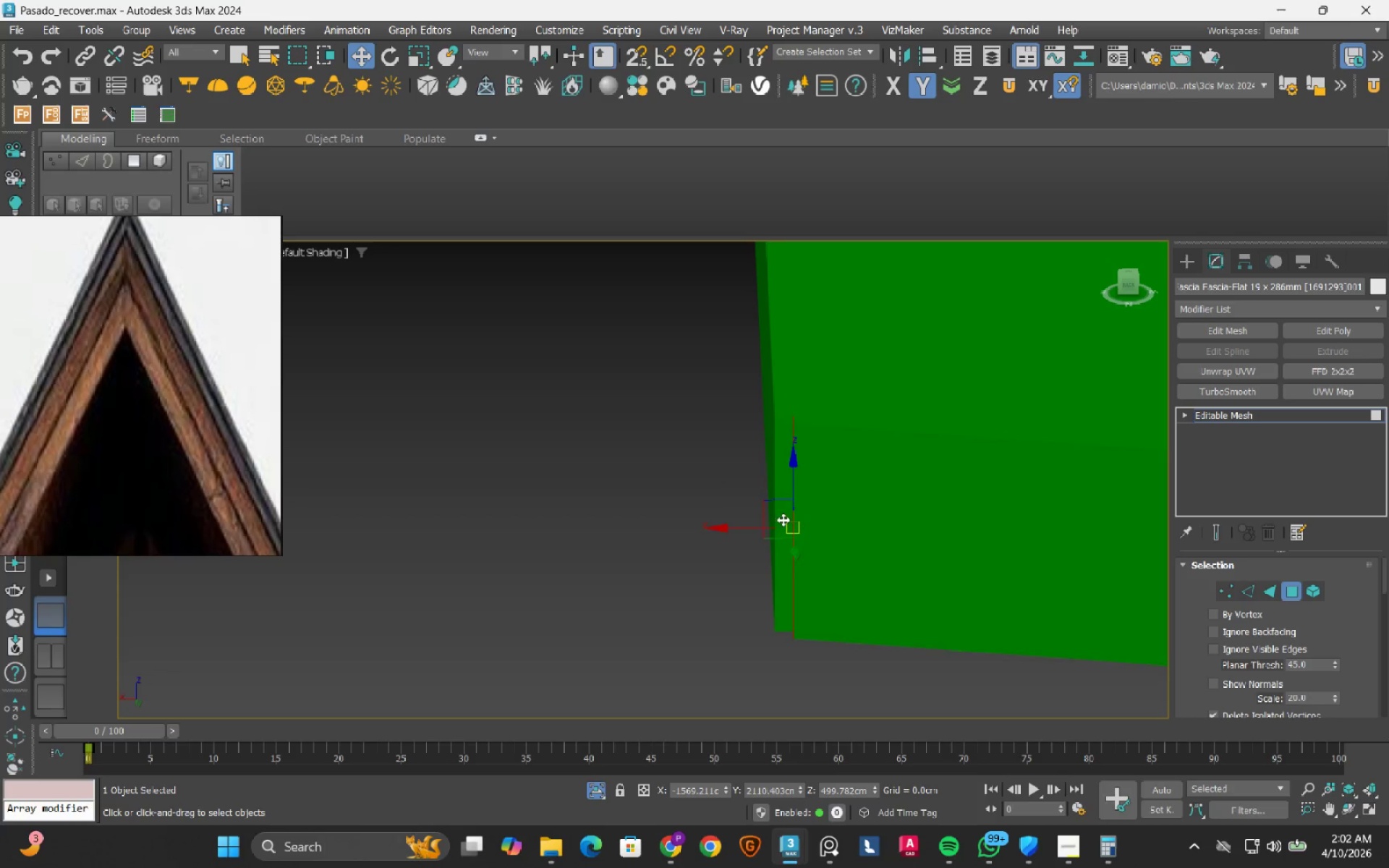 
scroll: coordinate [794, 448], scroll_direction: down, amount: 2.0
 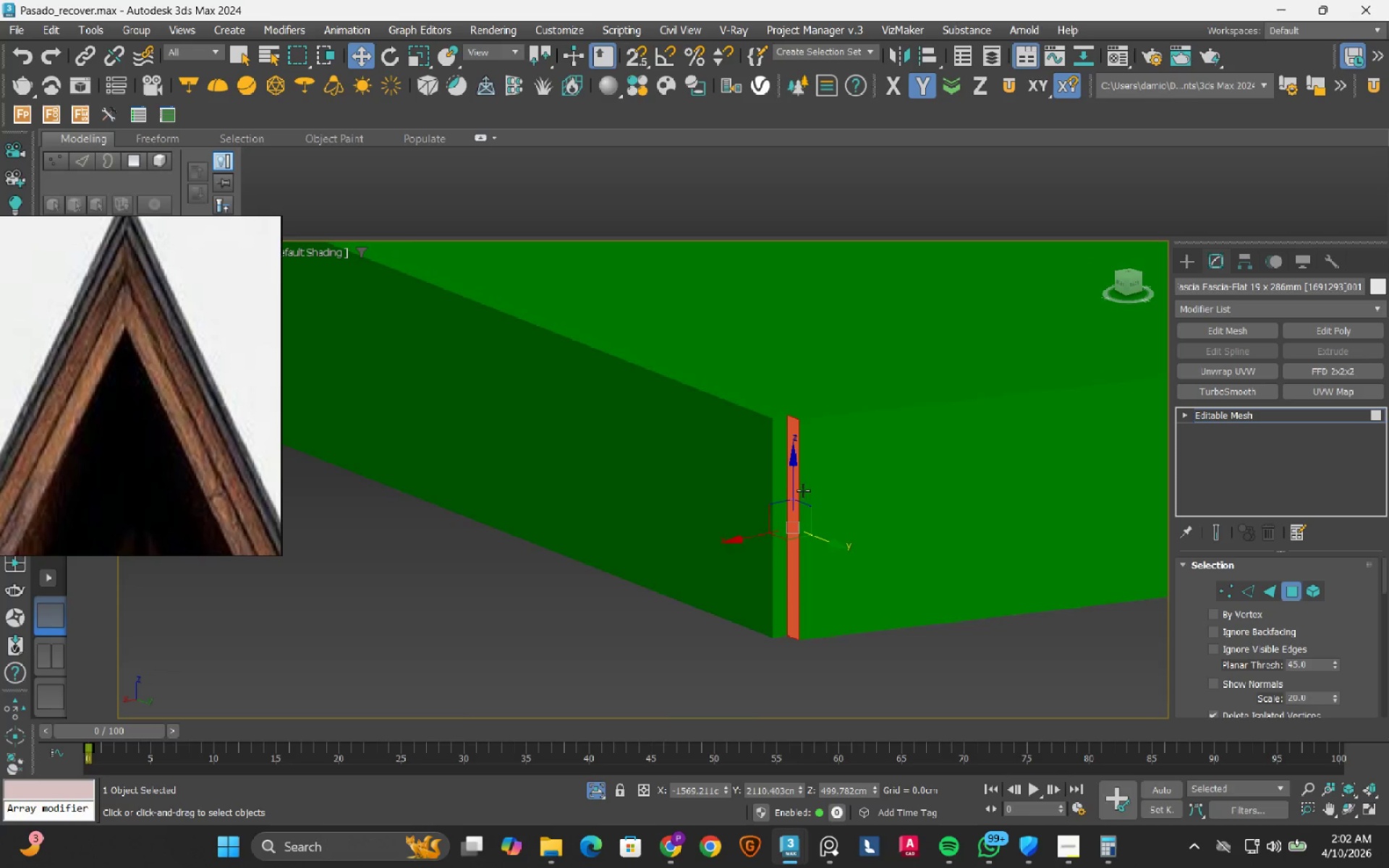 
scroll: coordinate [758, 535], scroll_direction: up, amount: 2.0
 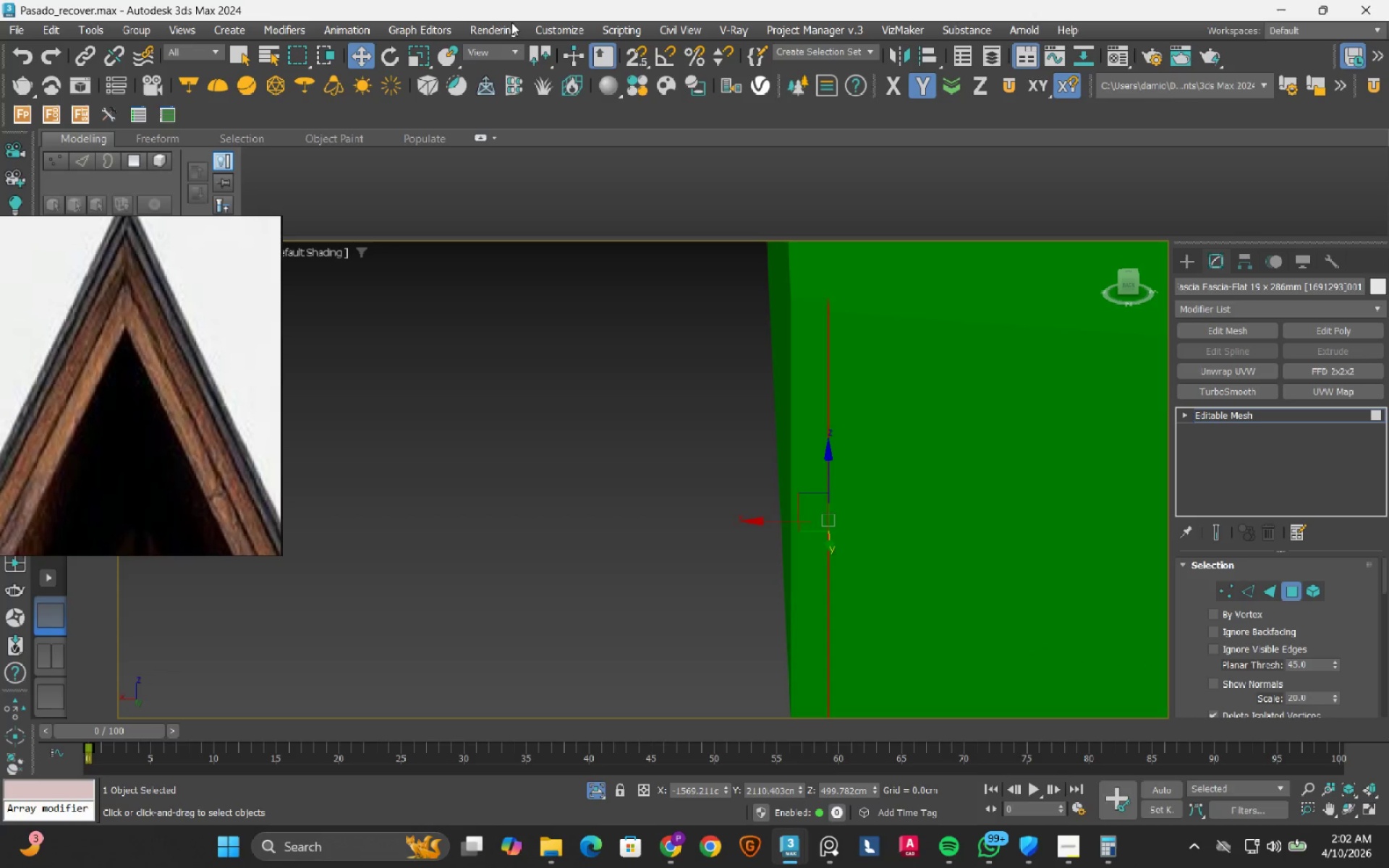 
left_click([499, 56])
 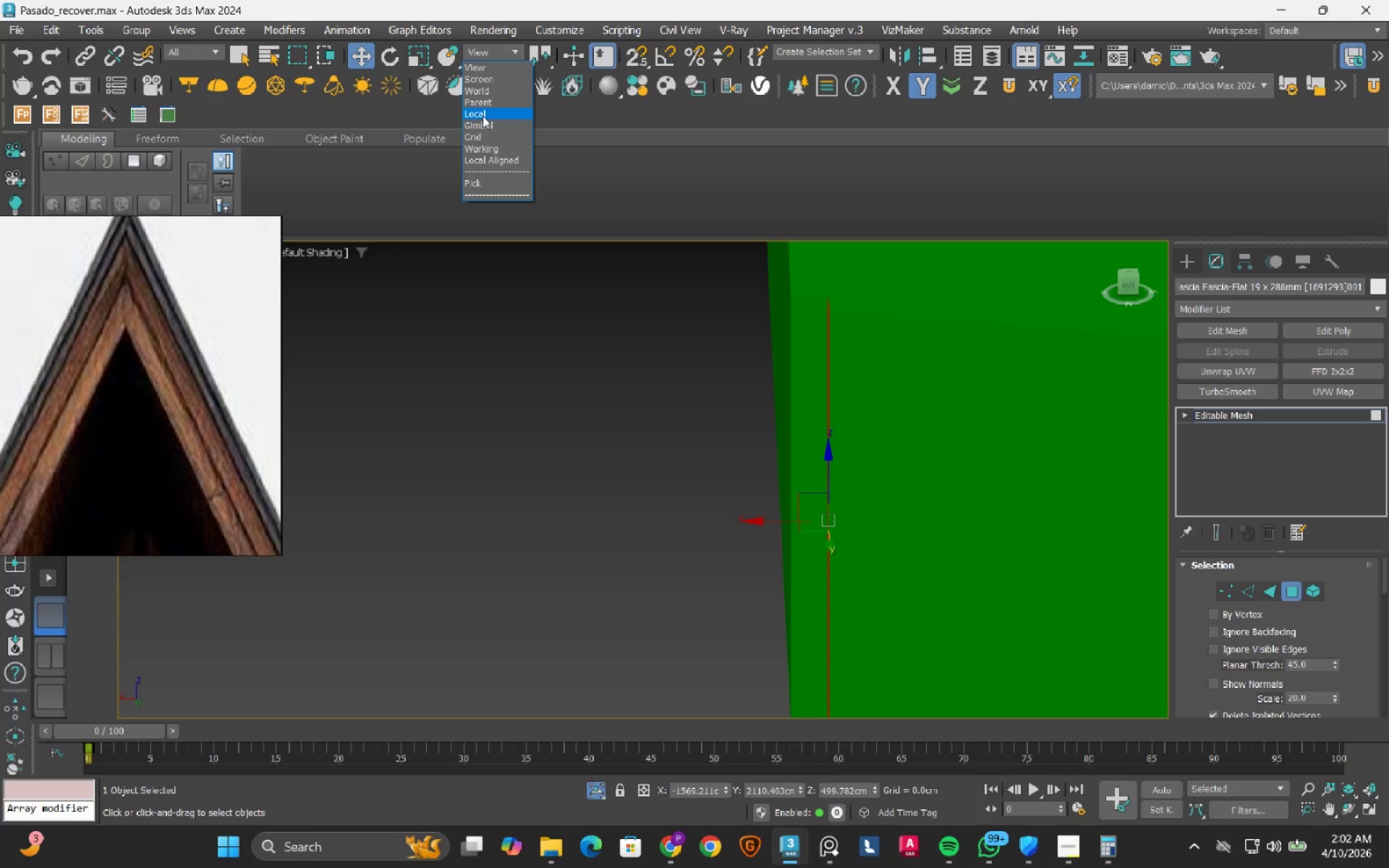 
left_click([483, 116])
 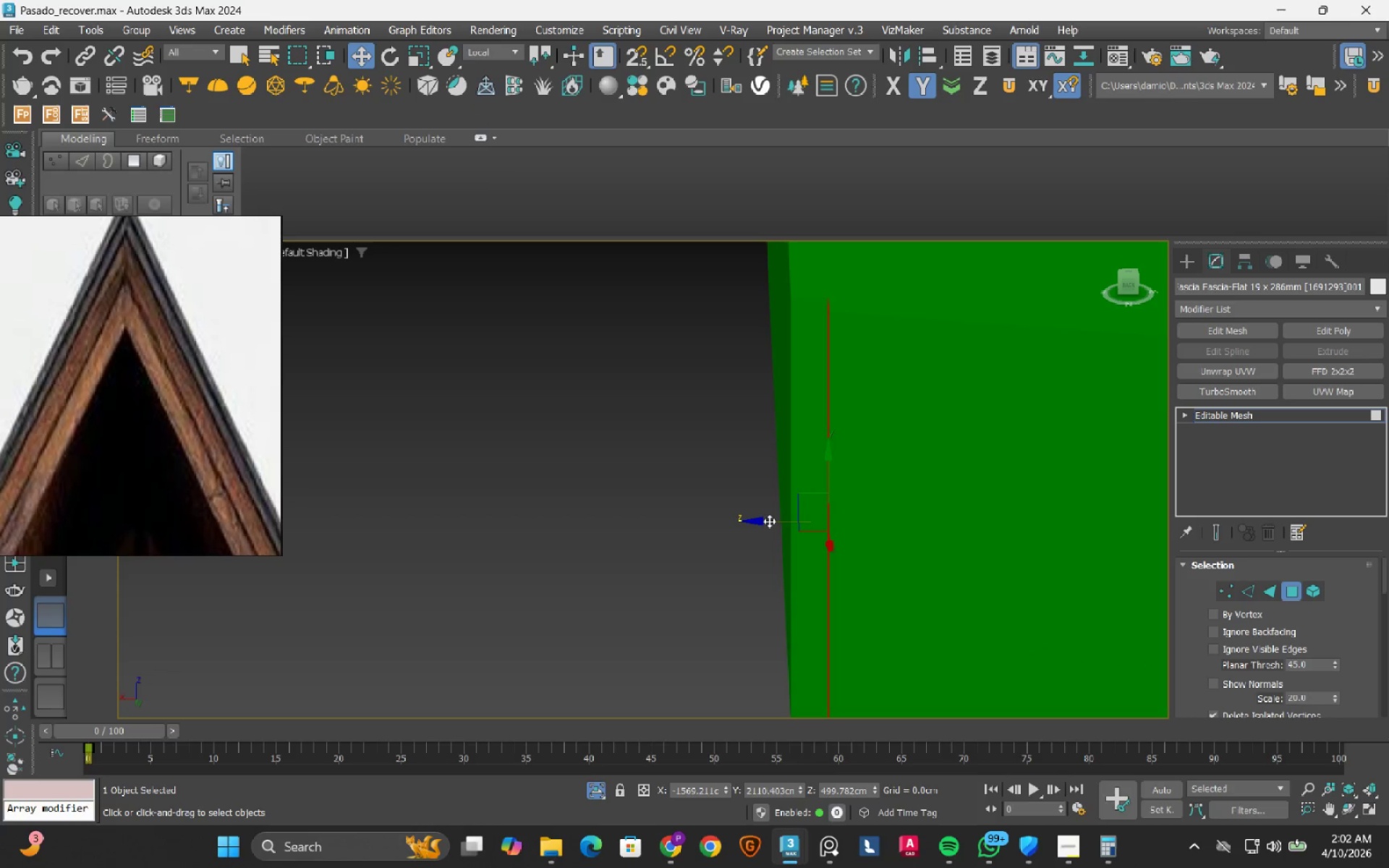 
left_click_drag(start_coordinate=[767, 521], to_coordinate=[744, 509])
 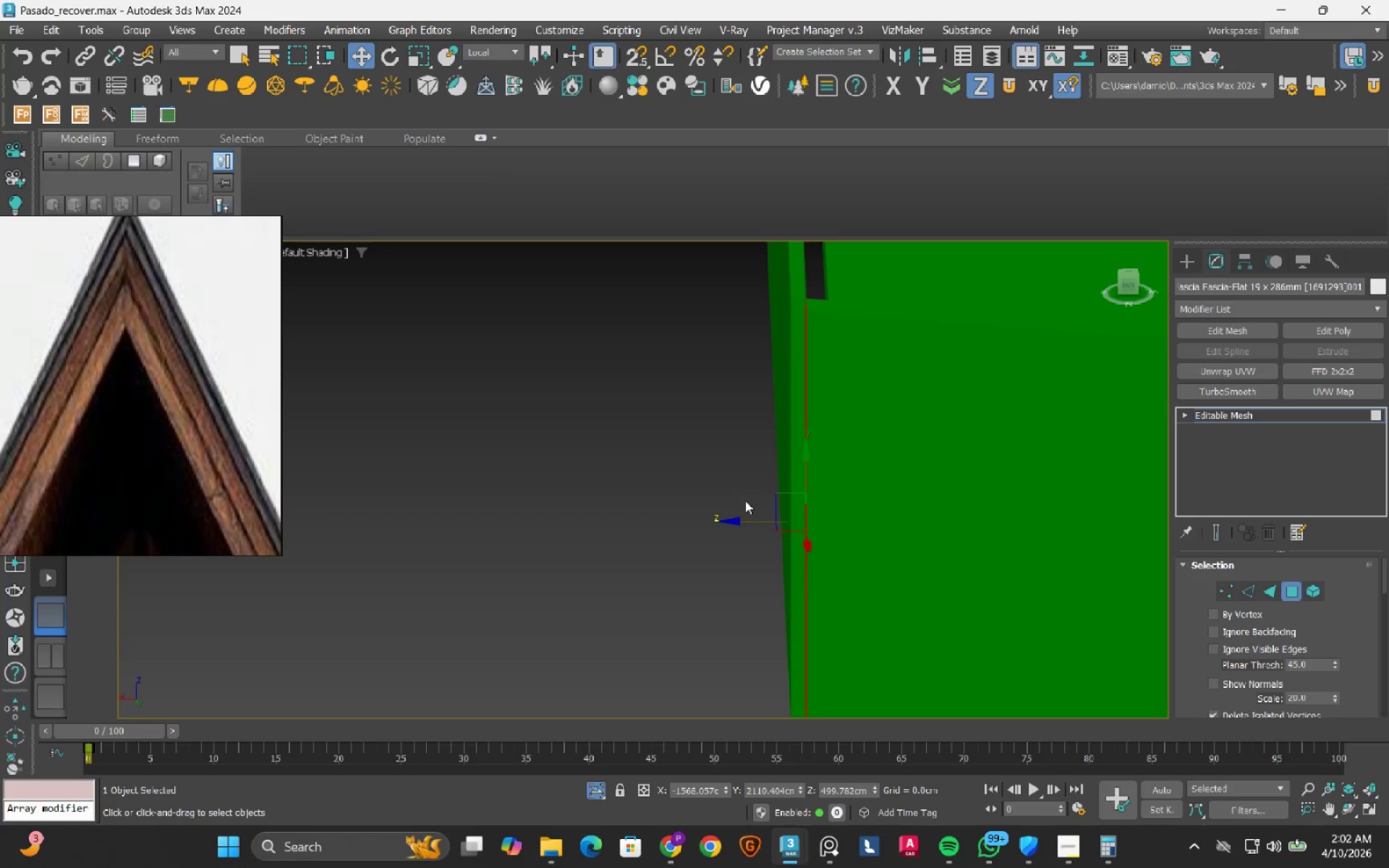 
key(Control+Z)
 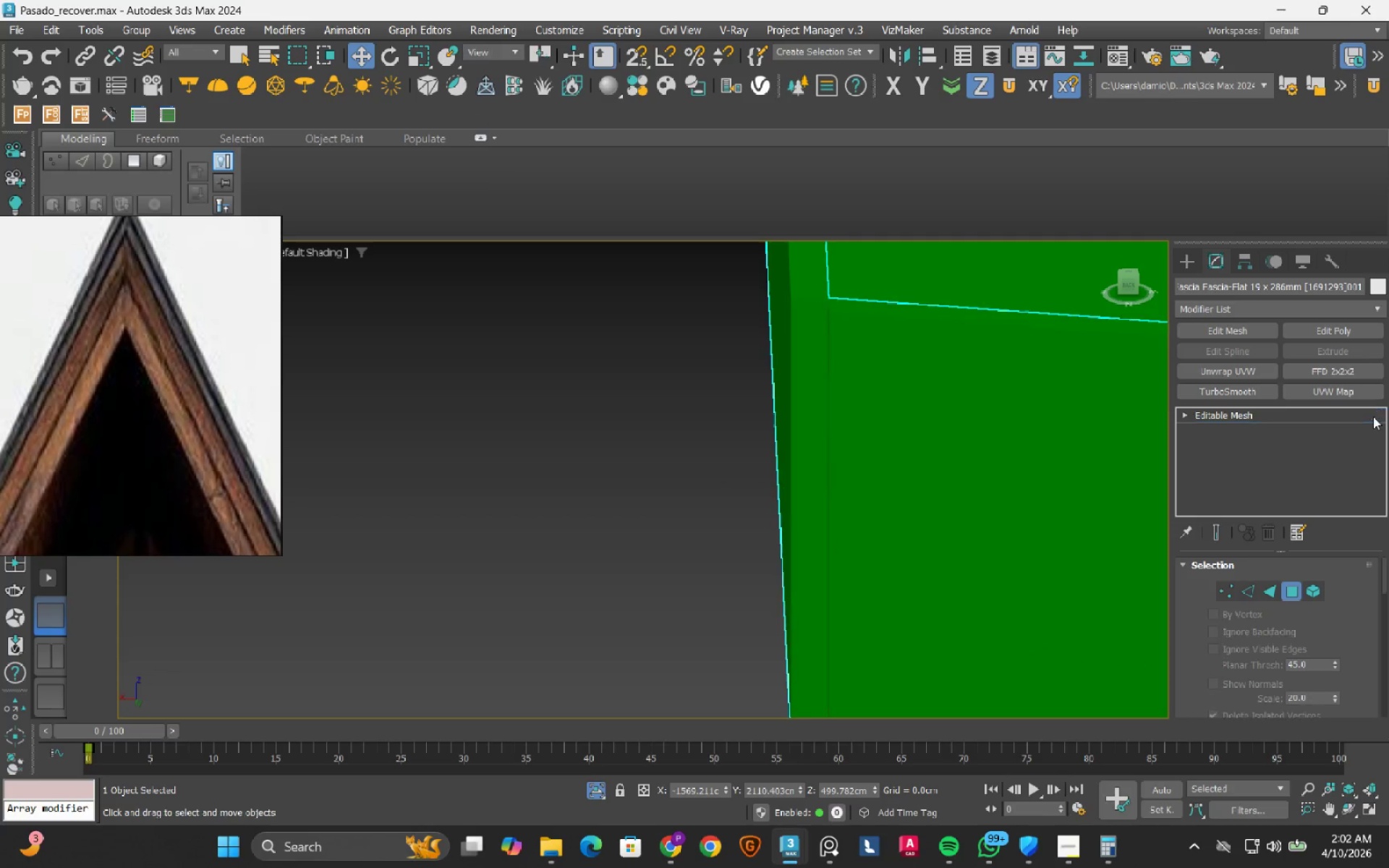 
hold_key(key=AltLeft, duration=0.83)
scroll: coordinate [948, 468], scroll_direction: down, amount: 9.0
 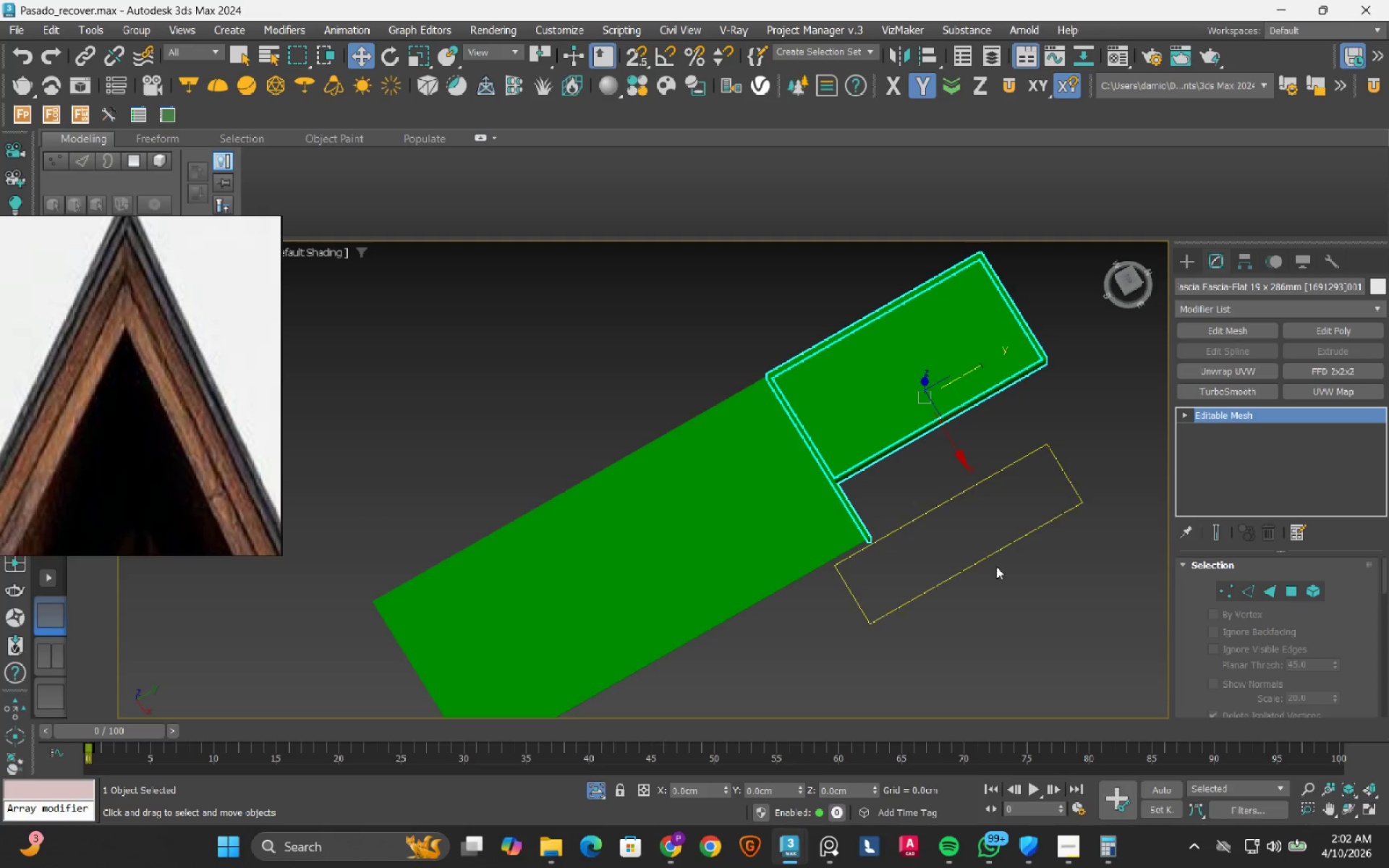 
left_click([997, 584])
 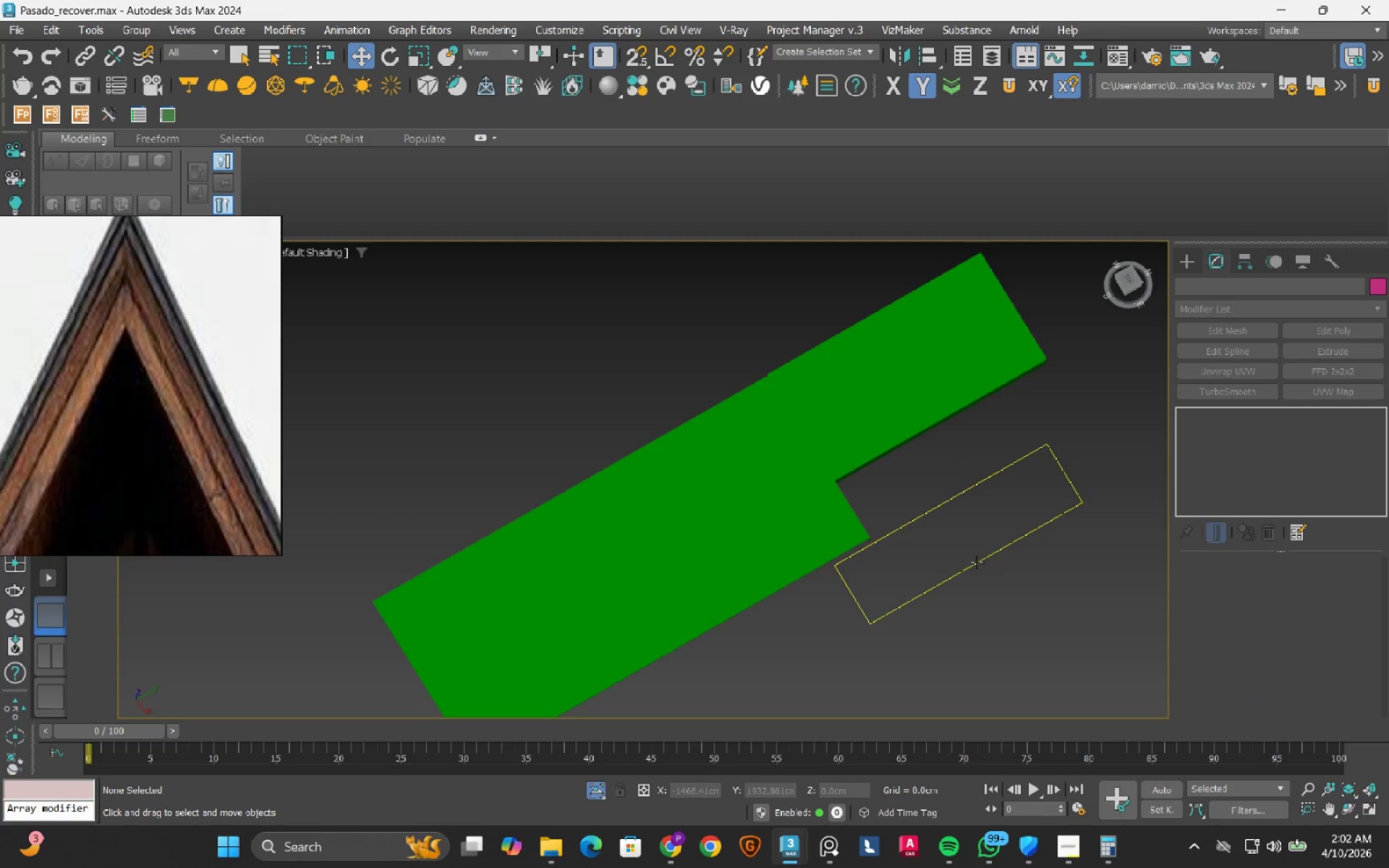 
left_click([977, 562])
 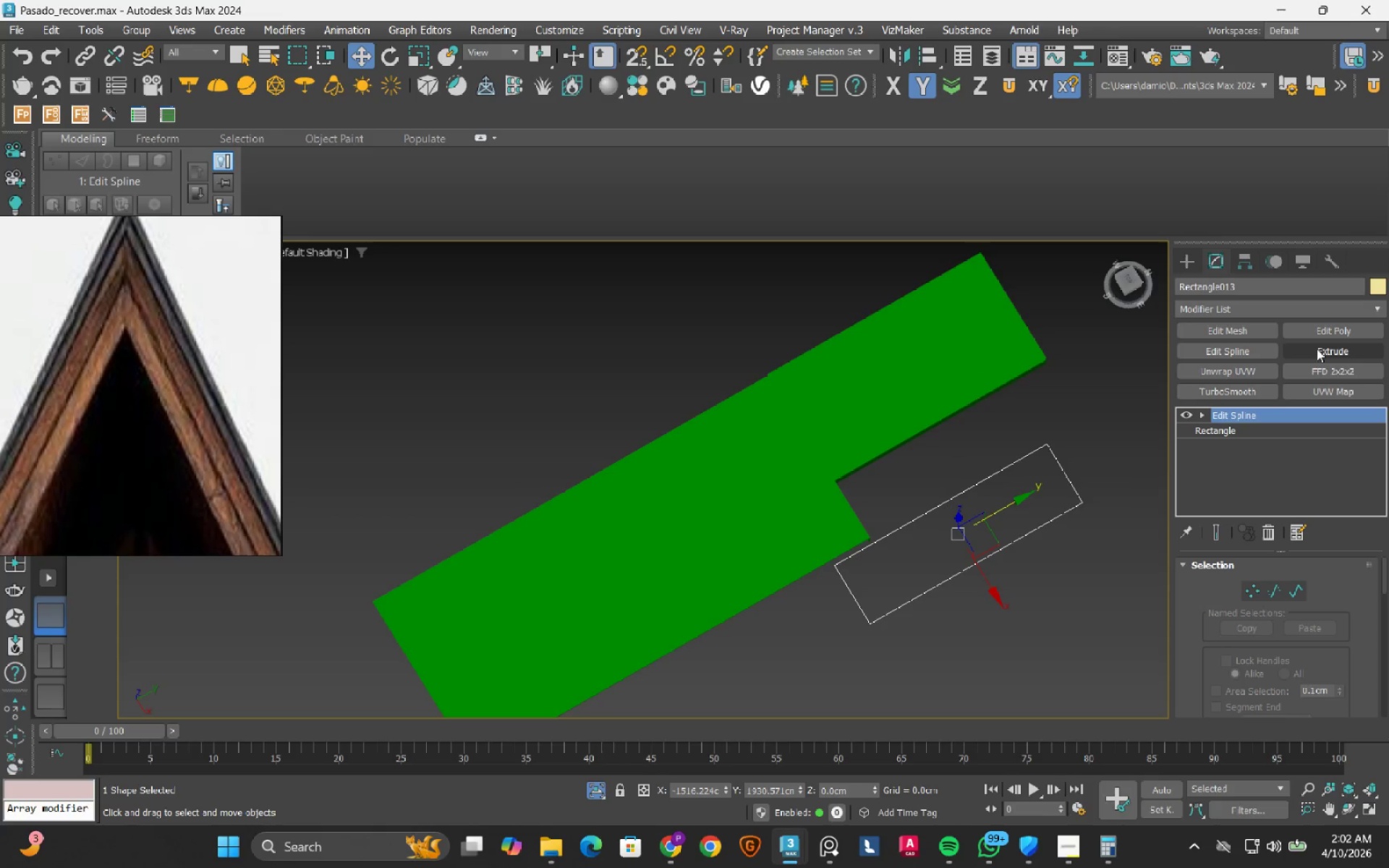 
left_click([1317, 349])
 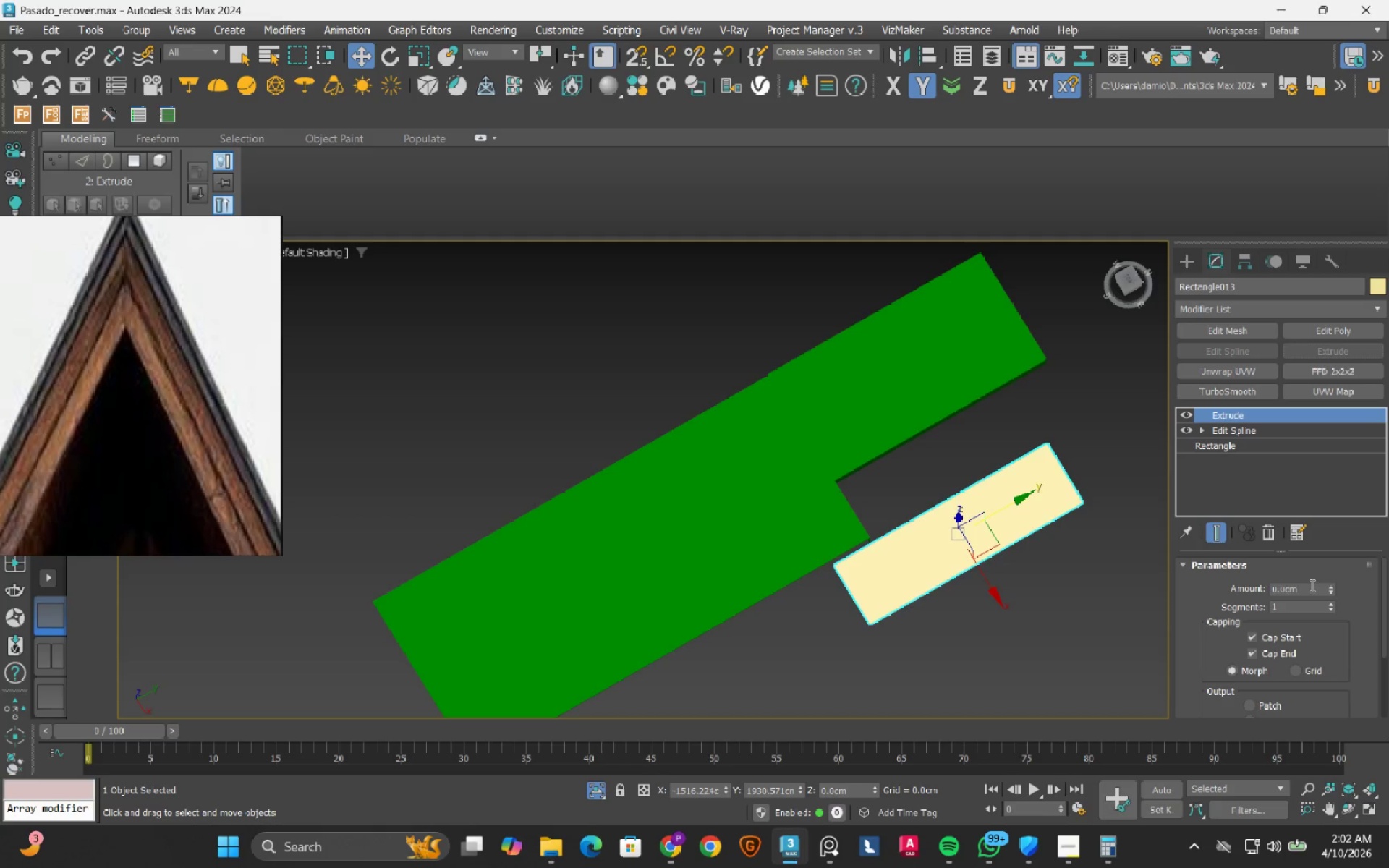 
left_click([1309, 584])
 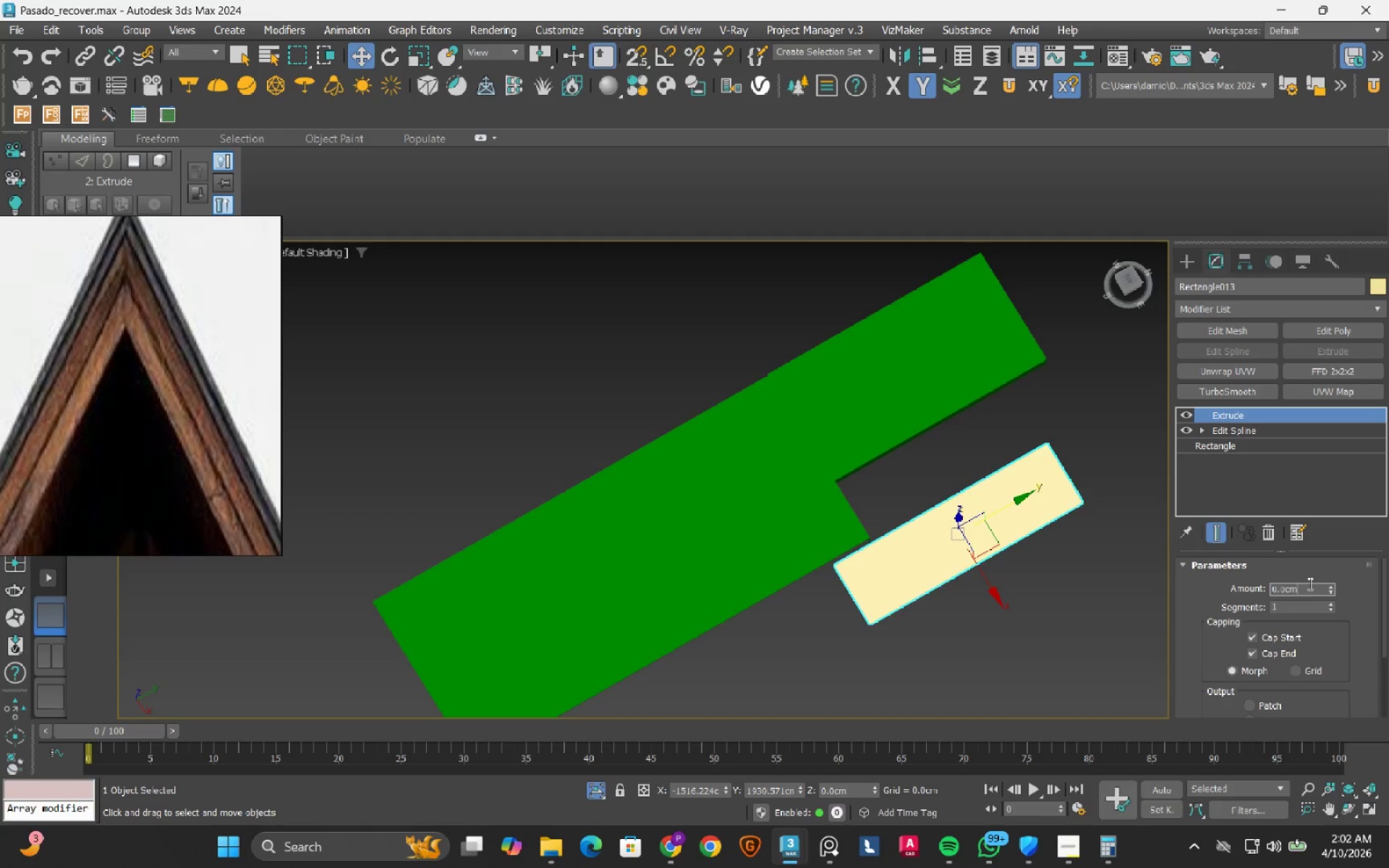 
double_click([1309, 584])
 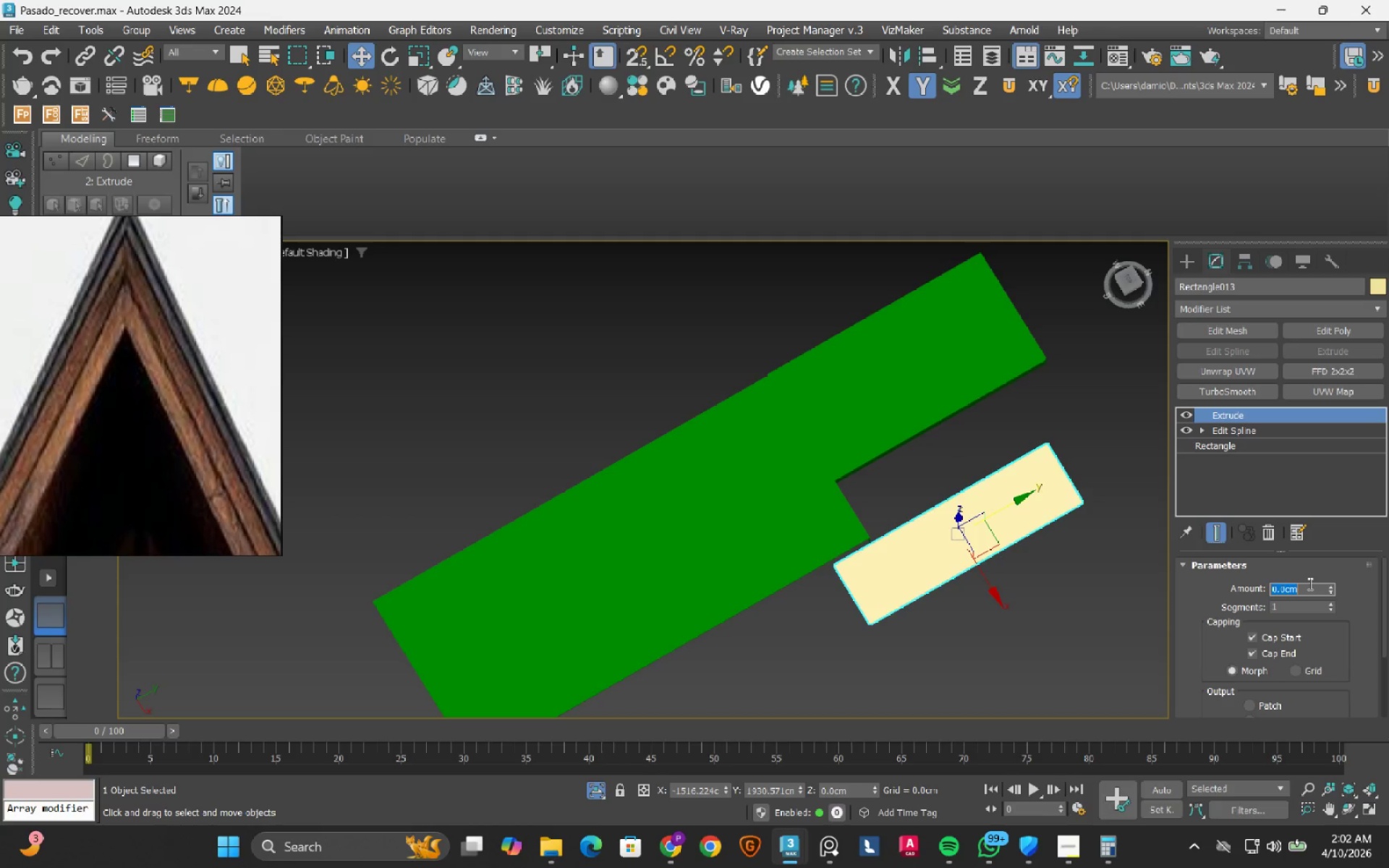 
key(Numpad1)
 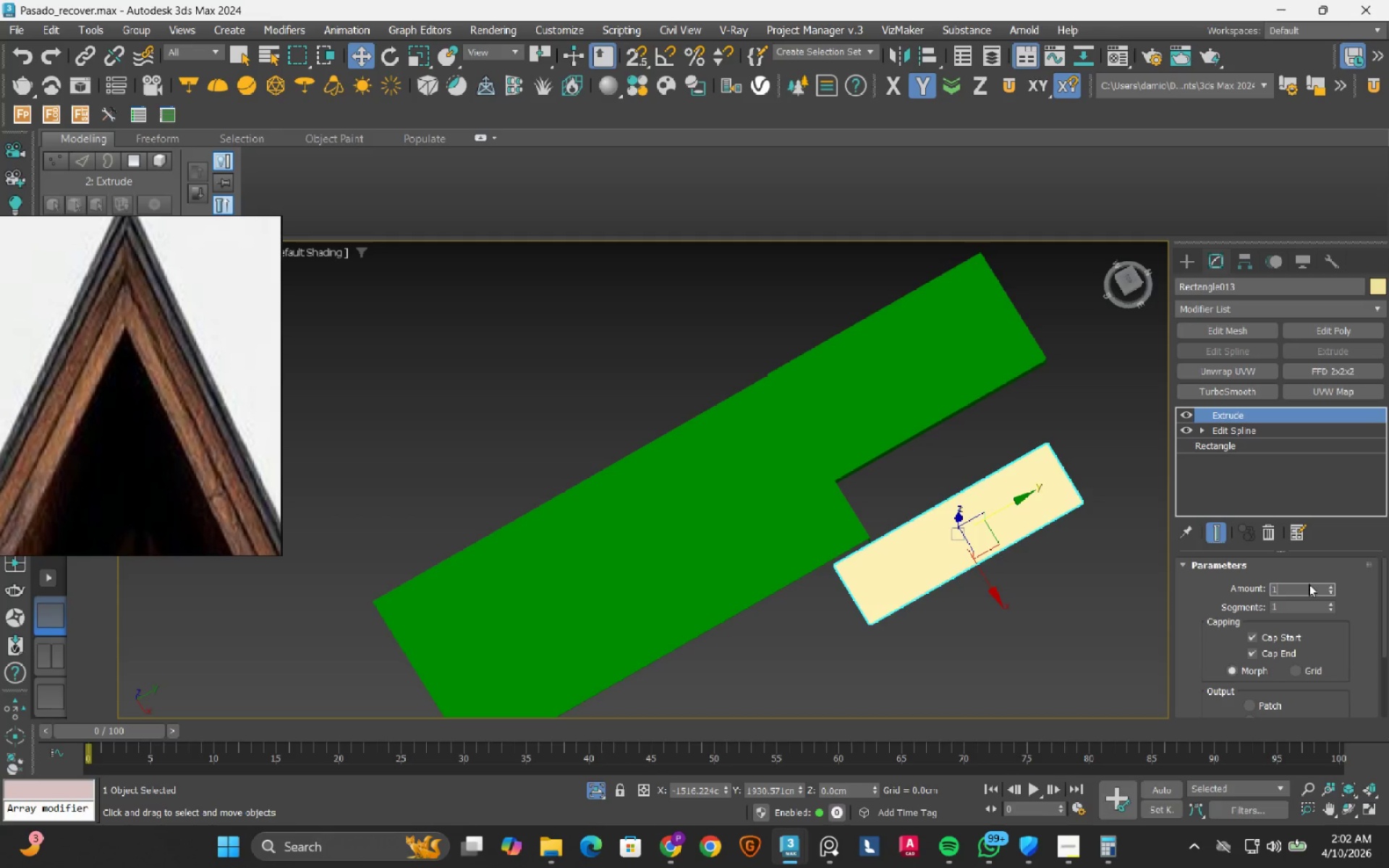 
key(Numpad0)
 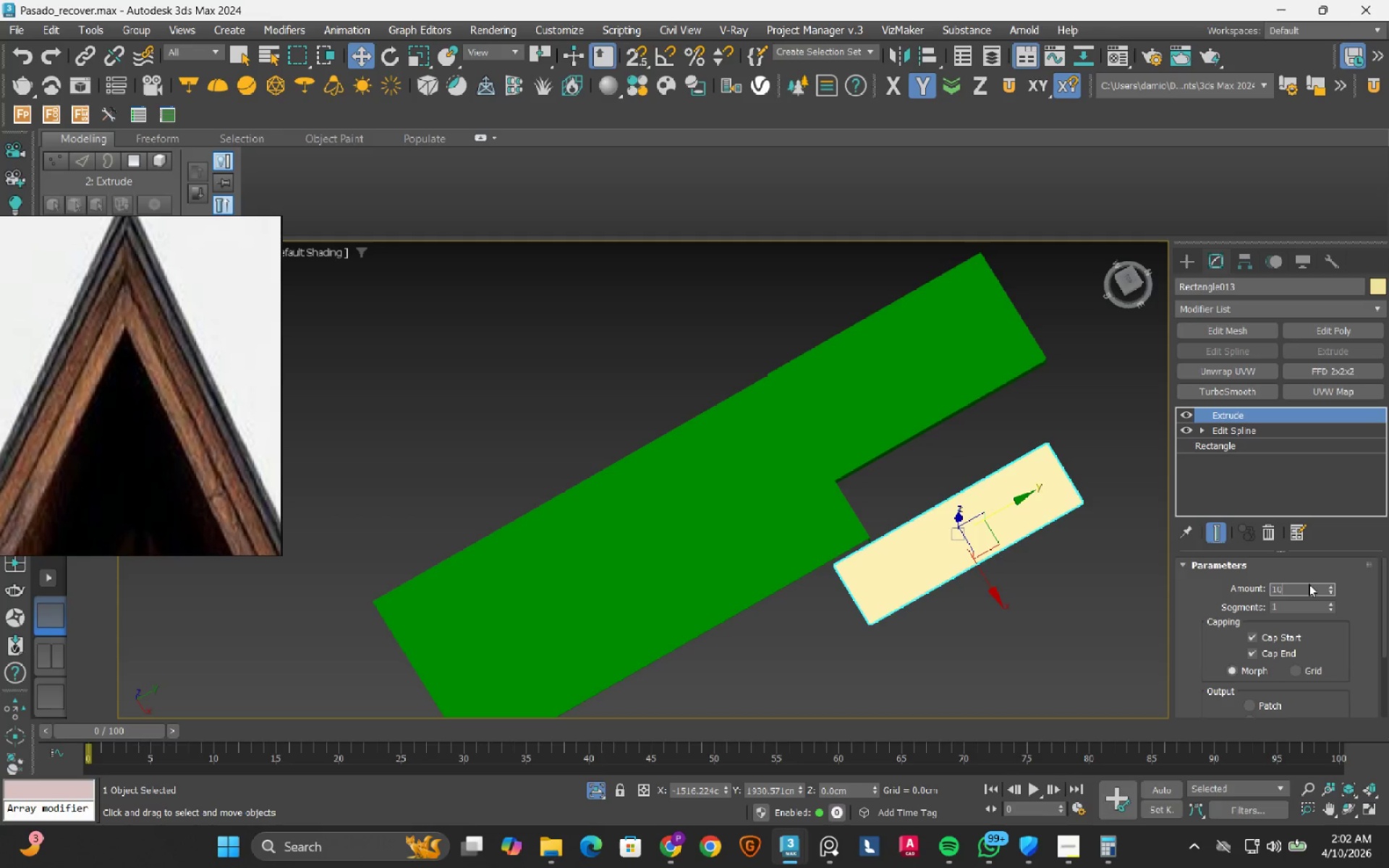 
key(Numpad0)
 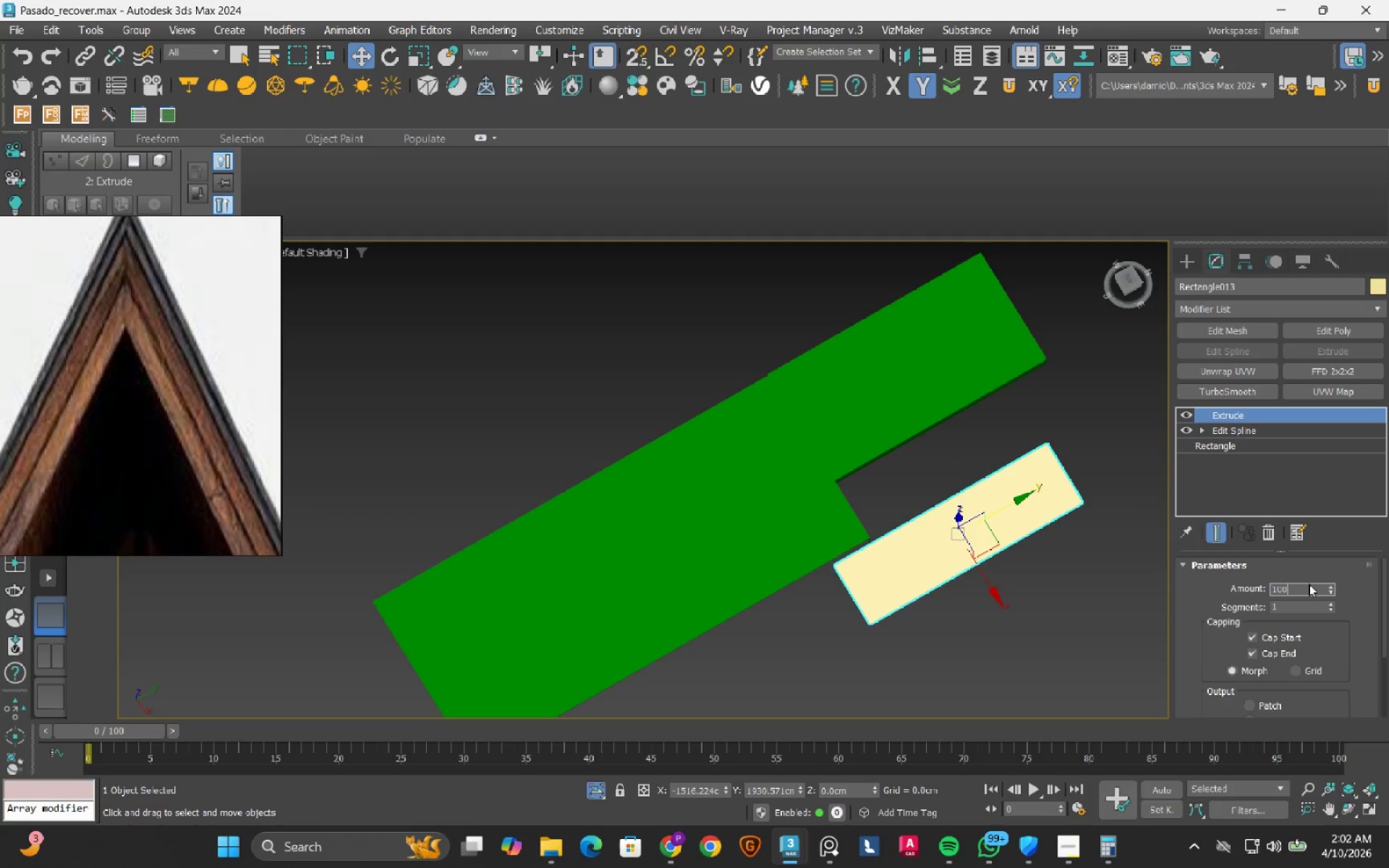 
key(NumpadEnter)
 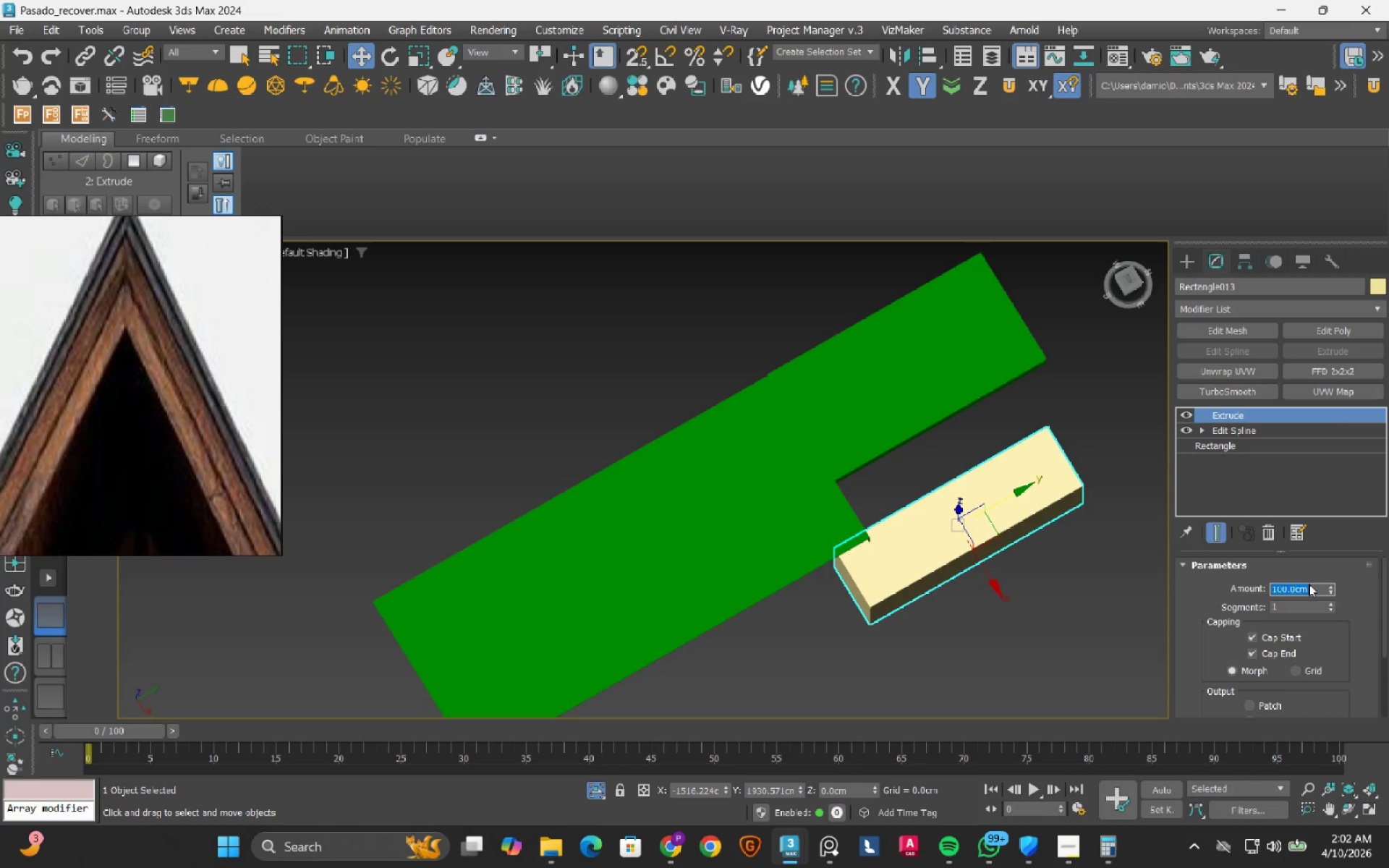 
key(Numpad5)
 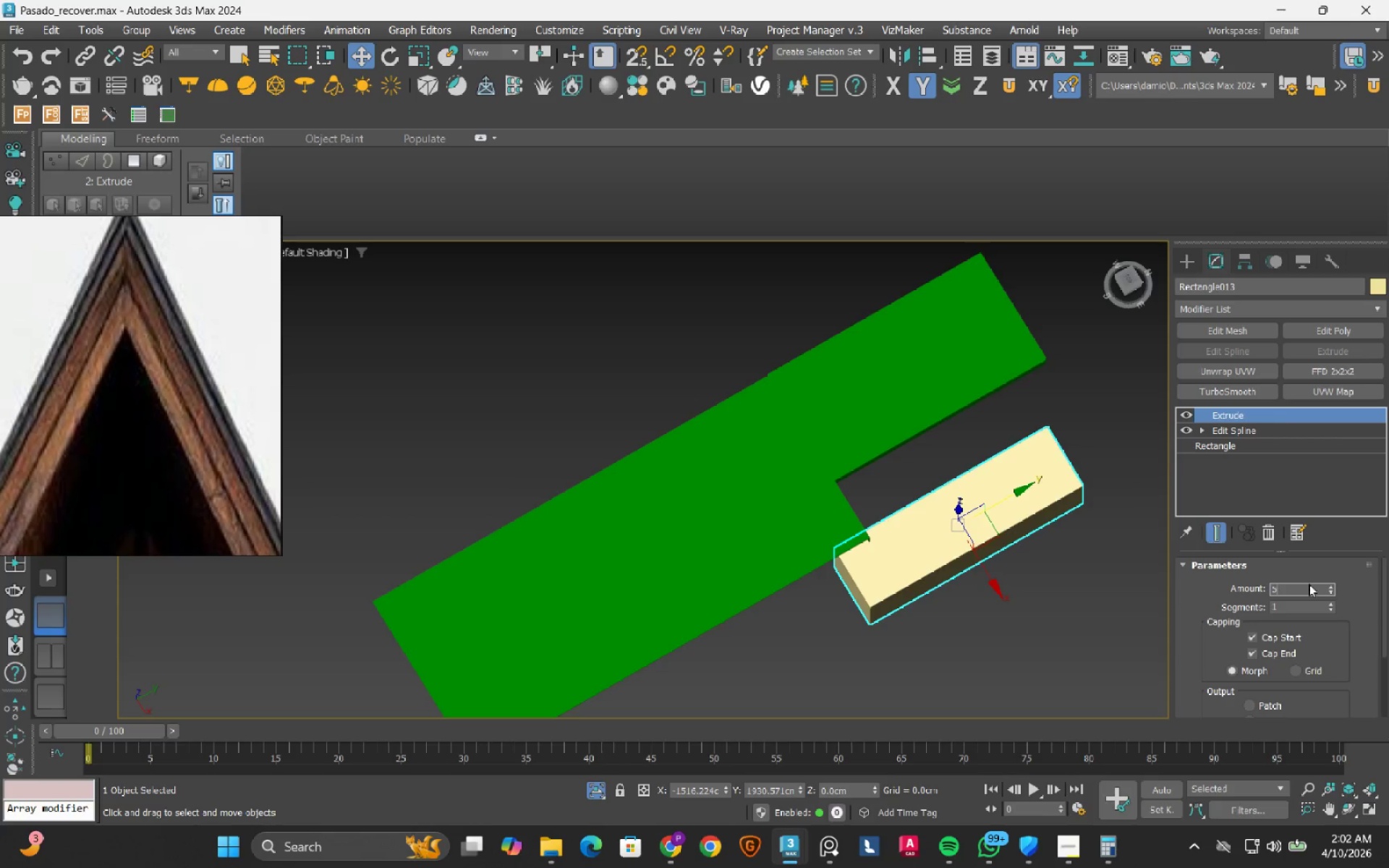 
key(Numpad0)
 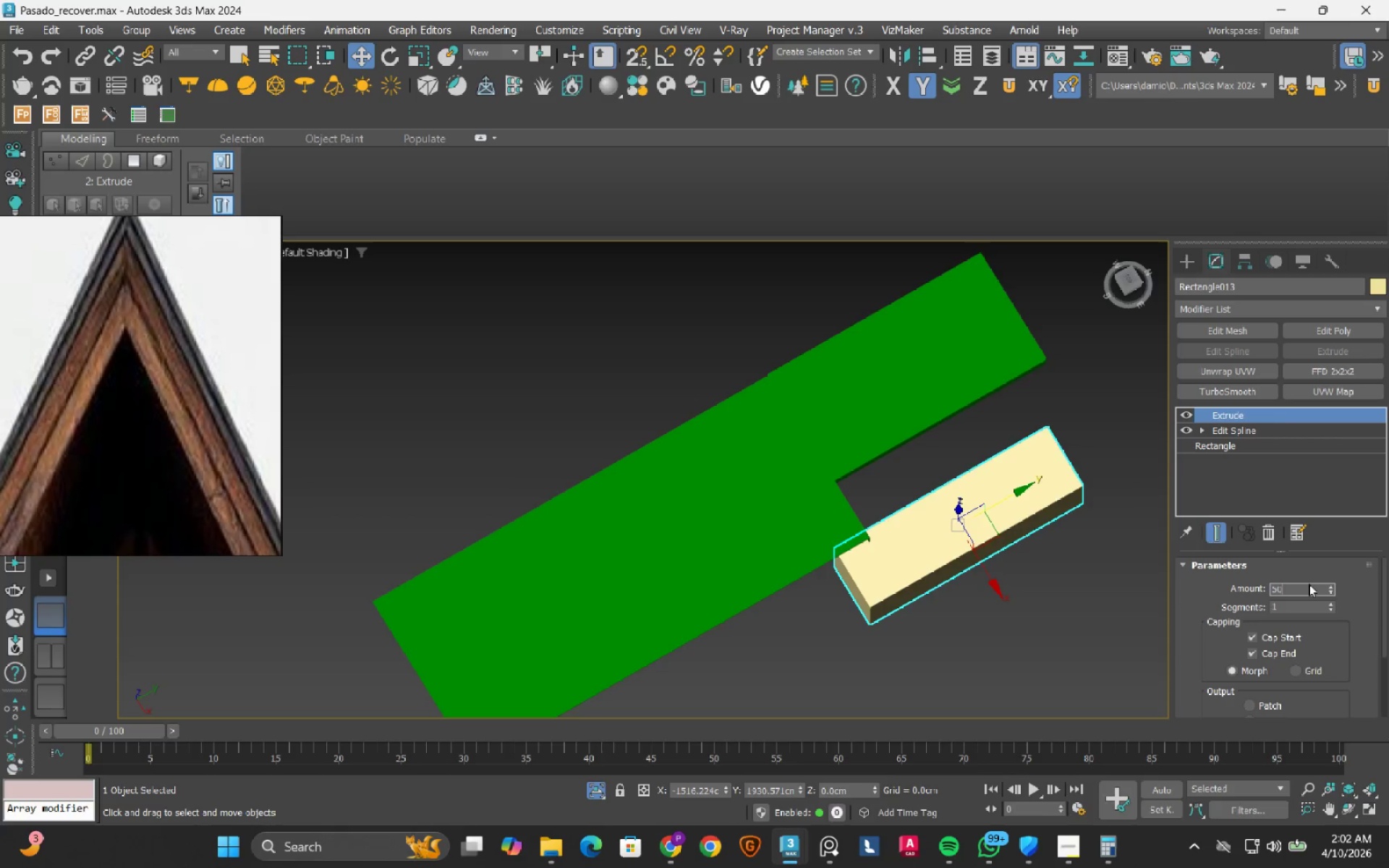 
key(Numpad0)
 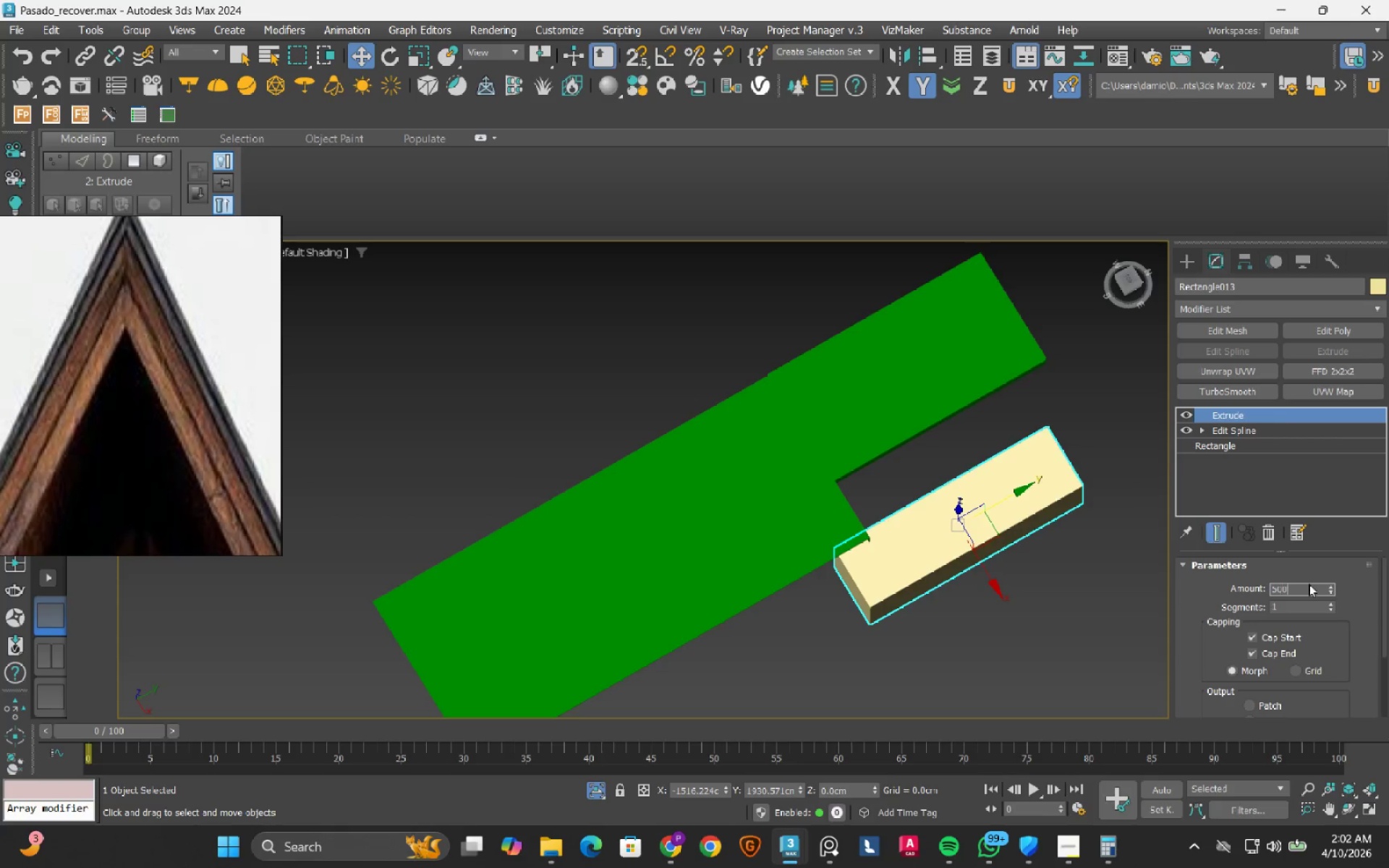 
key(NumpadEnter)
 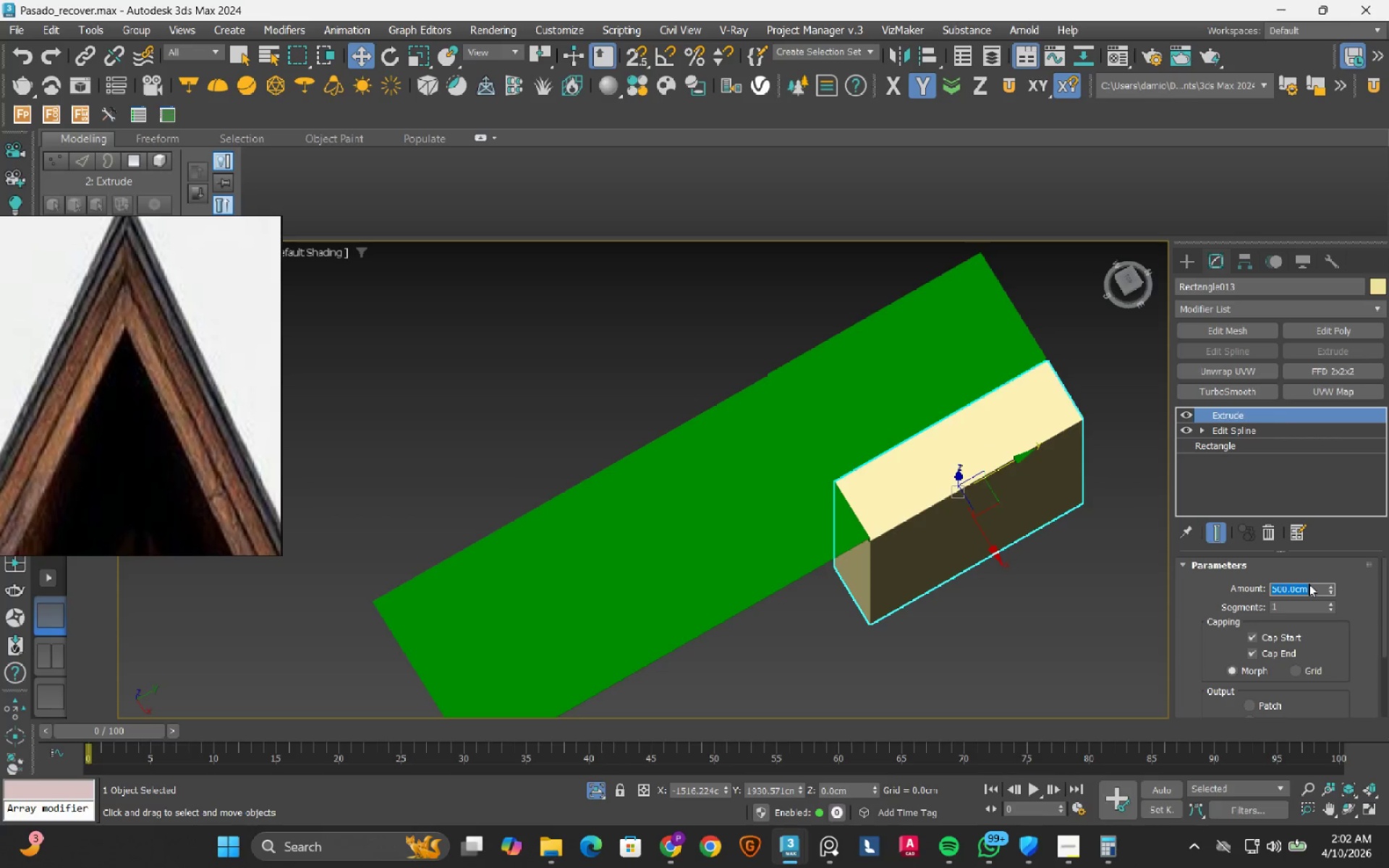 
key(Numpad3)
 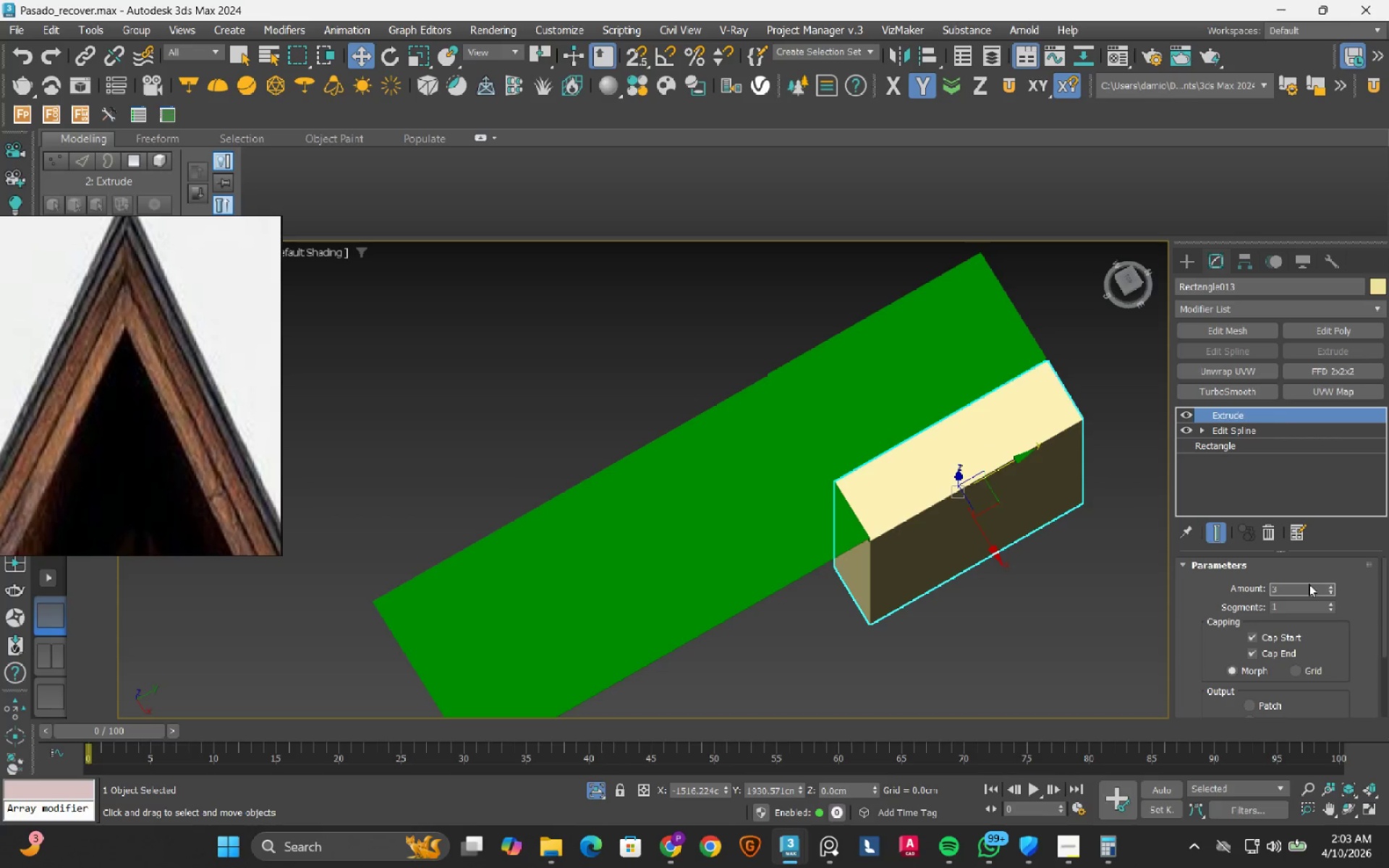 
key(Numpad0)
 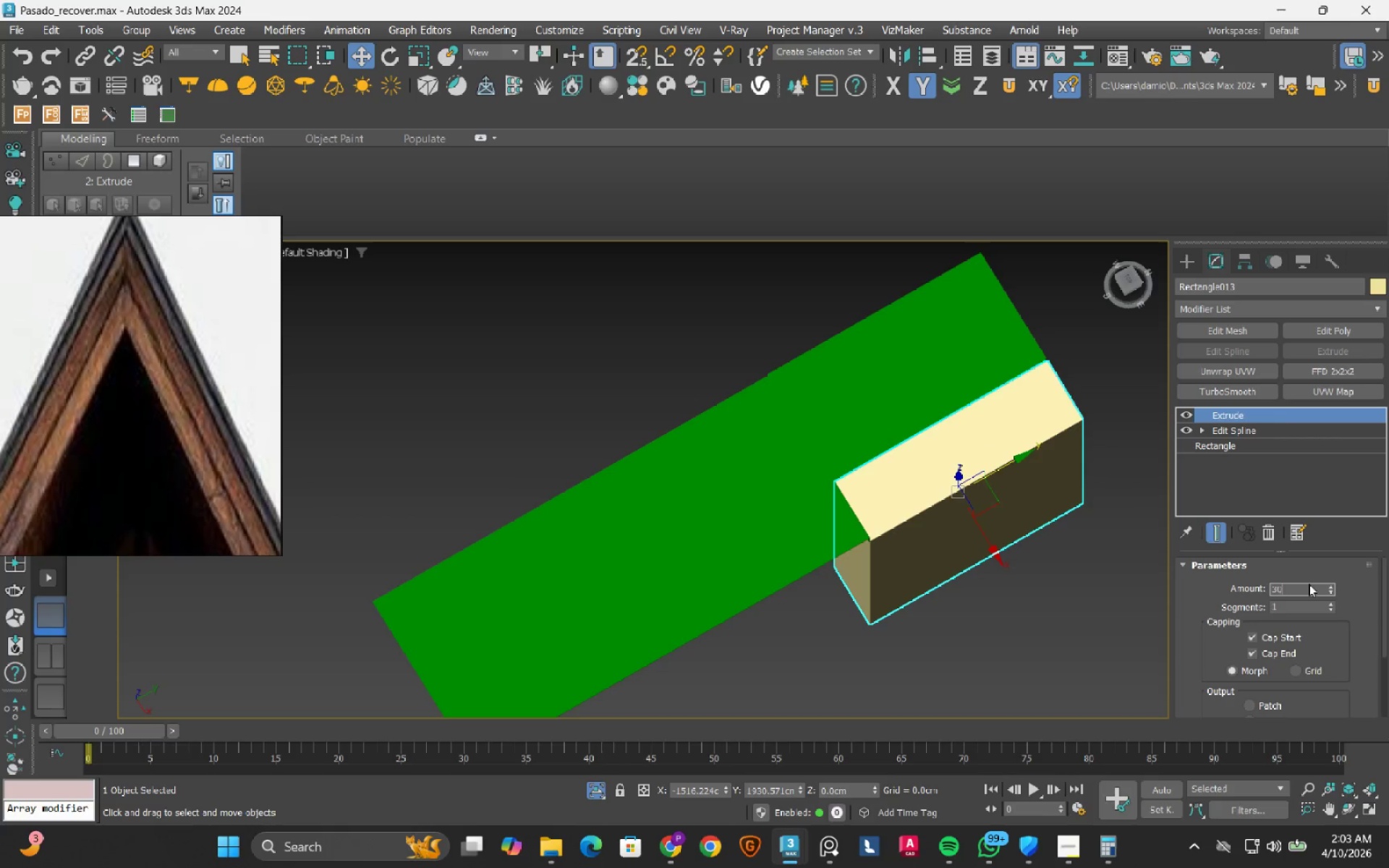 
key(Numpad0)
 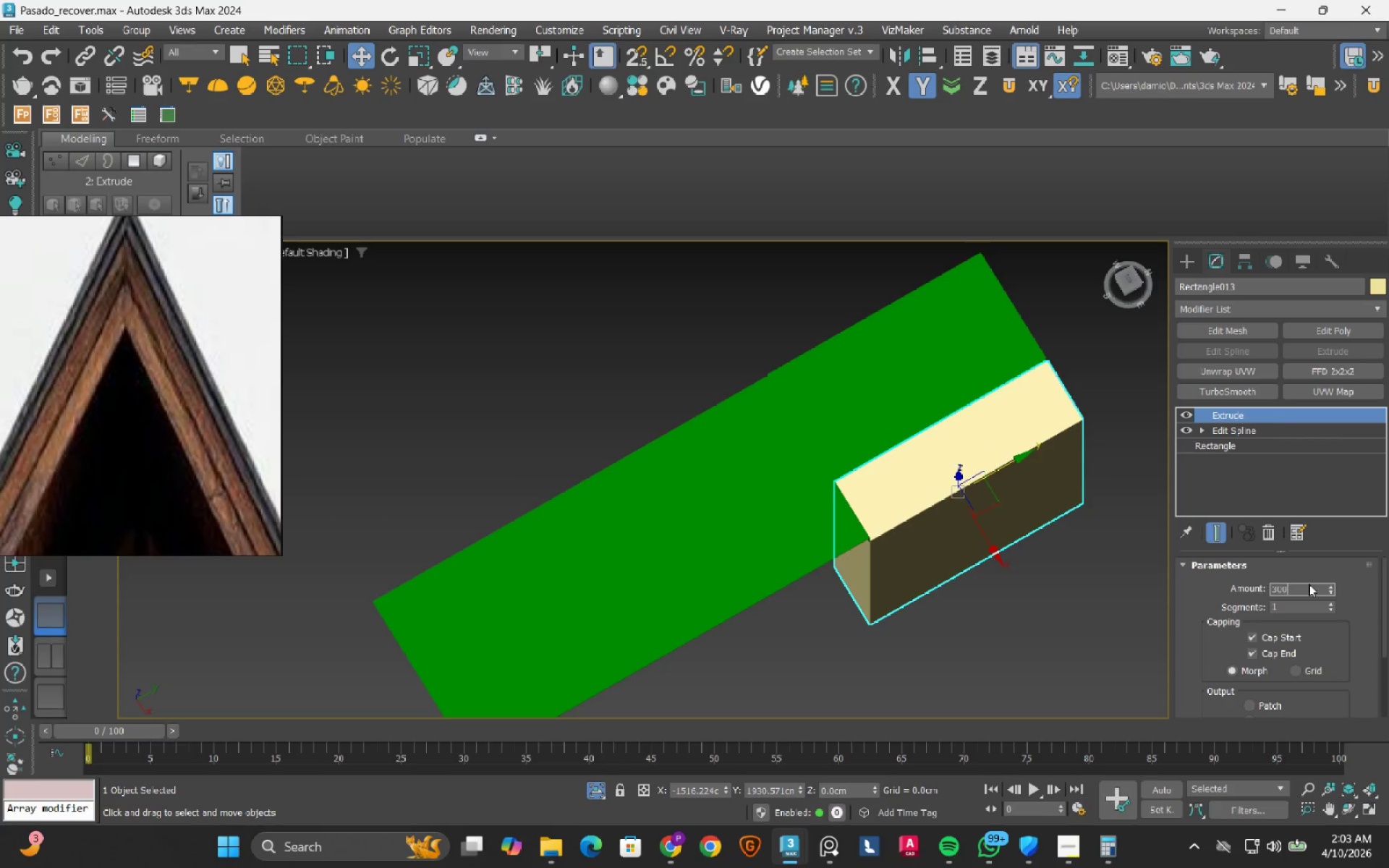 
key(NumpadEnter)
 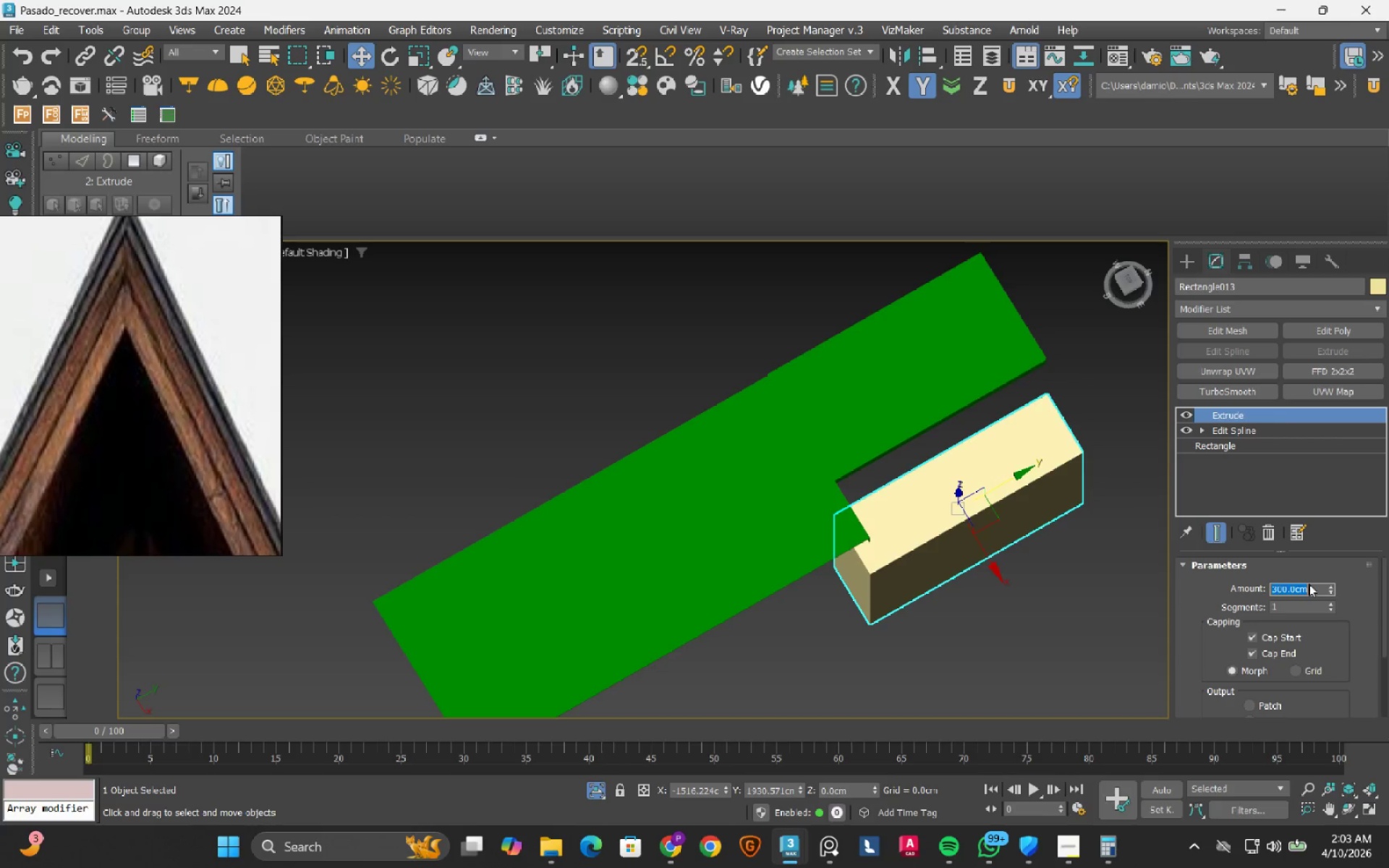 
key(Numpad2)
 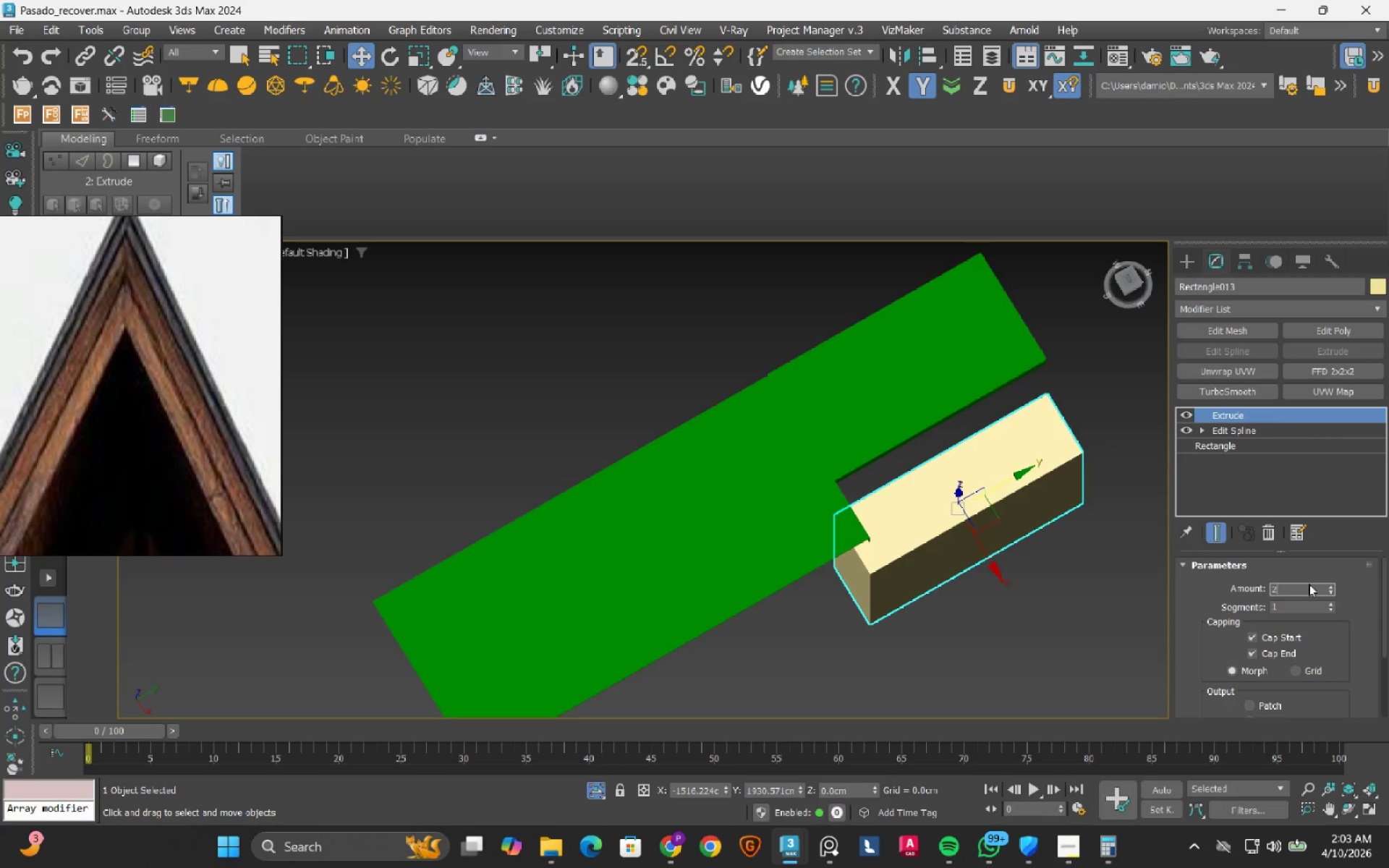 
key(Numpad0)
 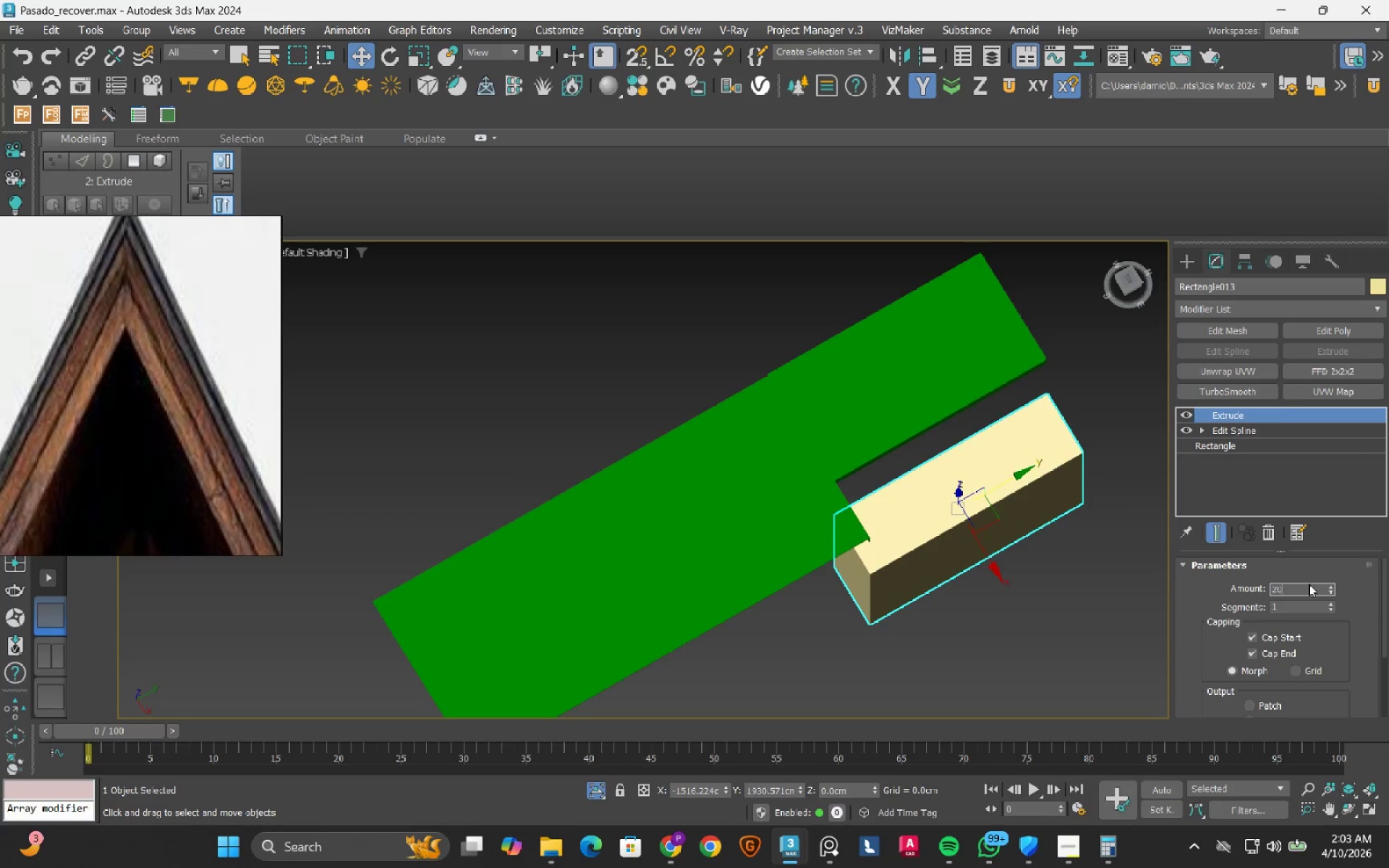 
key(Numpad0)
 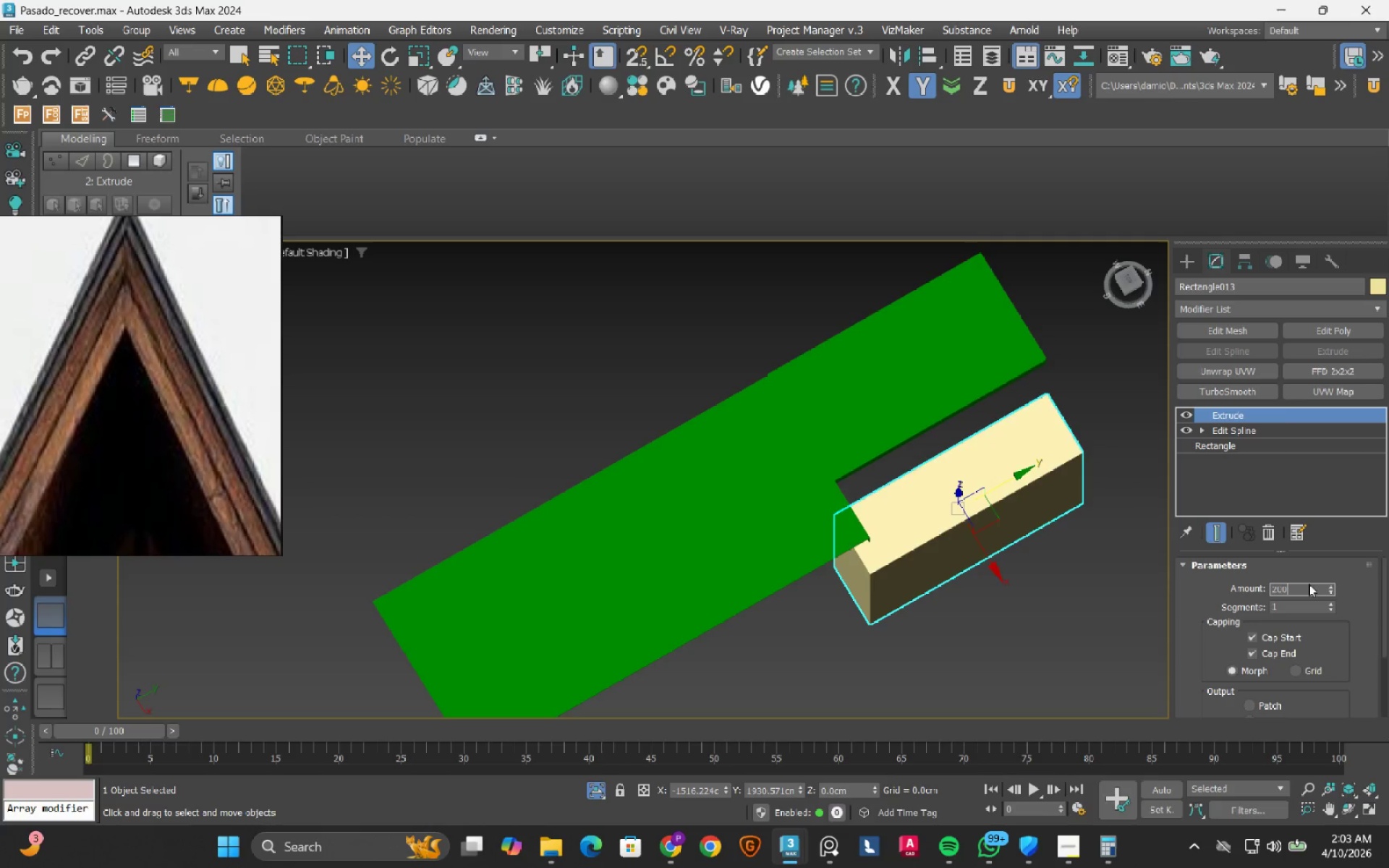 
key(NumpadEnter)
 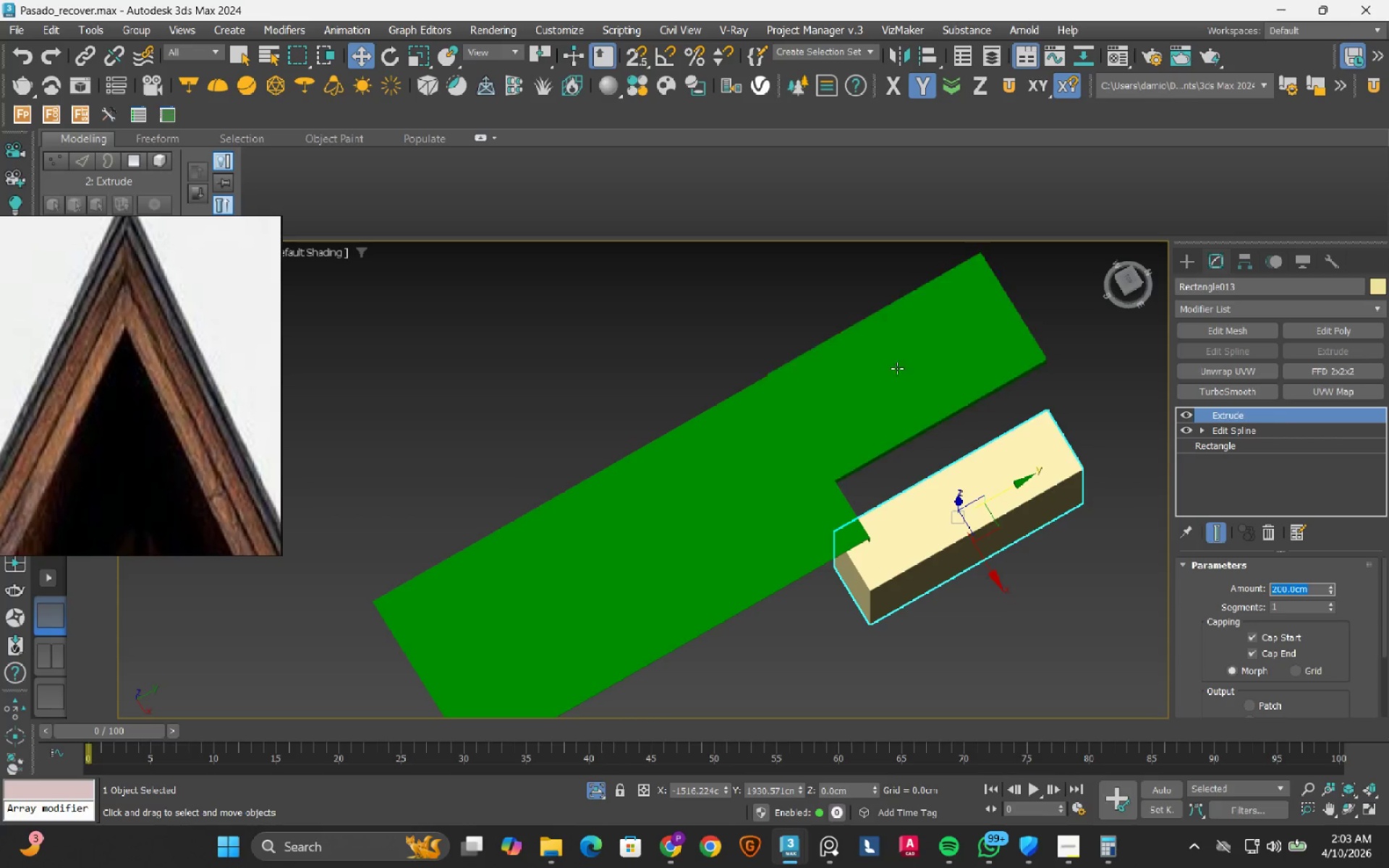 
hold_key(key=AltLeft, duration=1.03)
 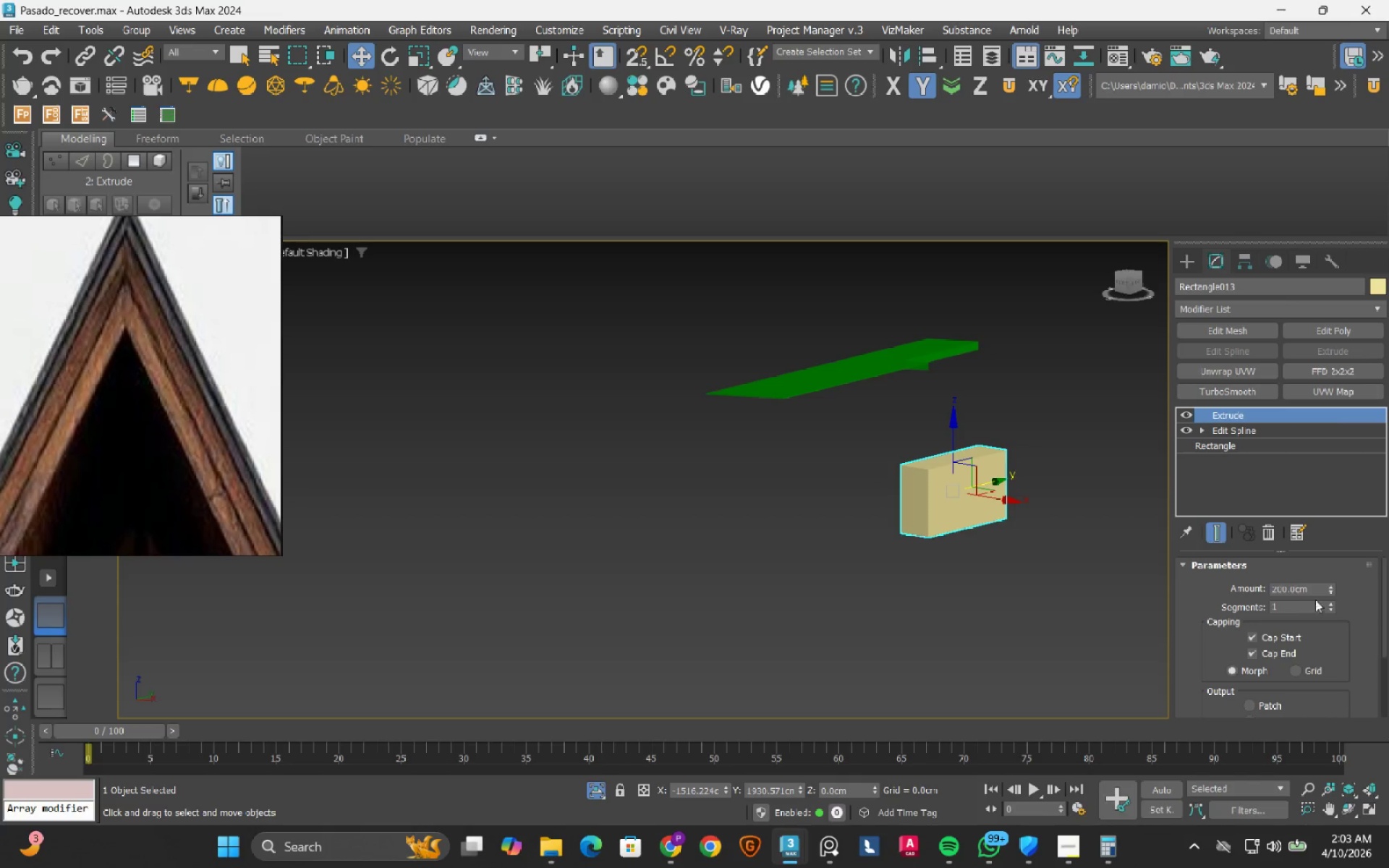 
scroll: coordinate [950, 467], scroll_direction: down, amount: 2.0
 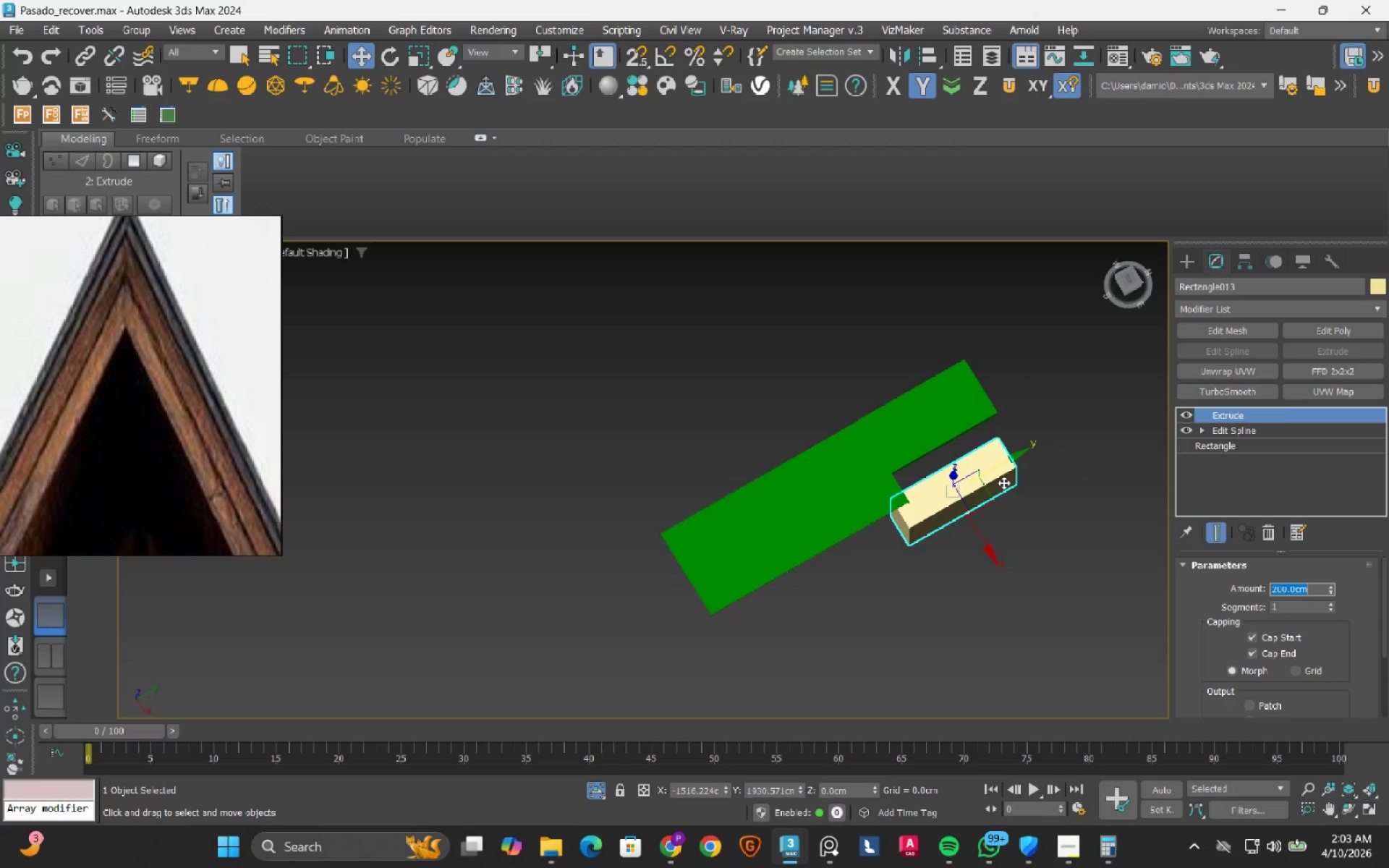 
double_click([1322, 590])
 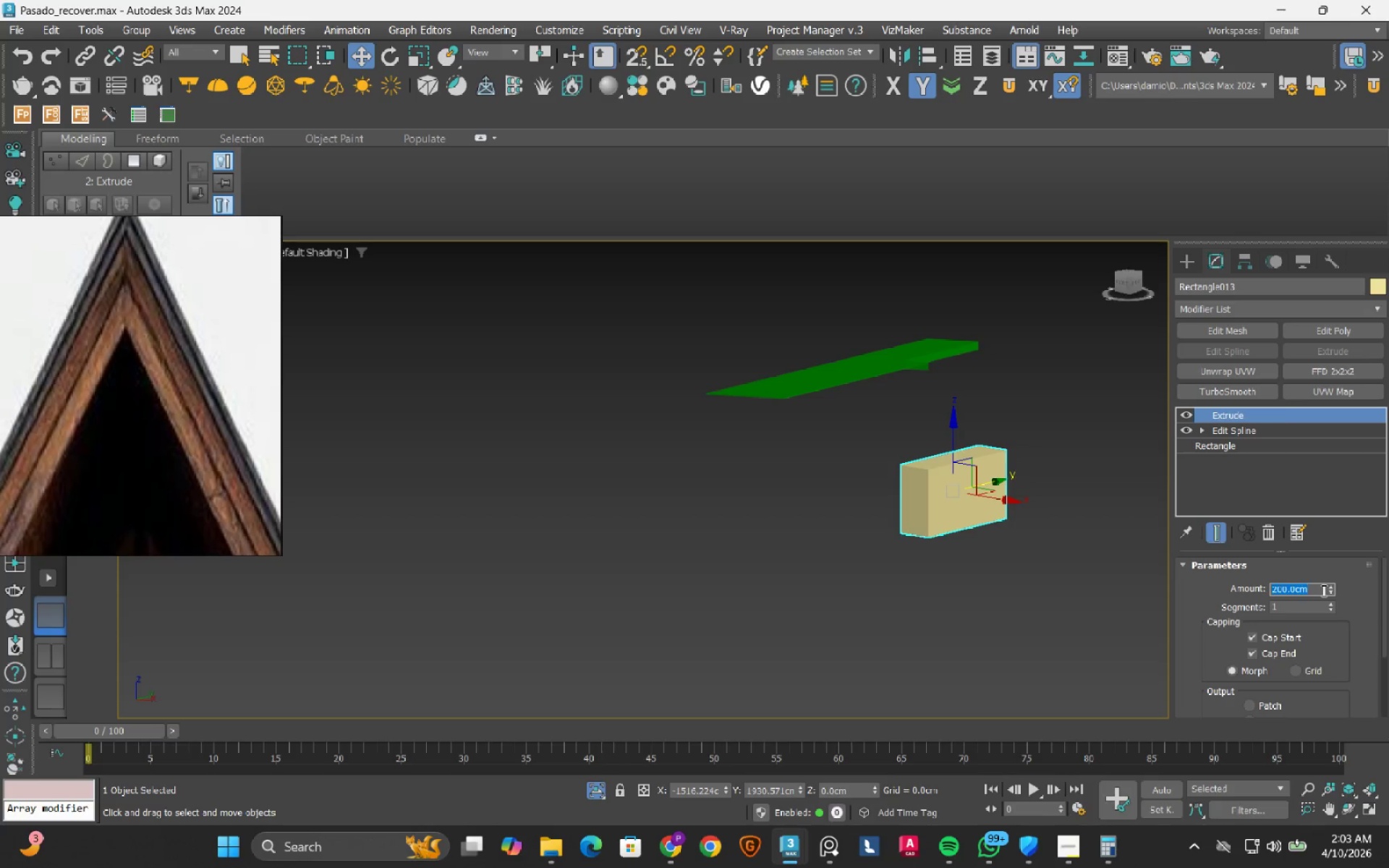 
key(Numpad1)
 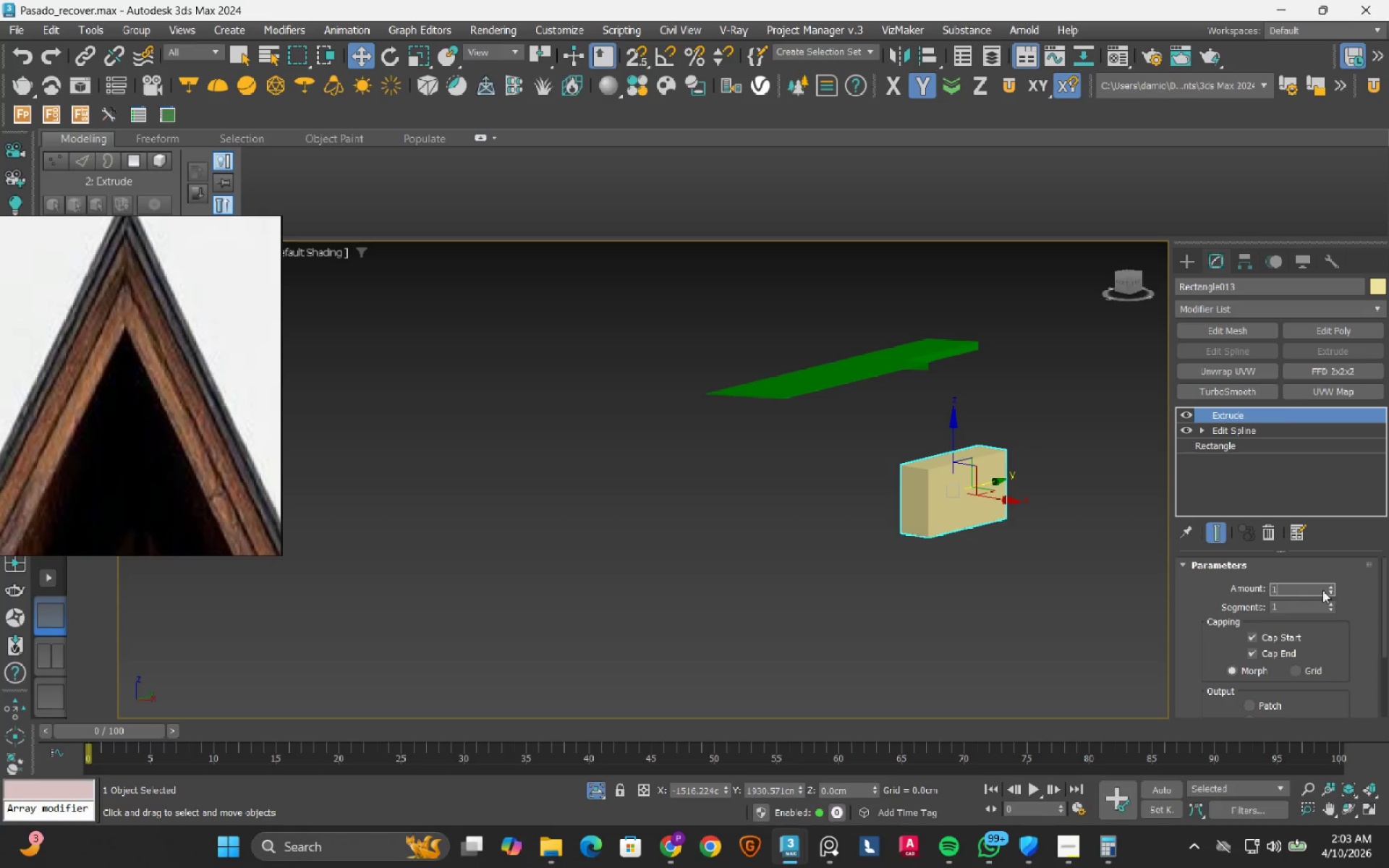 
key(Numpad0)
 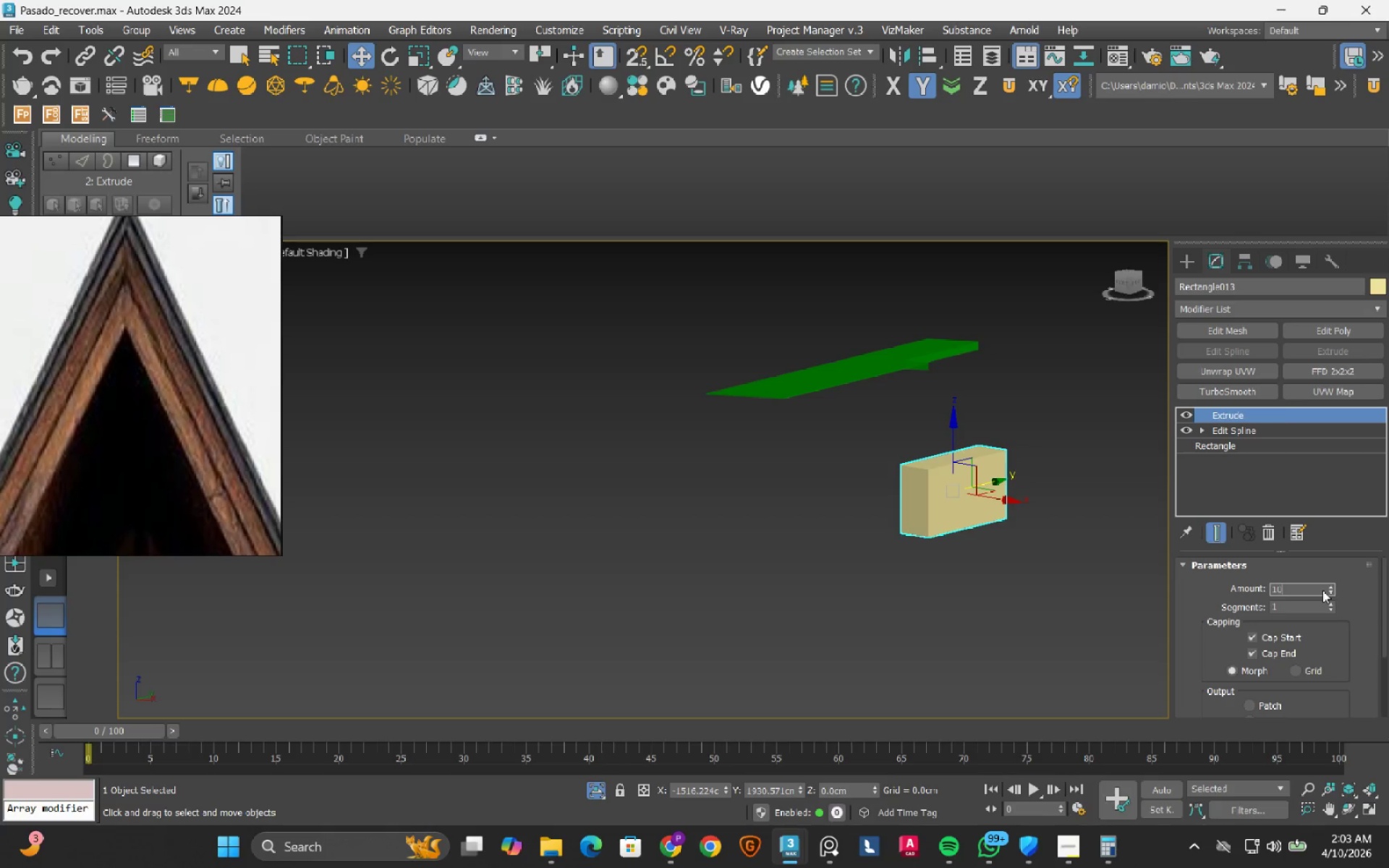 
key(Numpad0)
 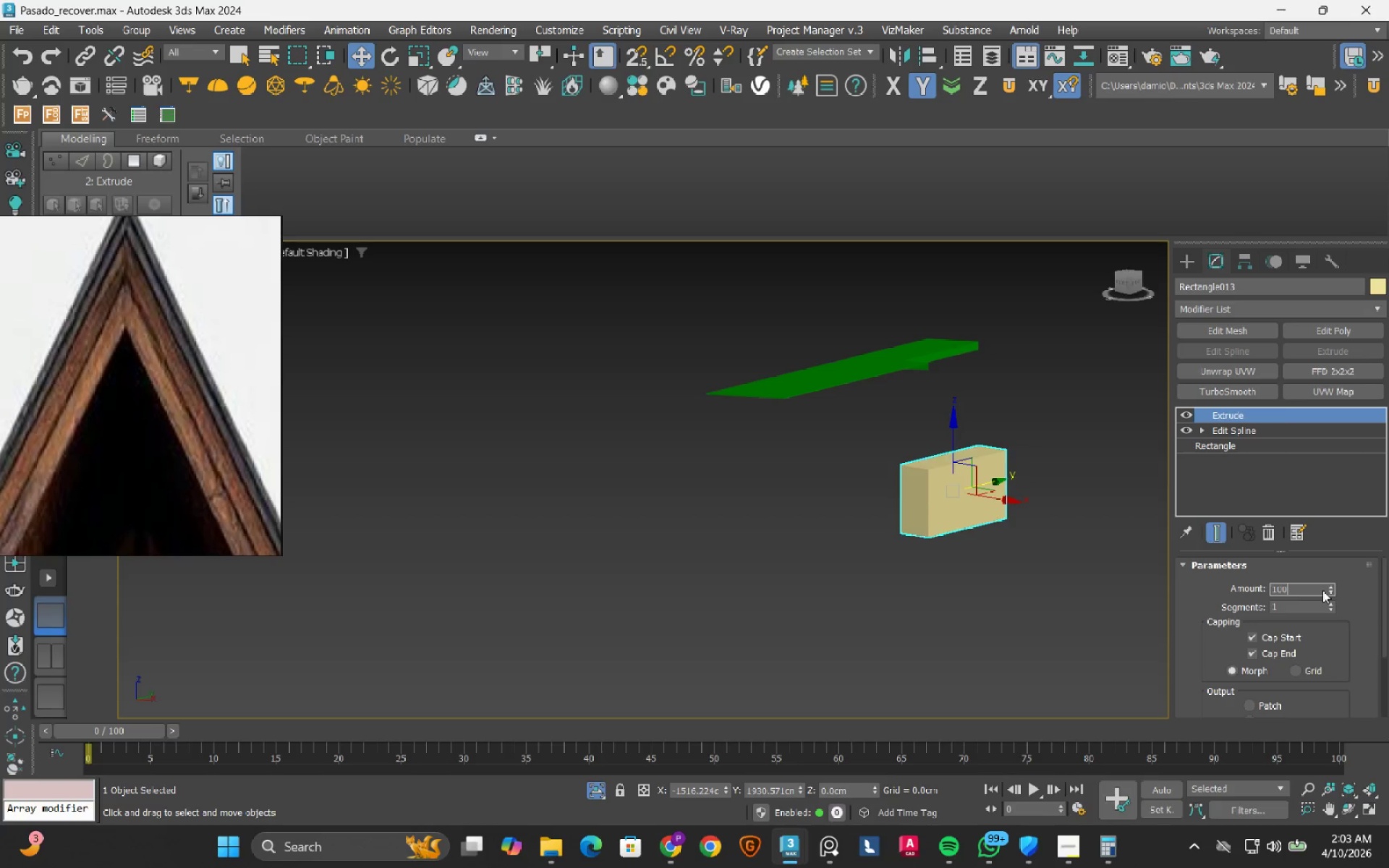 
key(NumpadEnter)
 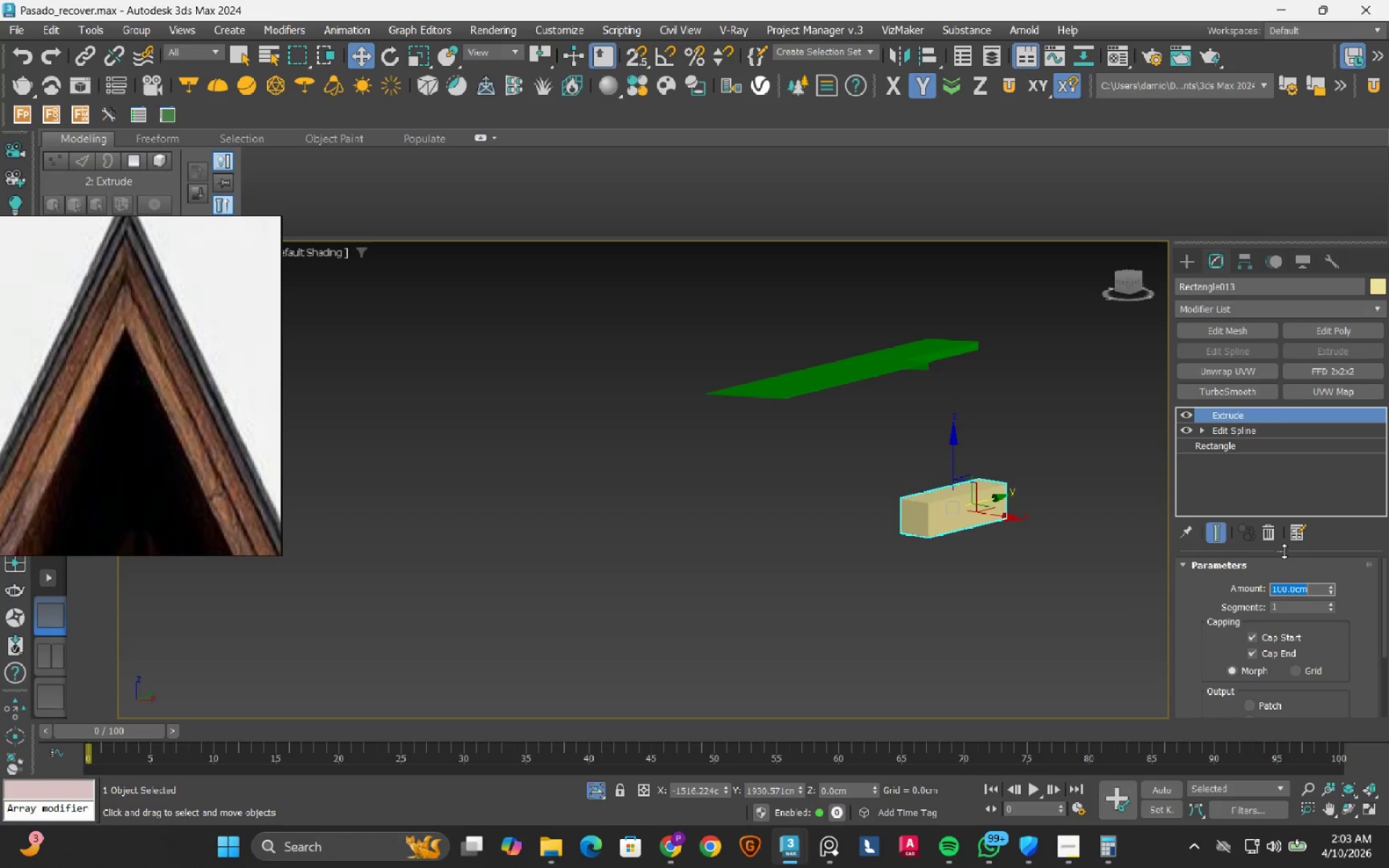 
key(Numpad2)
 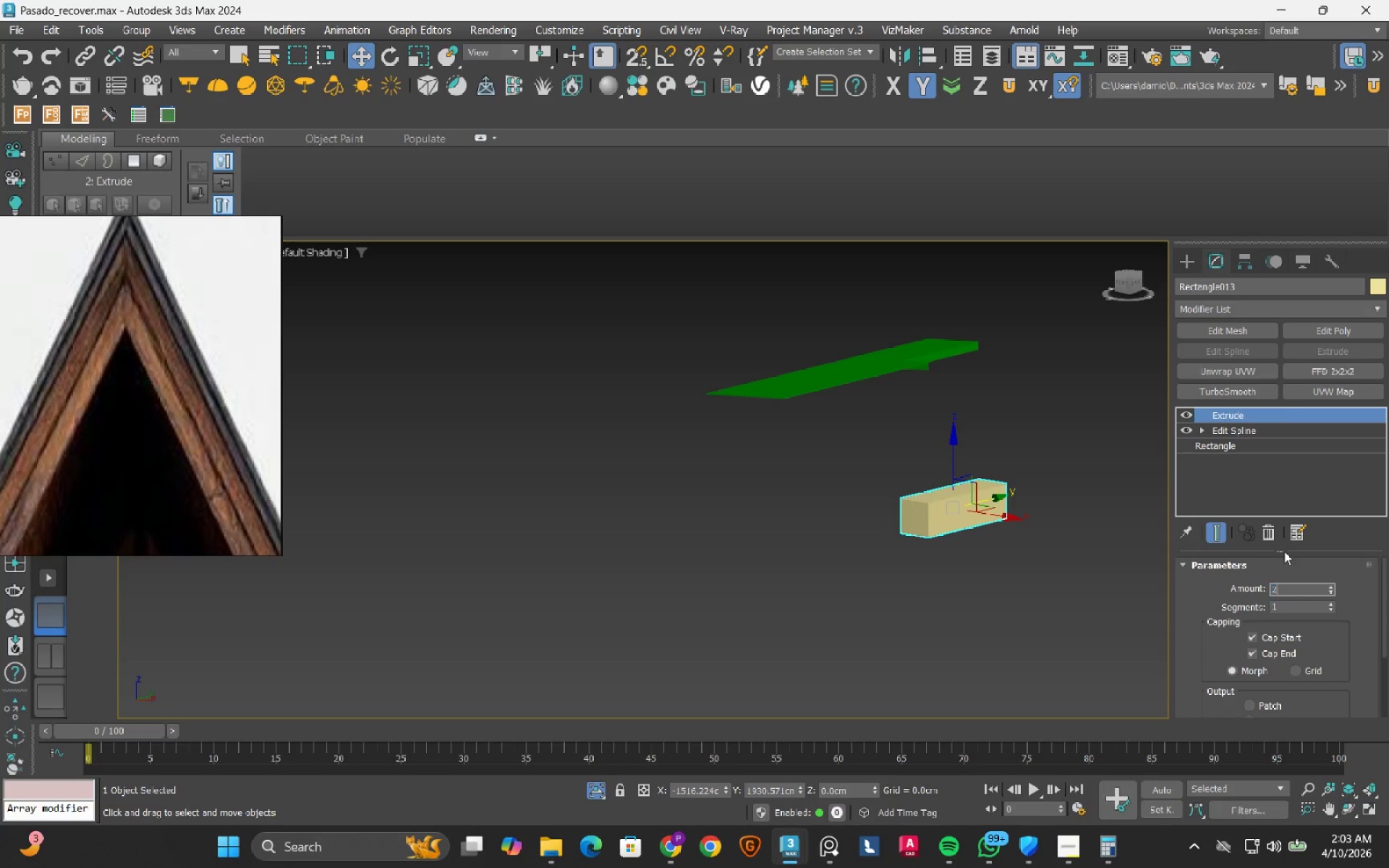 
key(Numpad0)
 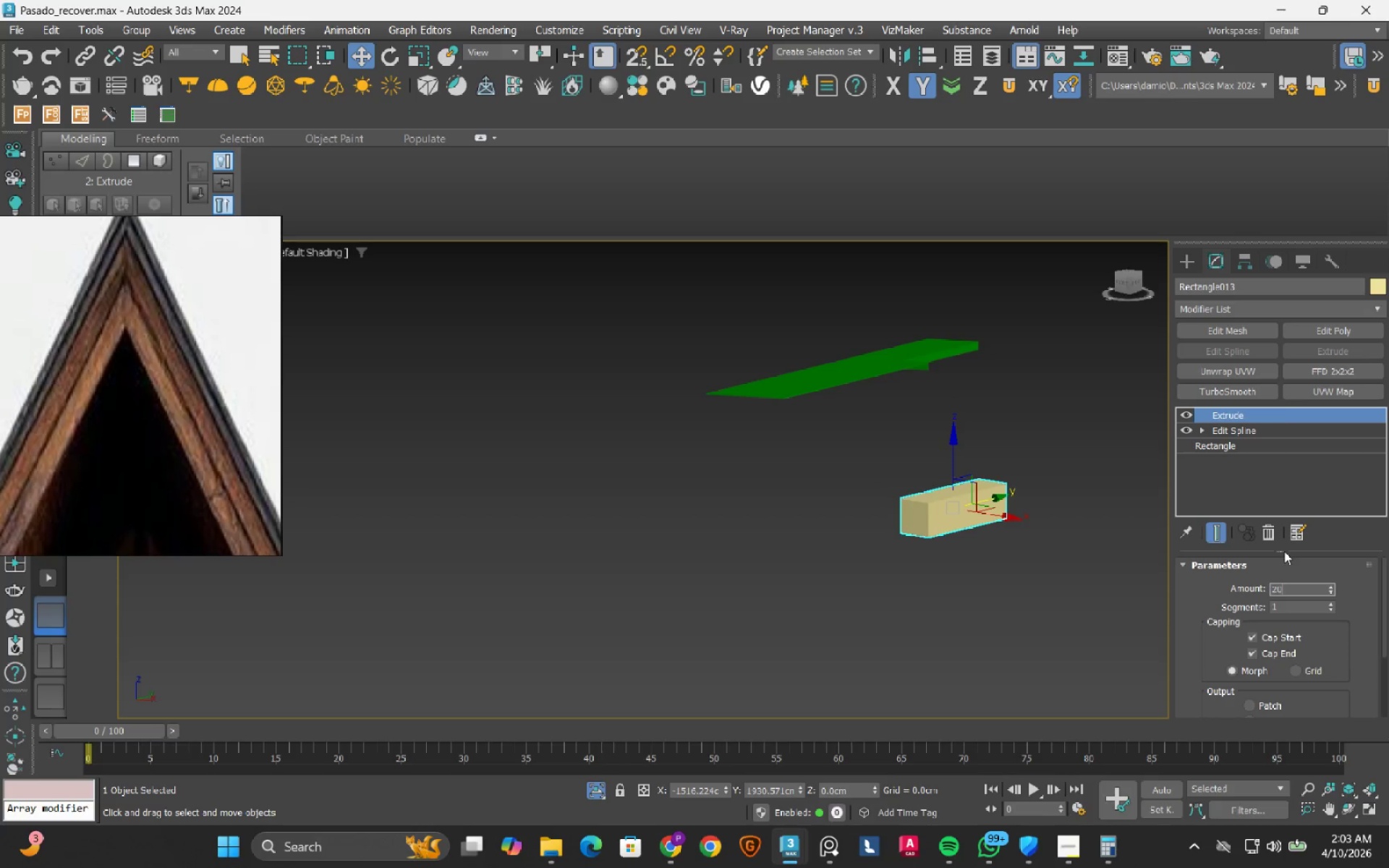 
key(Numpad0)
 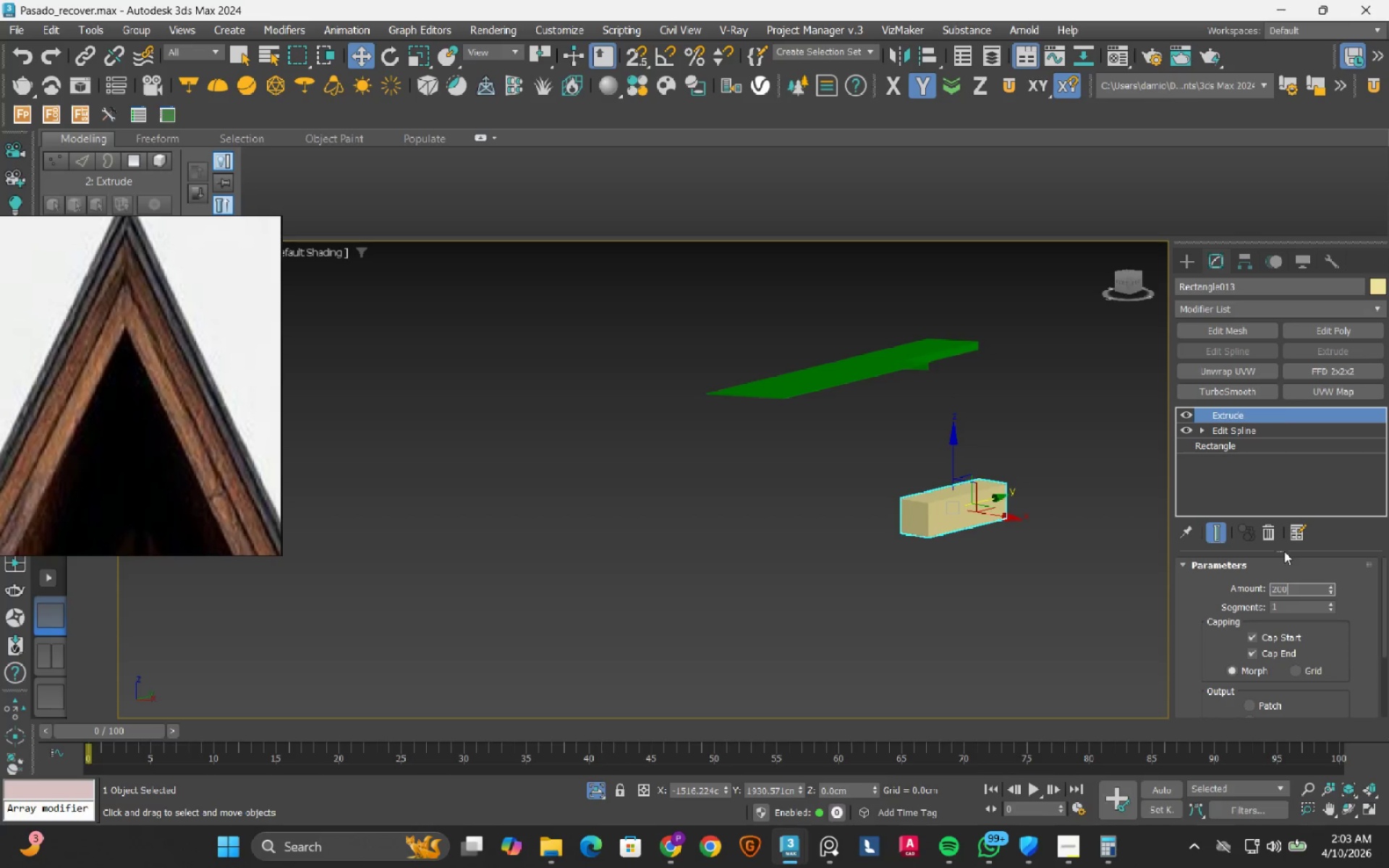 
key(NumpadEnter)
 